 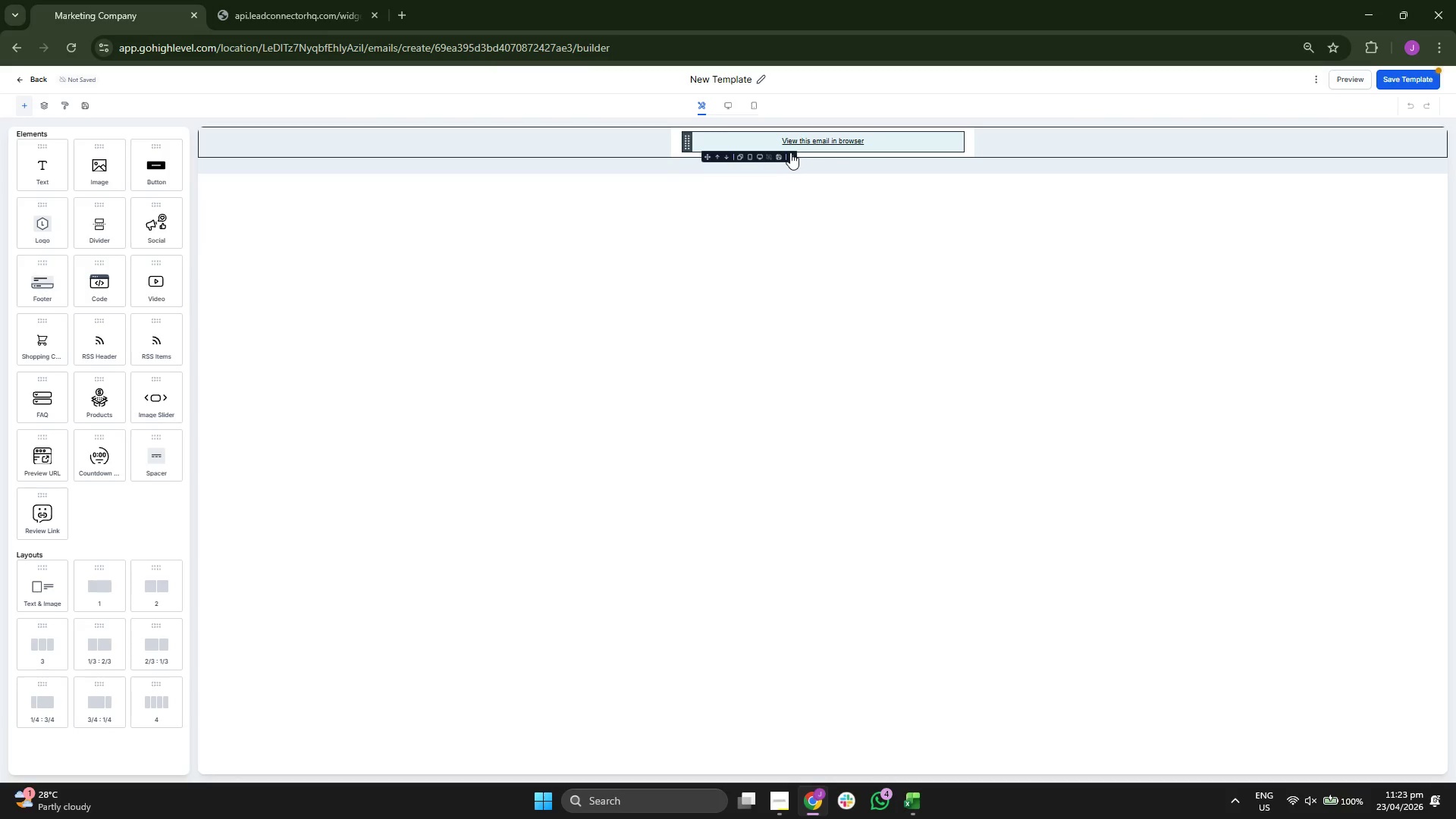 
left_click_drag(start_coordinate=[49, 171], to_coordinate=[758, 155])
 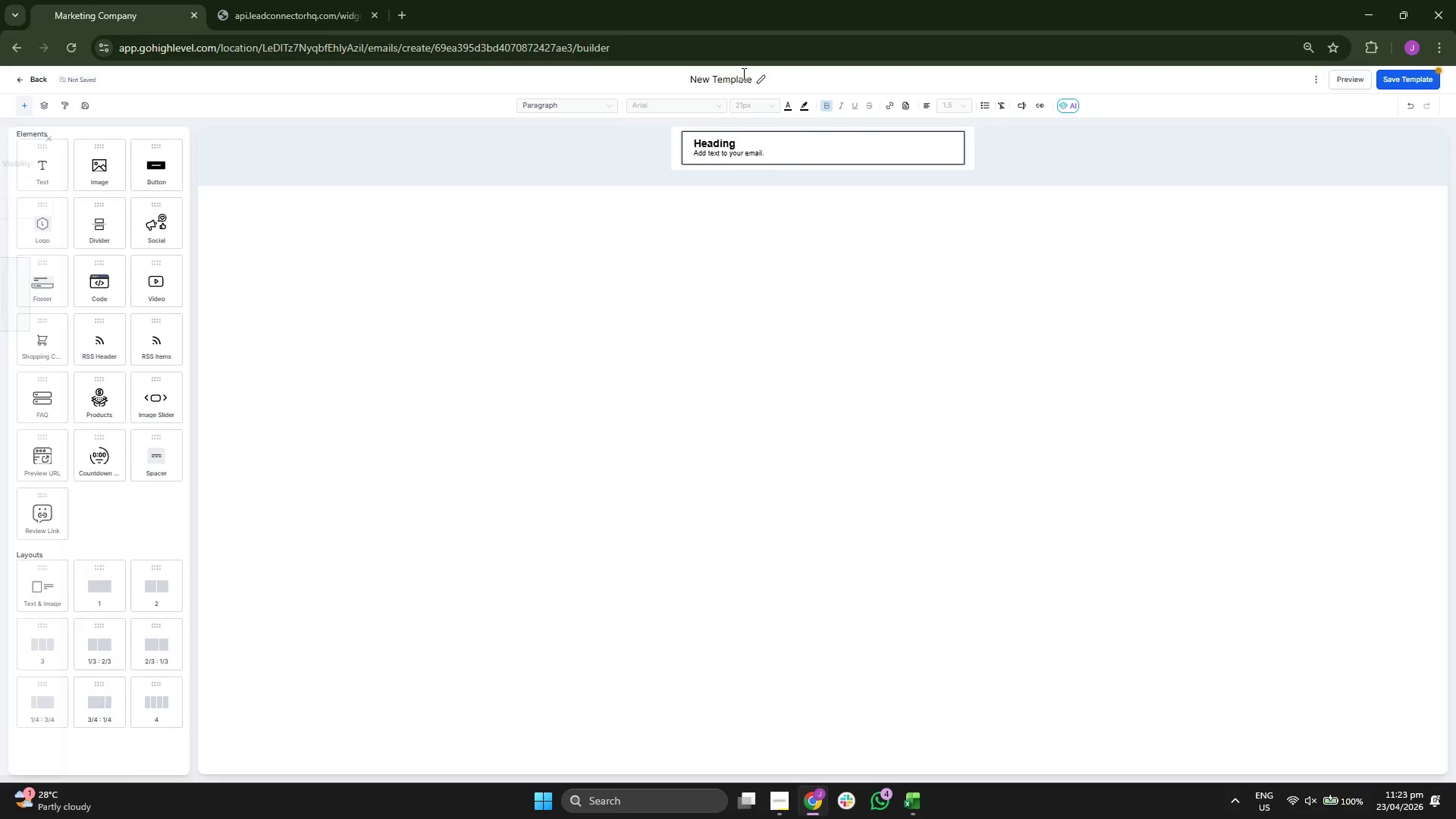 
left_click([742, 76])
 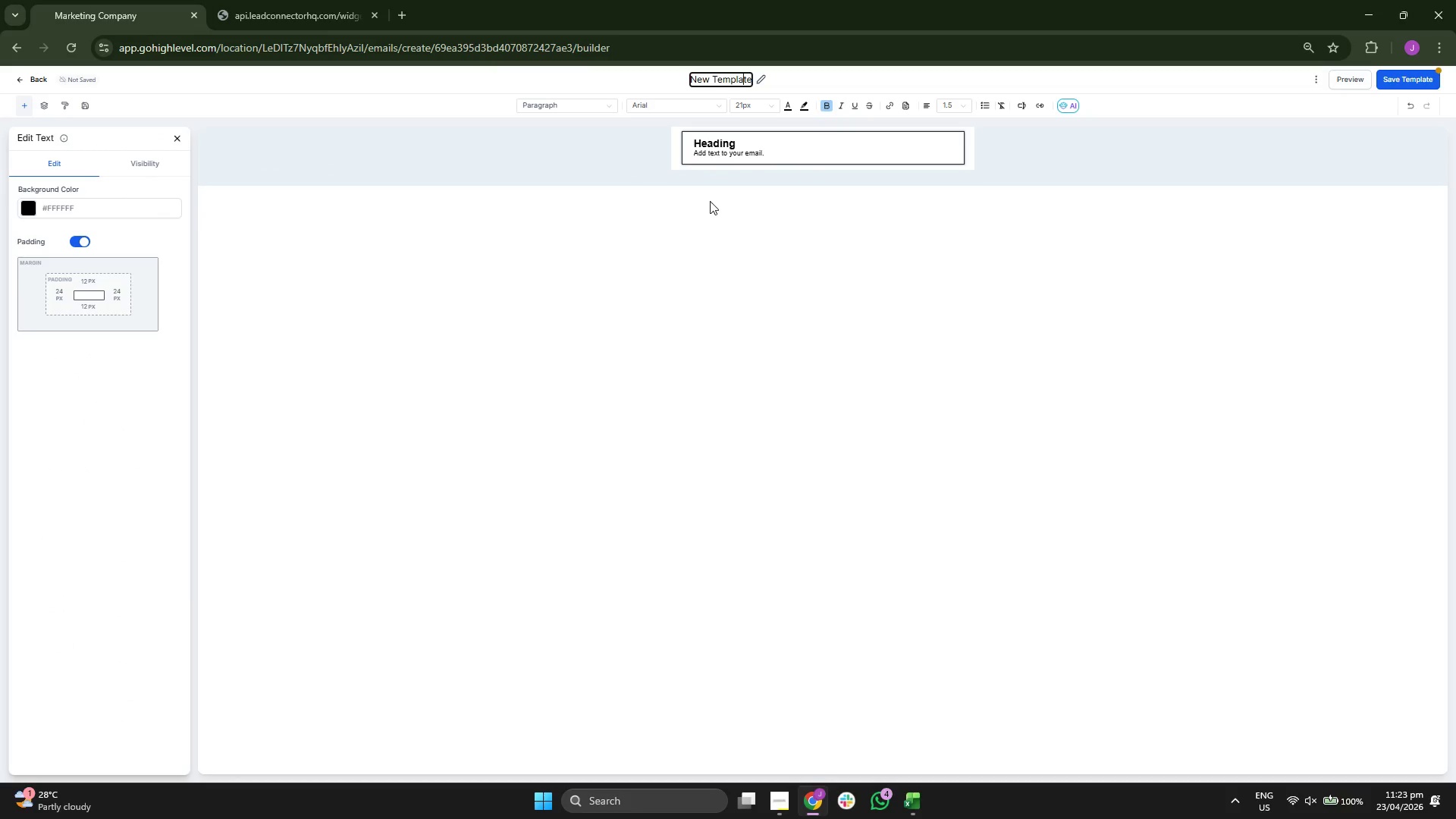 
key(ArrowRight)
 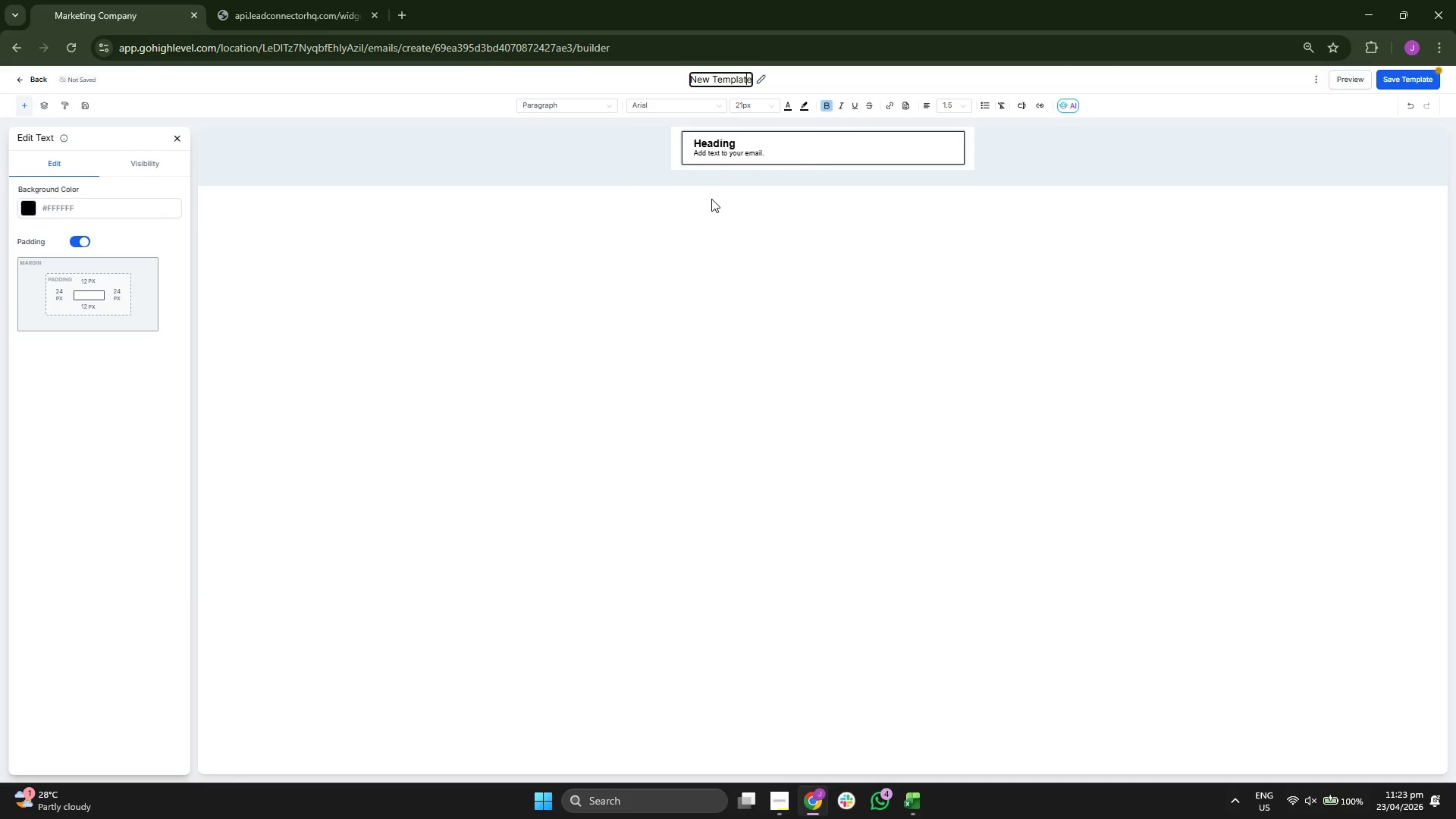 
key(ArrowRight)
 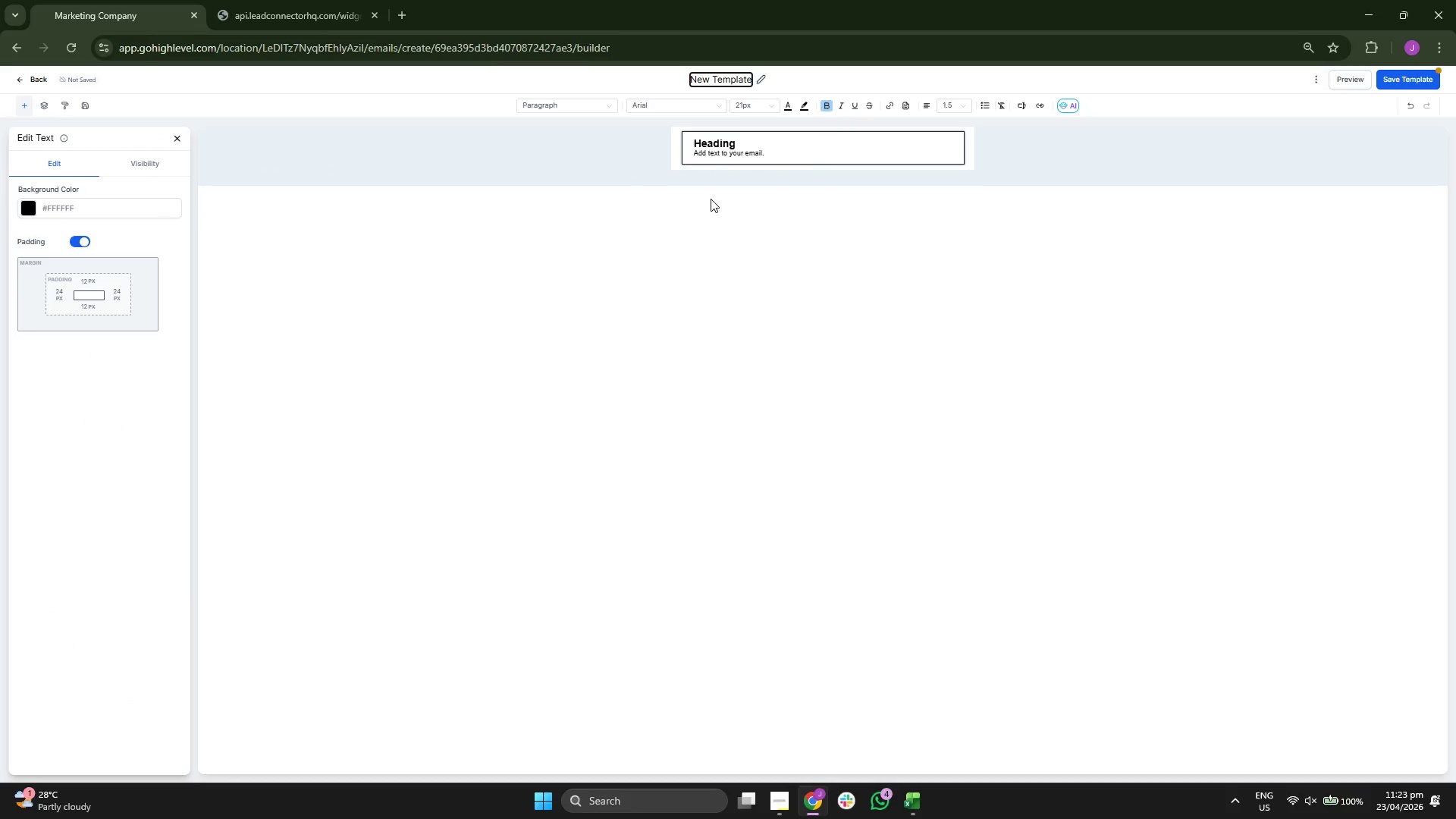 
key(Backspace)
key(Backspace)
key(Backspace)
key(Backspace)
key(Backspace)
key(Backspace)
key(Backspace)
key(Backspace)
key(Backspace)
key(Backspace)
key(Backspace)
key(Backspace)
type(The)
key(Backspace)
key(Backspace)
key(Backspace)
type(Email: The Hard Offer)
 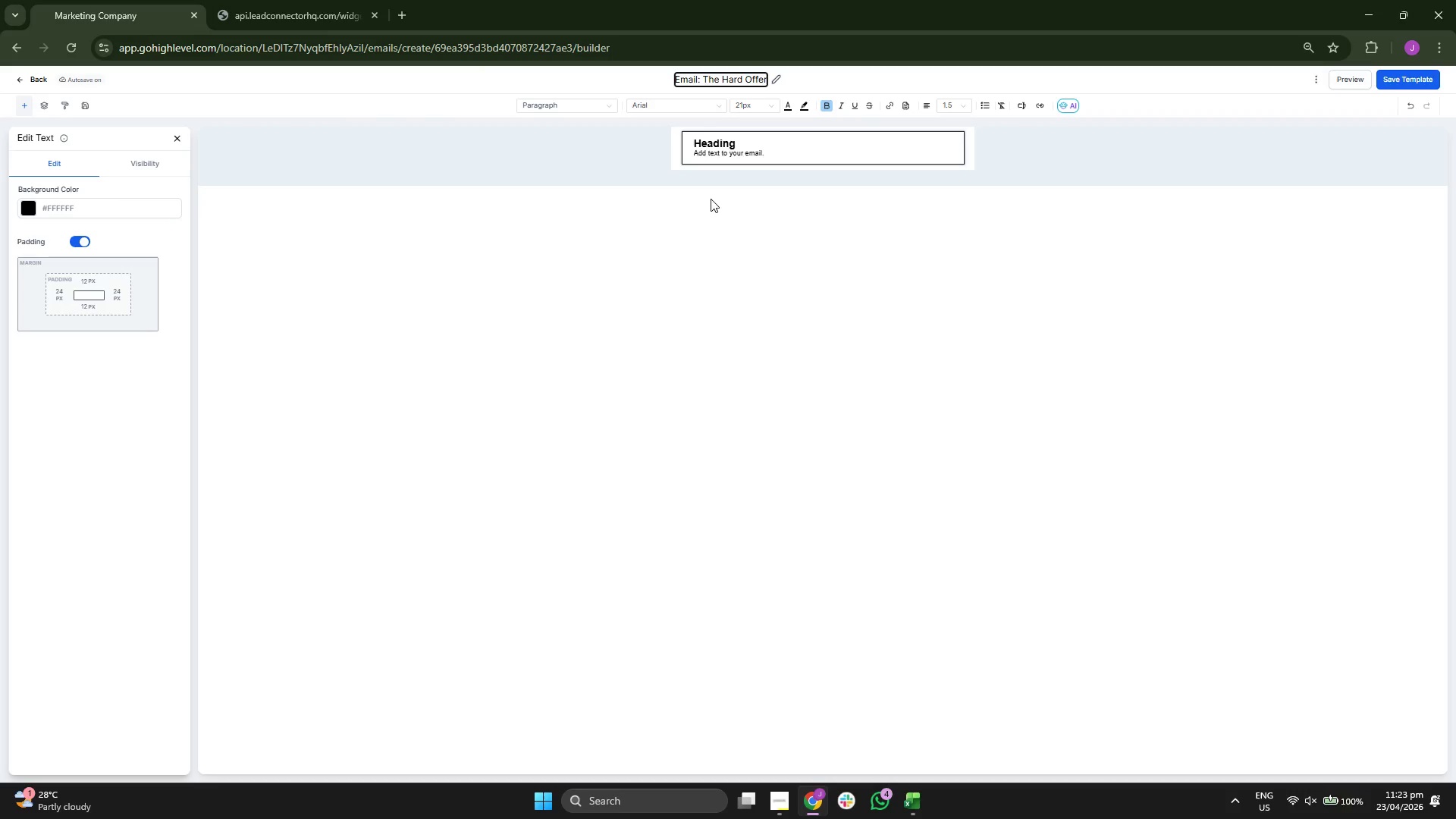 
left_click([711, 199])
 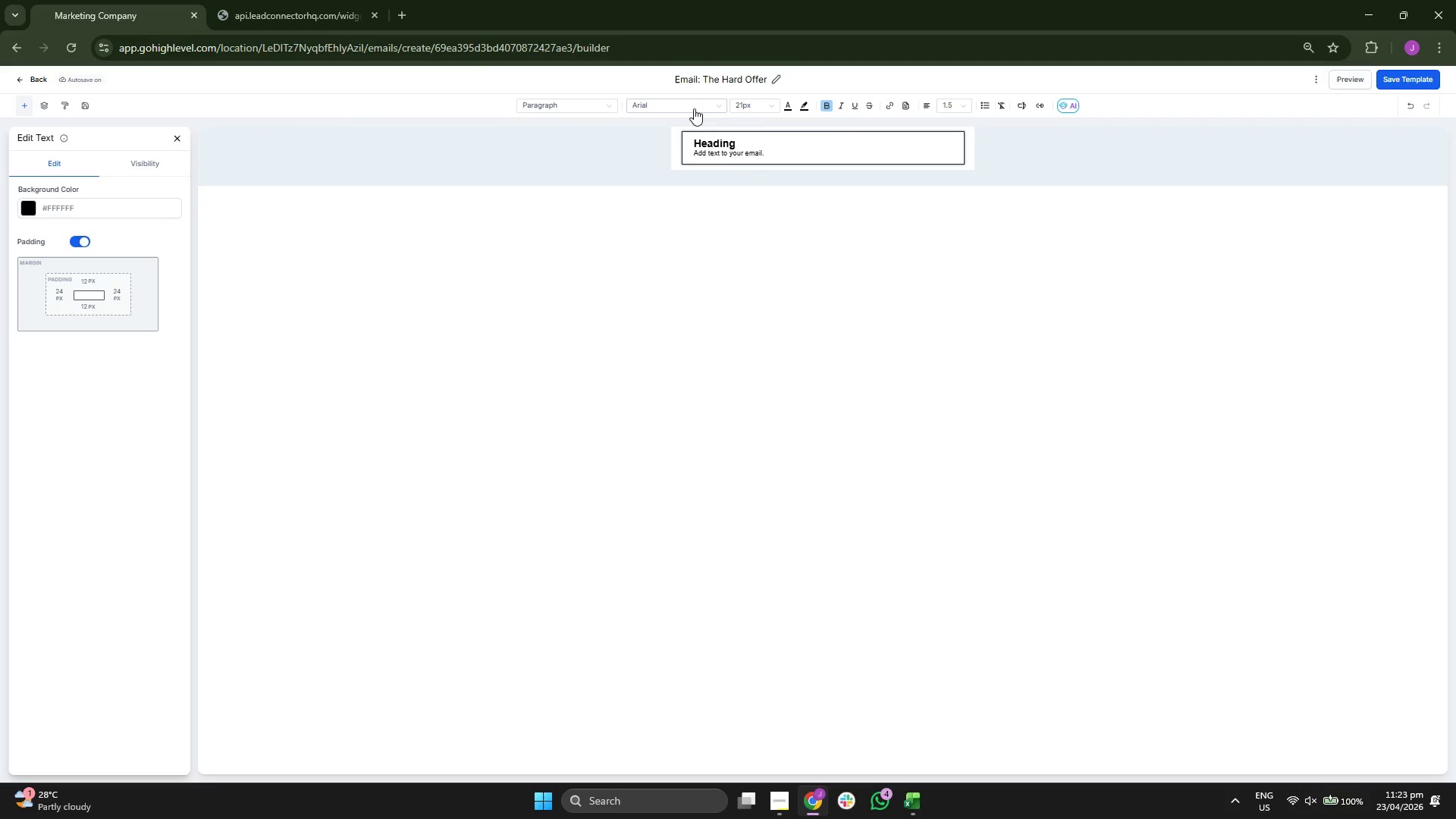 
left_click([770, 146])
 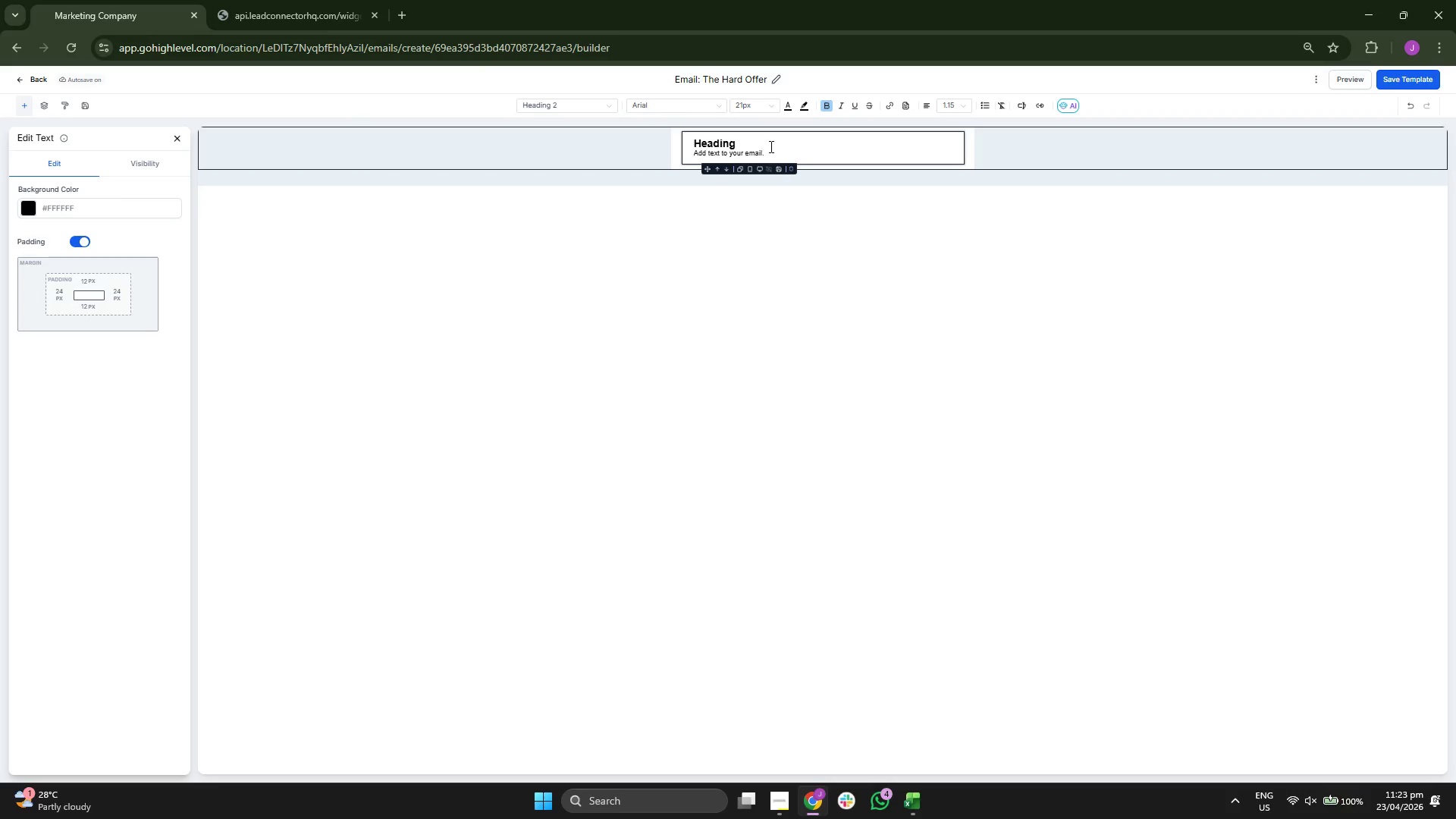 
key(Backspace)
 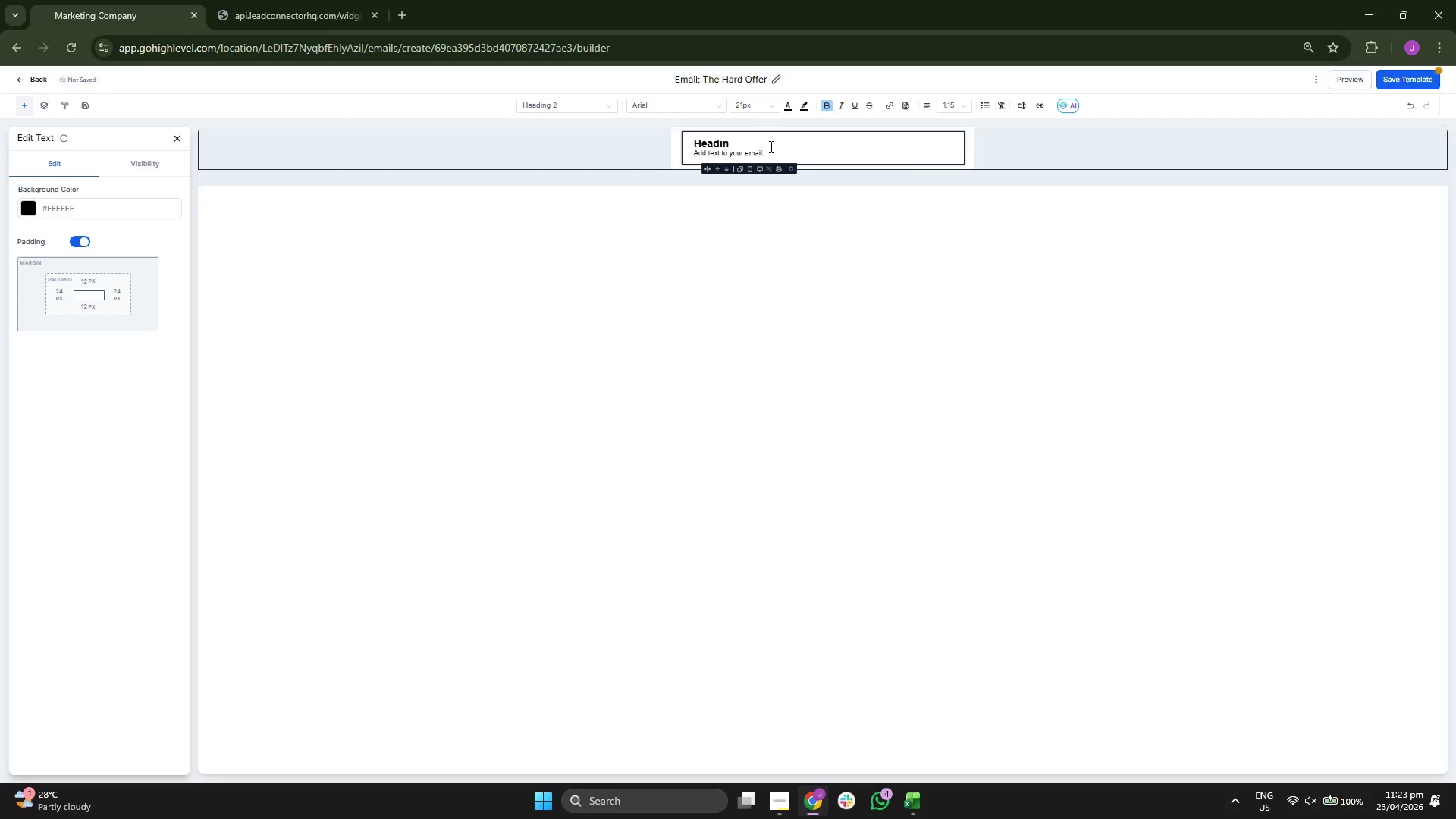 
key(Backspace)
 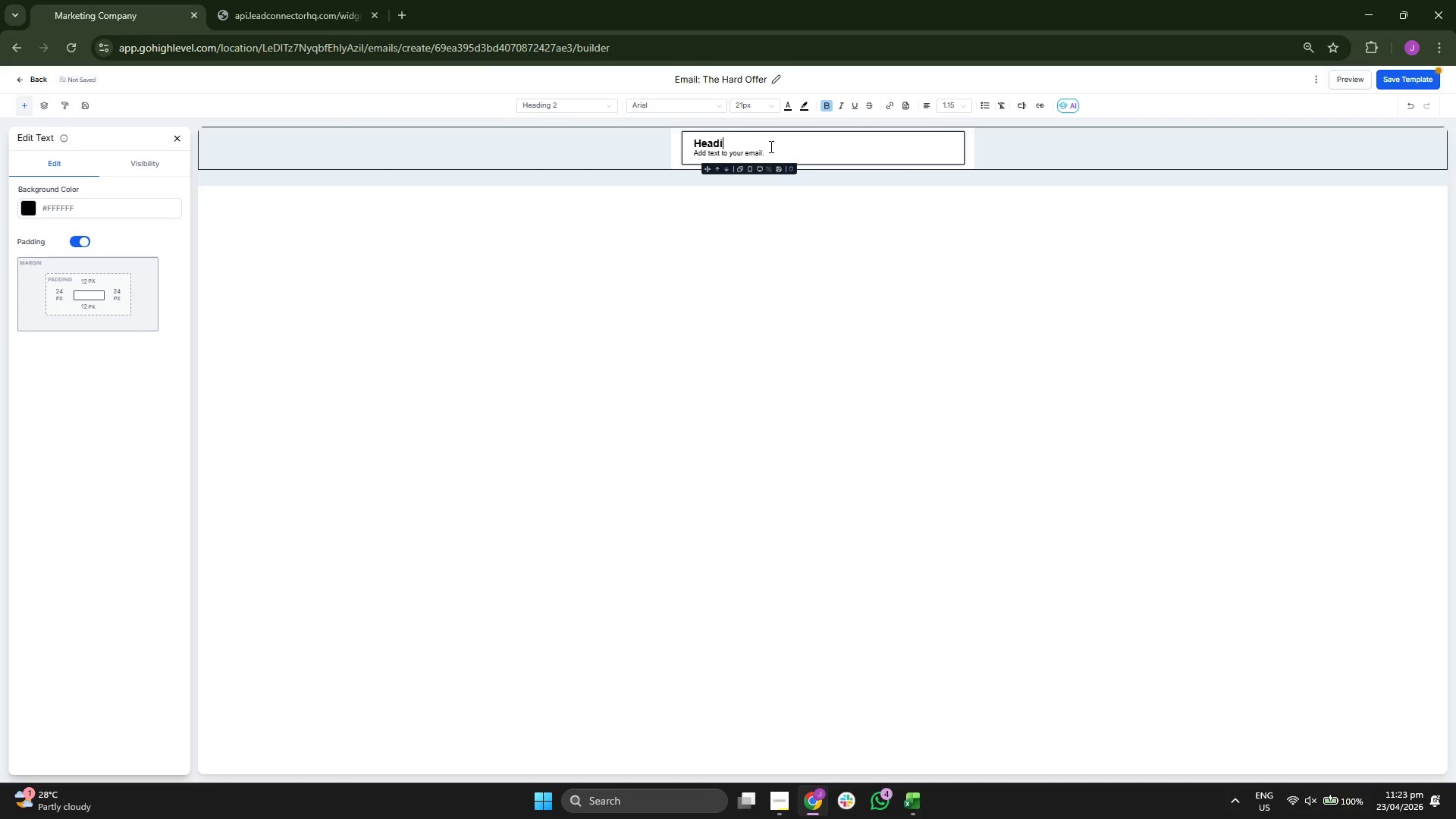 
key(Backspace)
 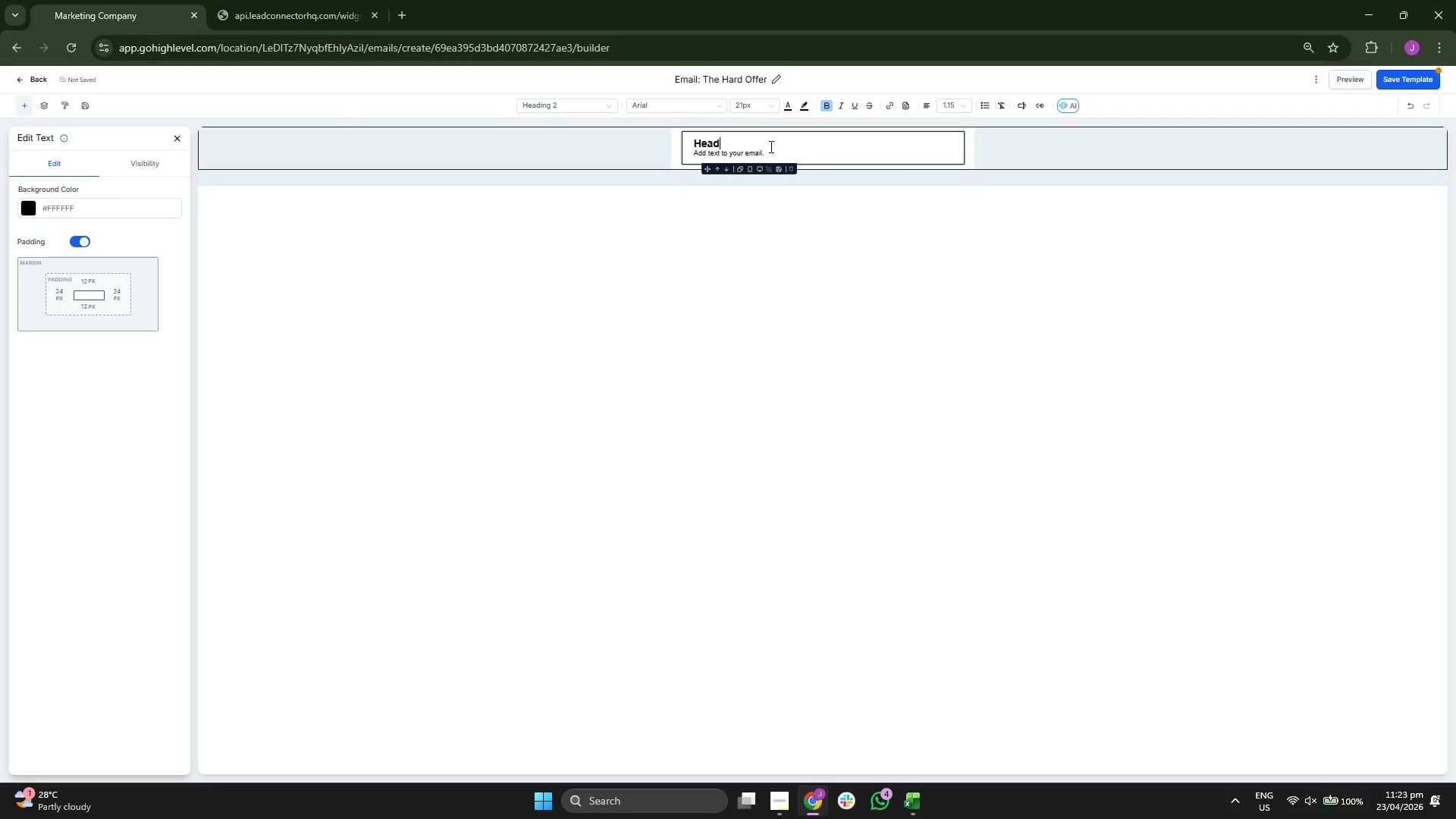 
key(Backspace)
 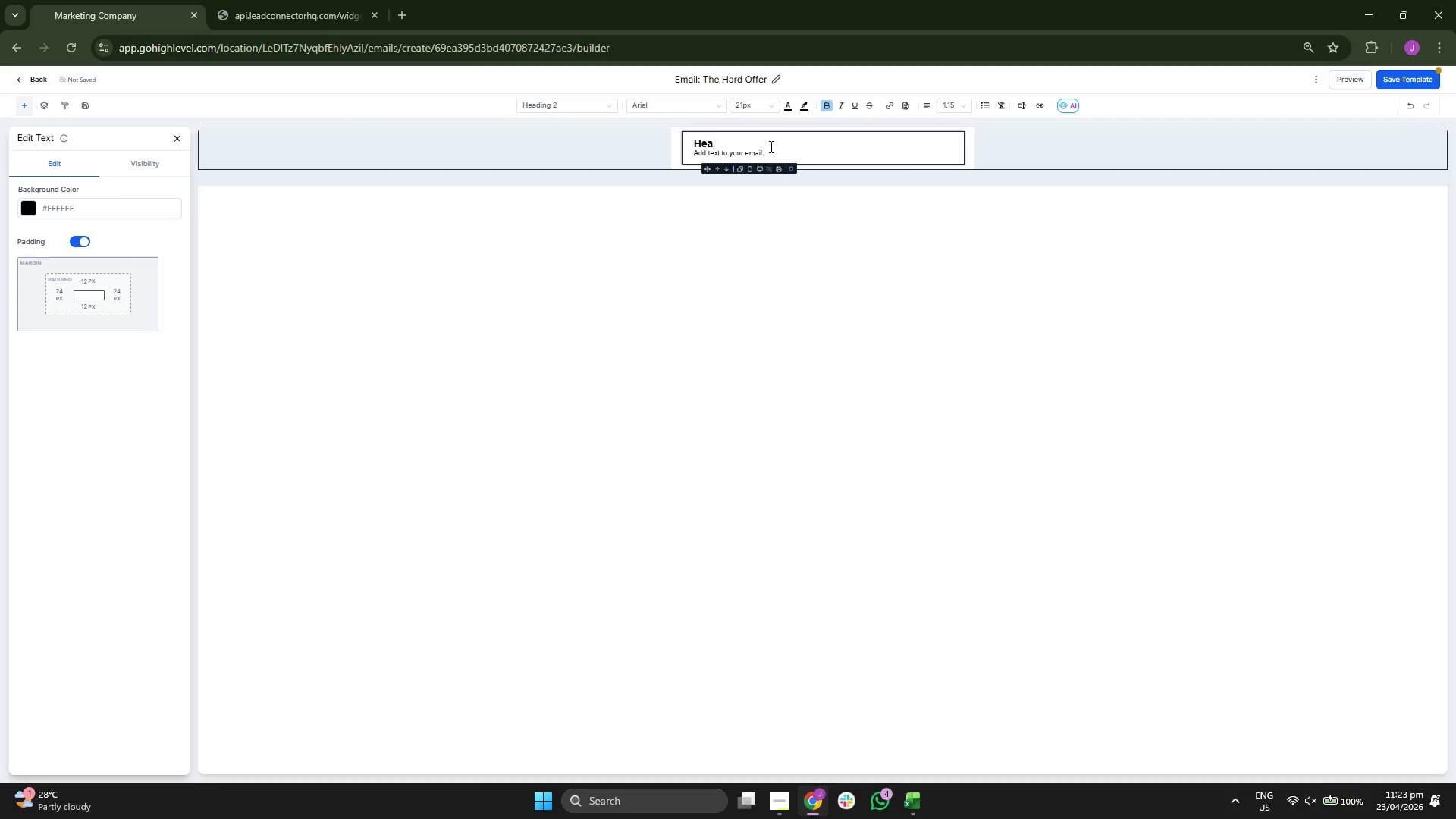 
key(Backspace)
 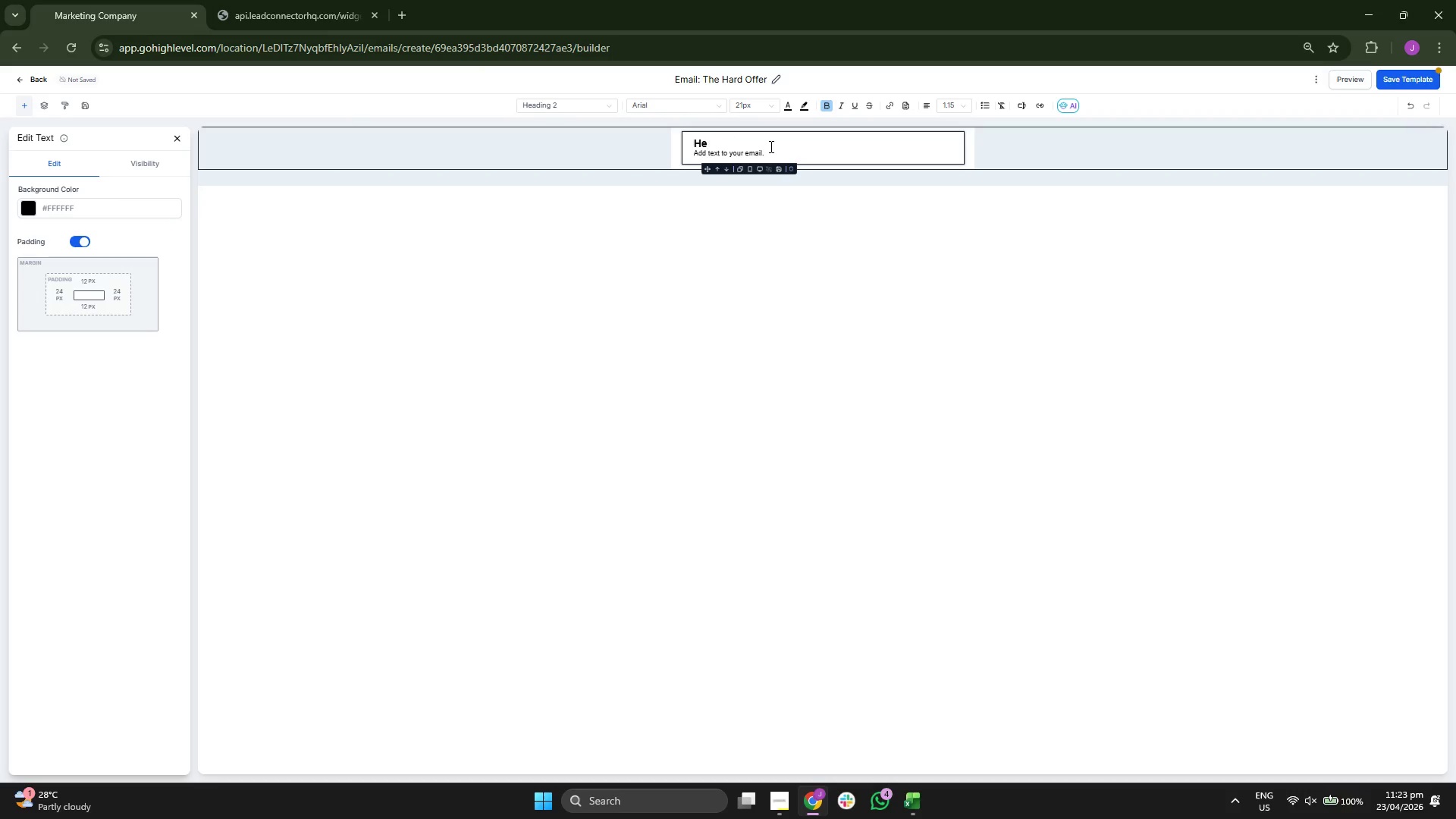 
key(Backspace)
 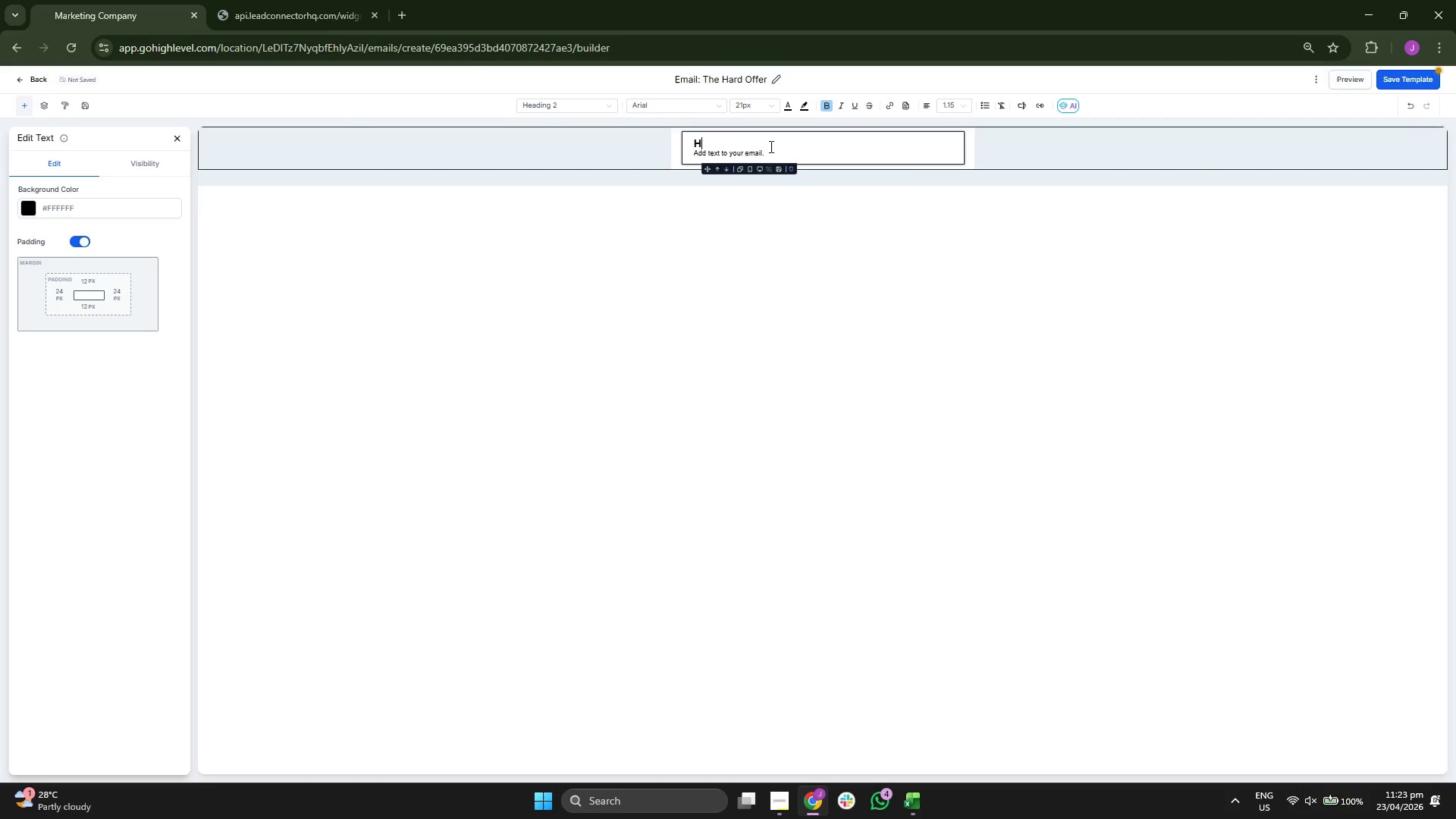 
key(Backspace)
 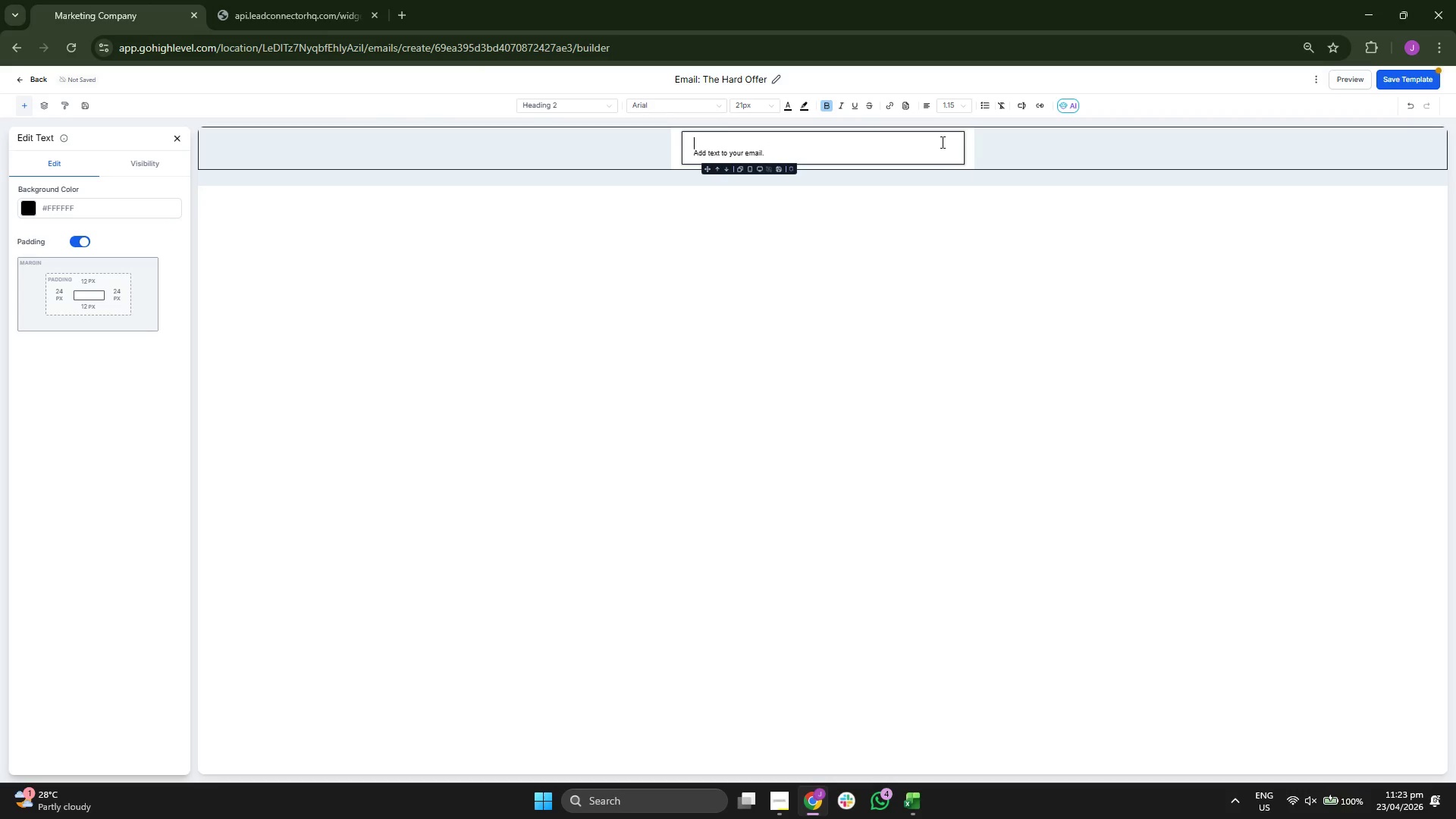 
left_click([944, 102])
 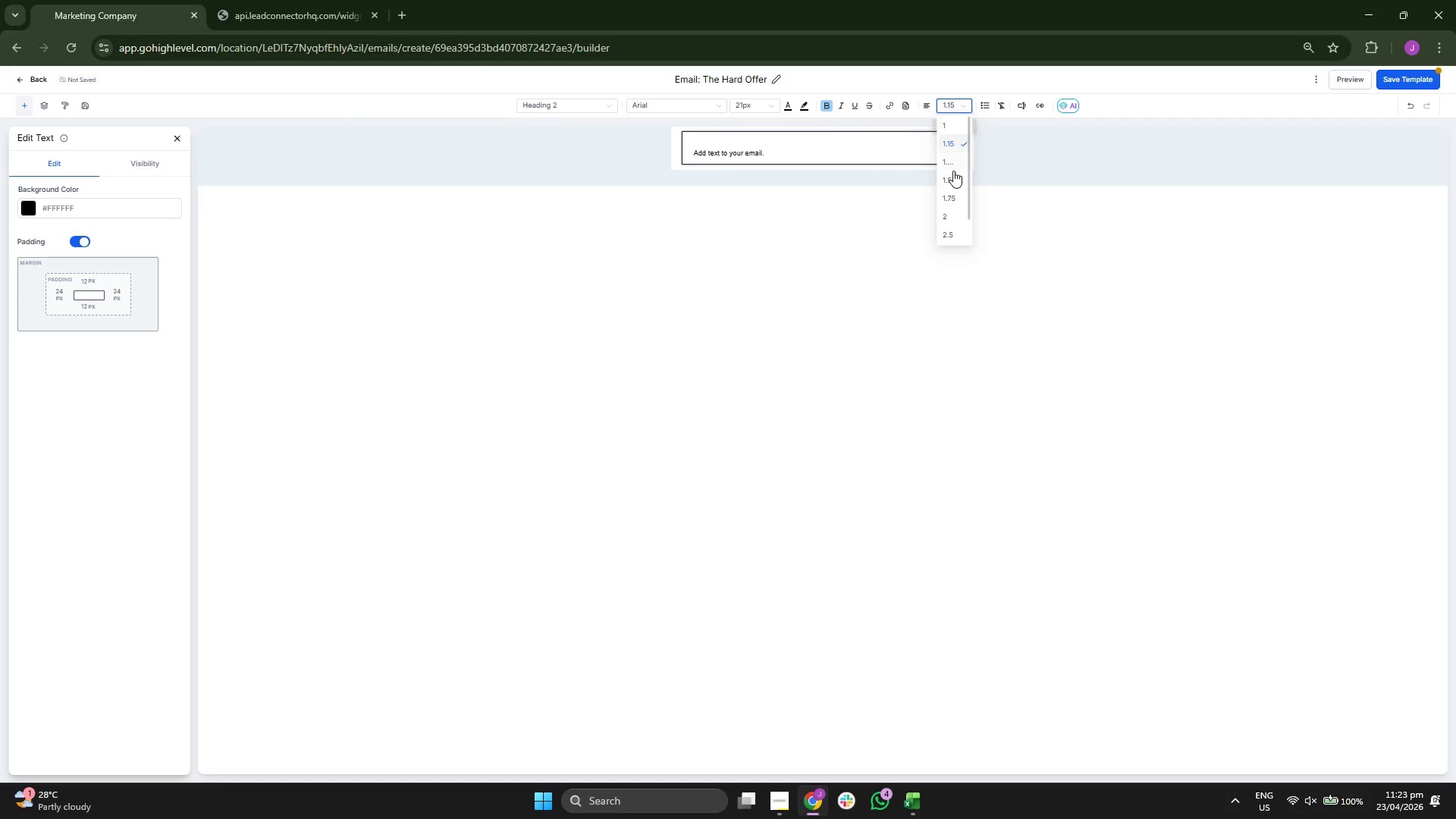 
left_click([953, 179])
 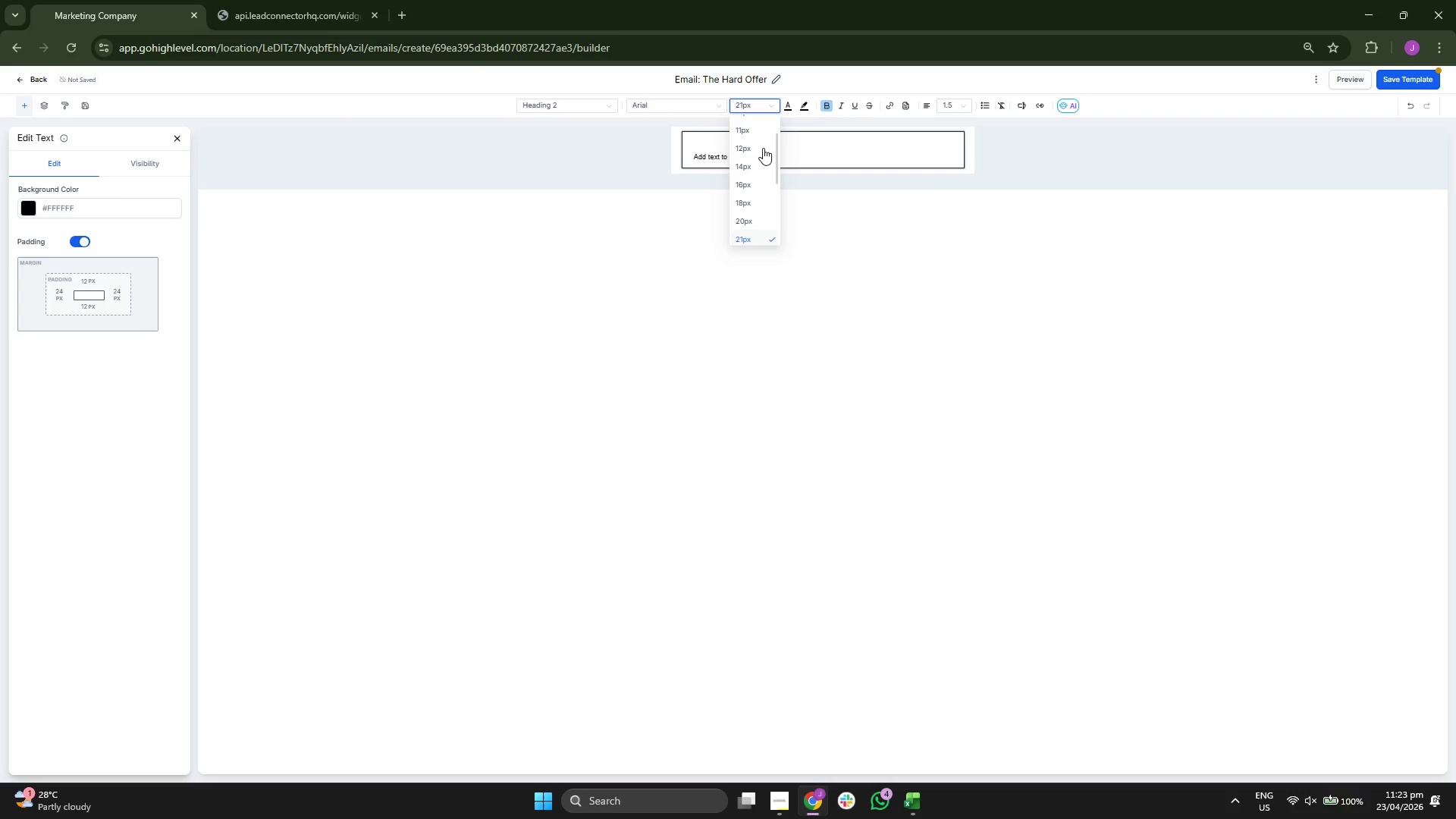 
scroll: coordinate [770, 159], scroll_direction: down, amount: 1.0
 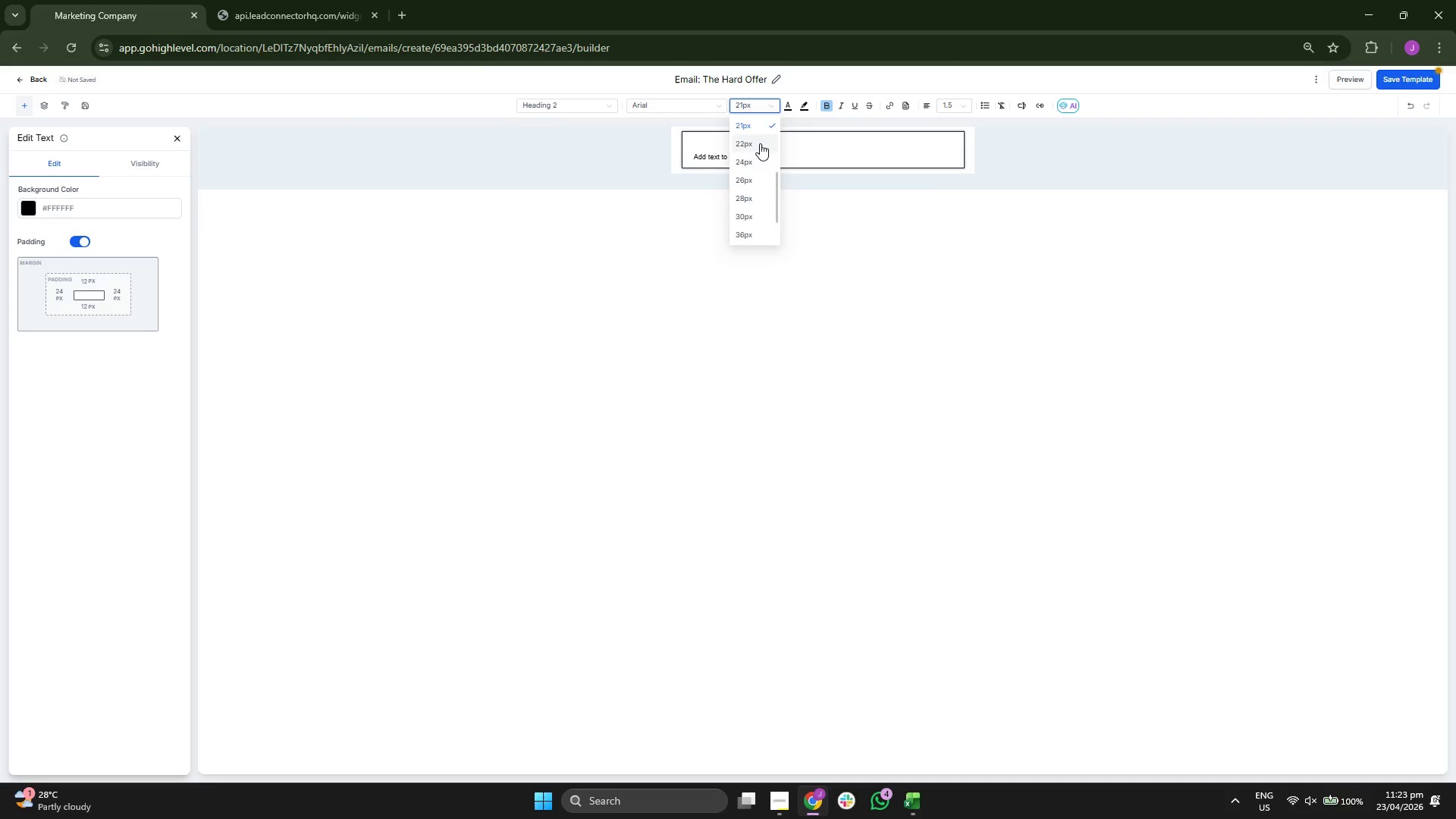 
double_click([644, 100])
 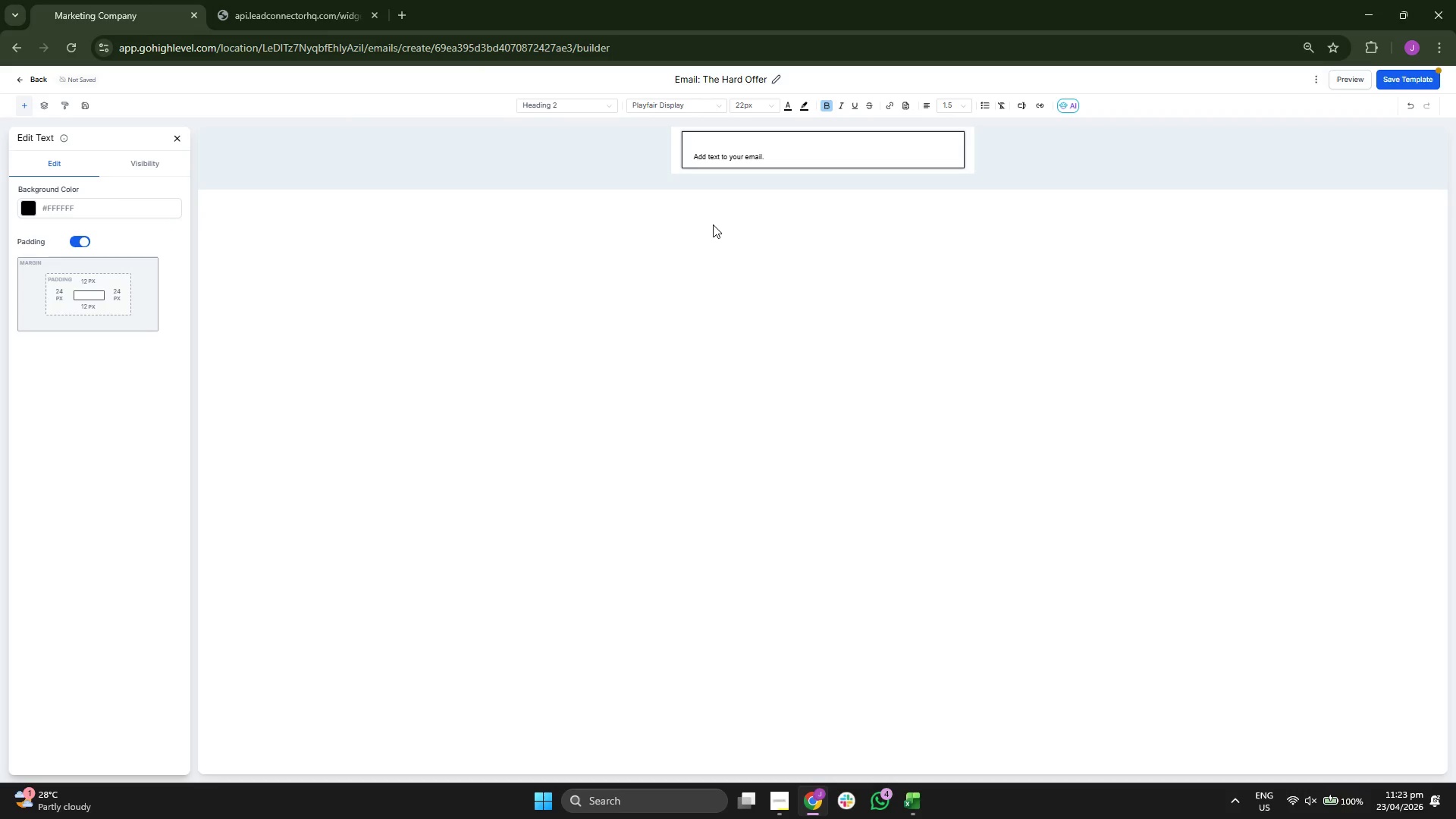 
type({{contact.first_name}},)
 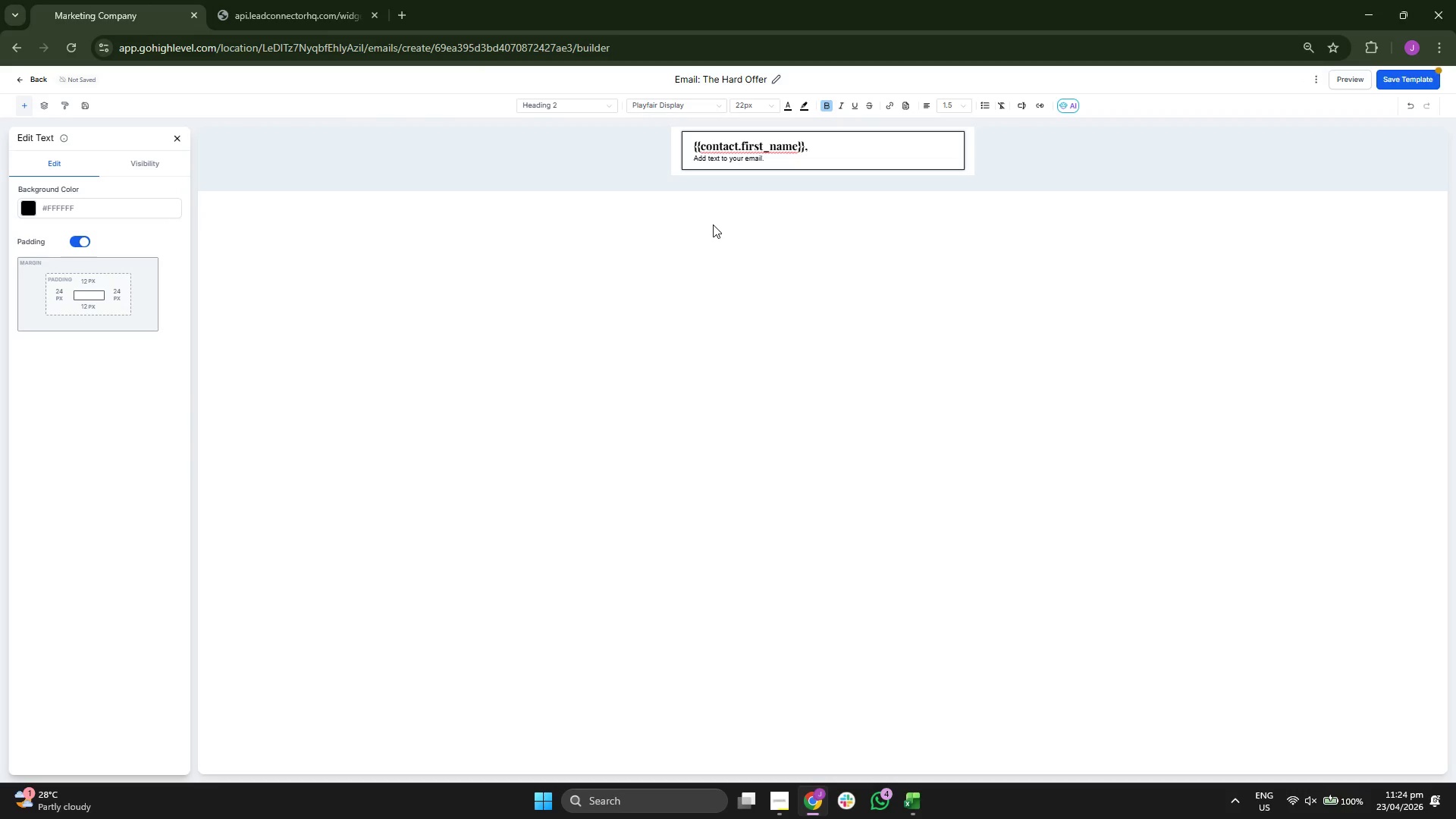 
key(ArrowDown)
 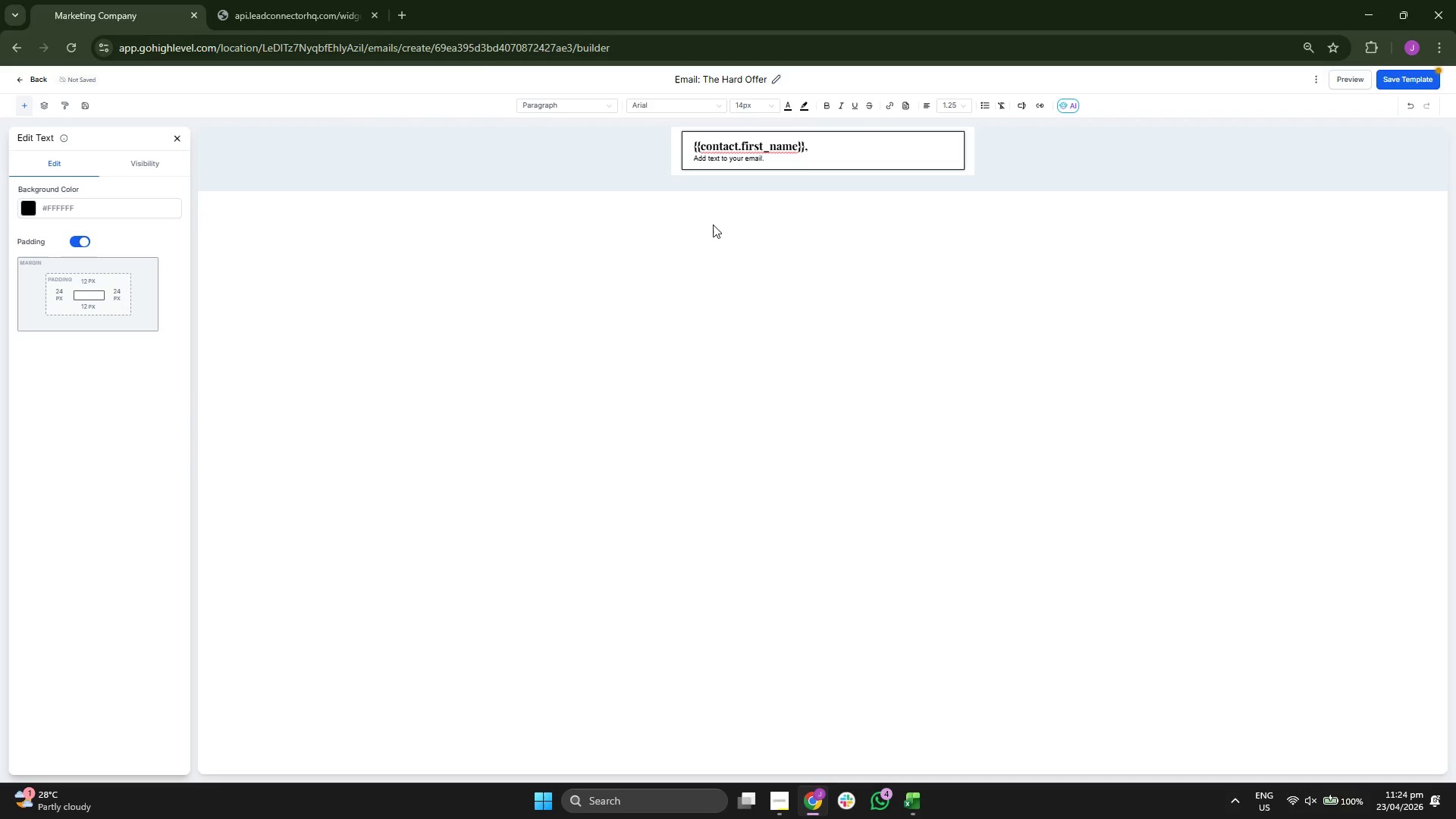 
key(Backspace)
 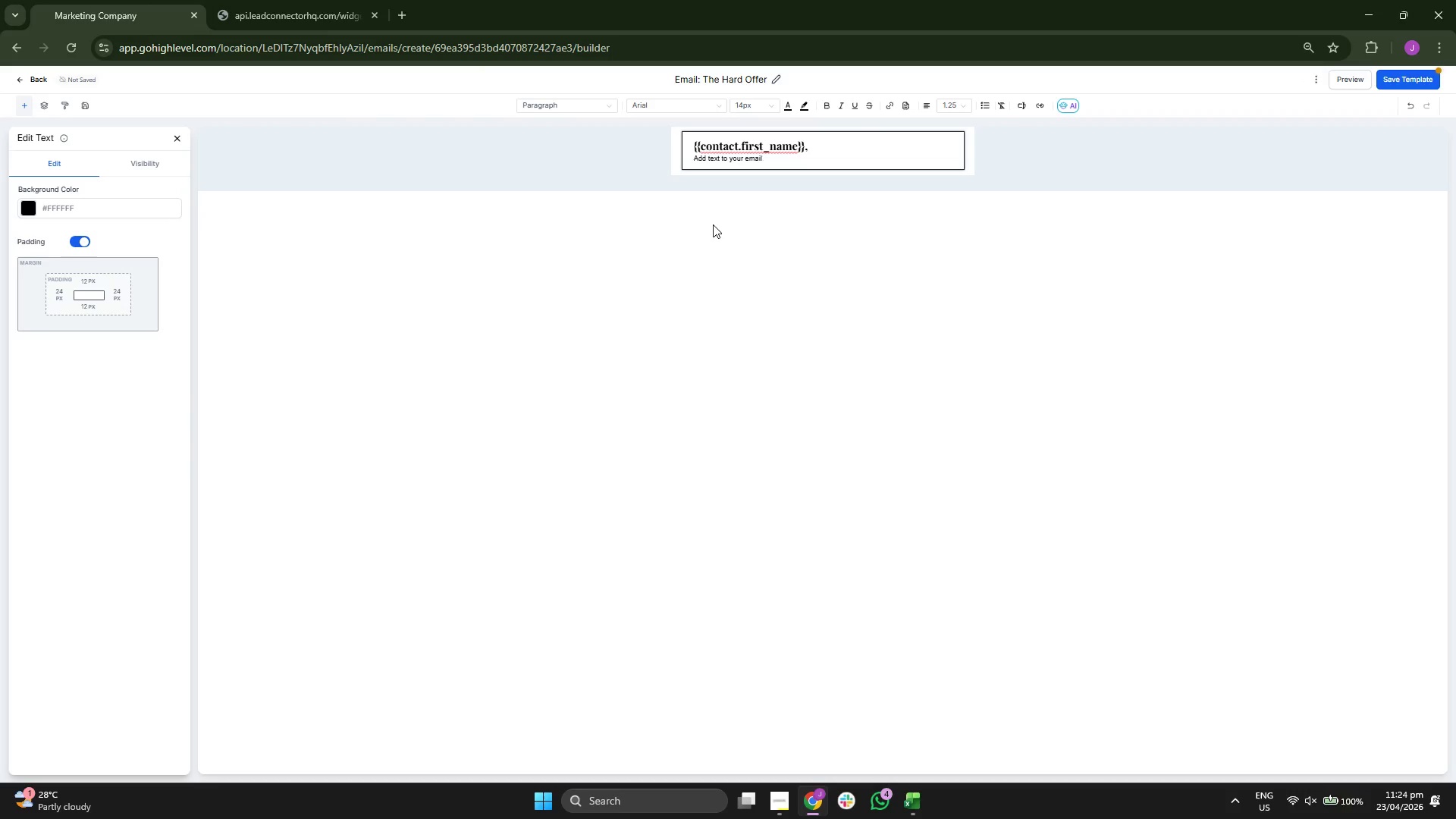 
key(Backspace)
 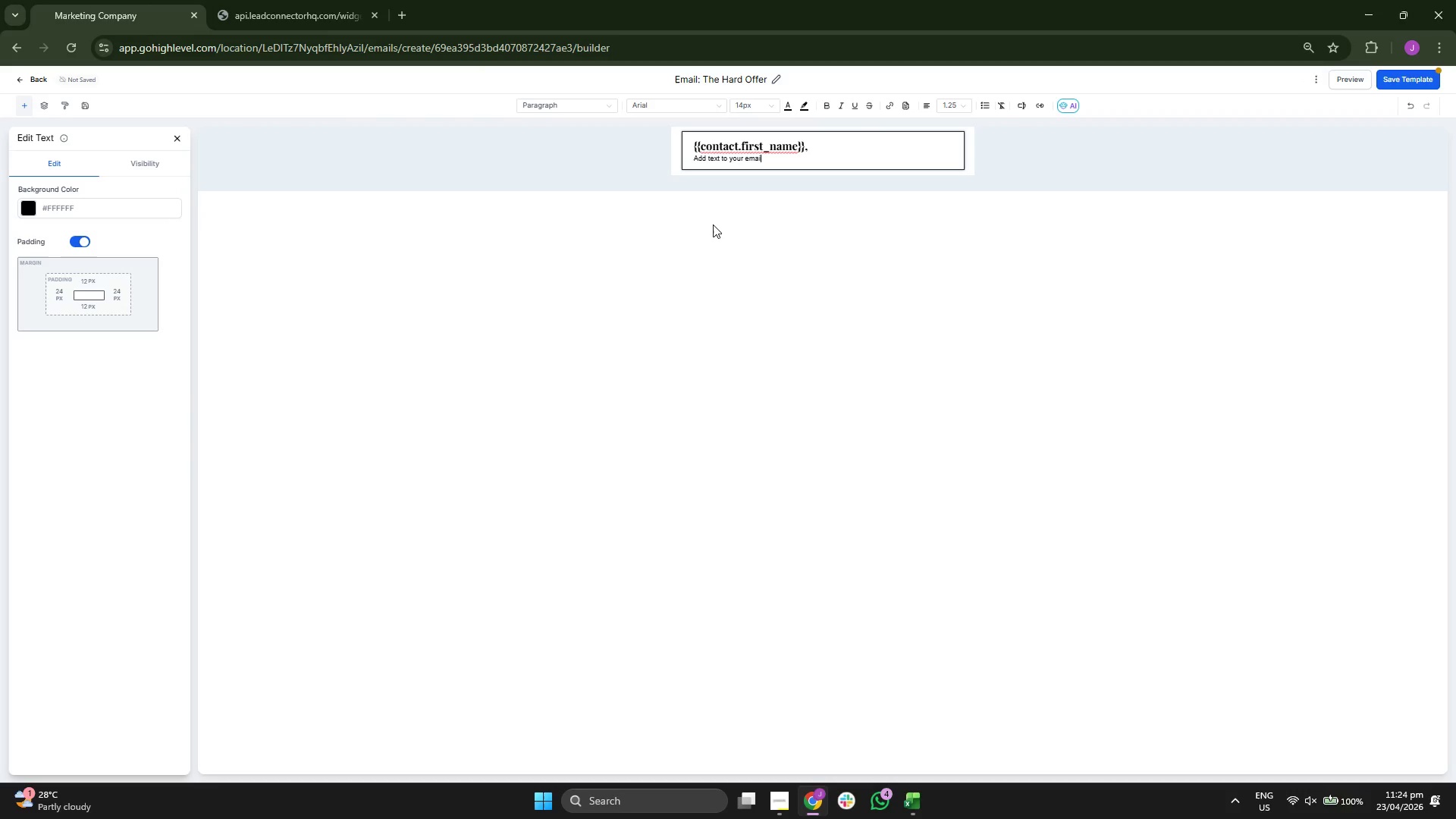 
key(Backspace)
 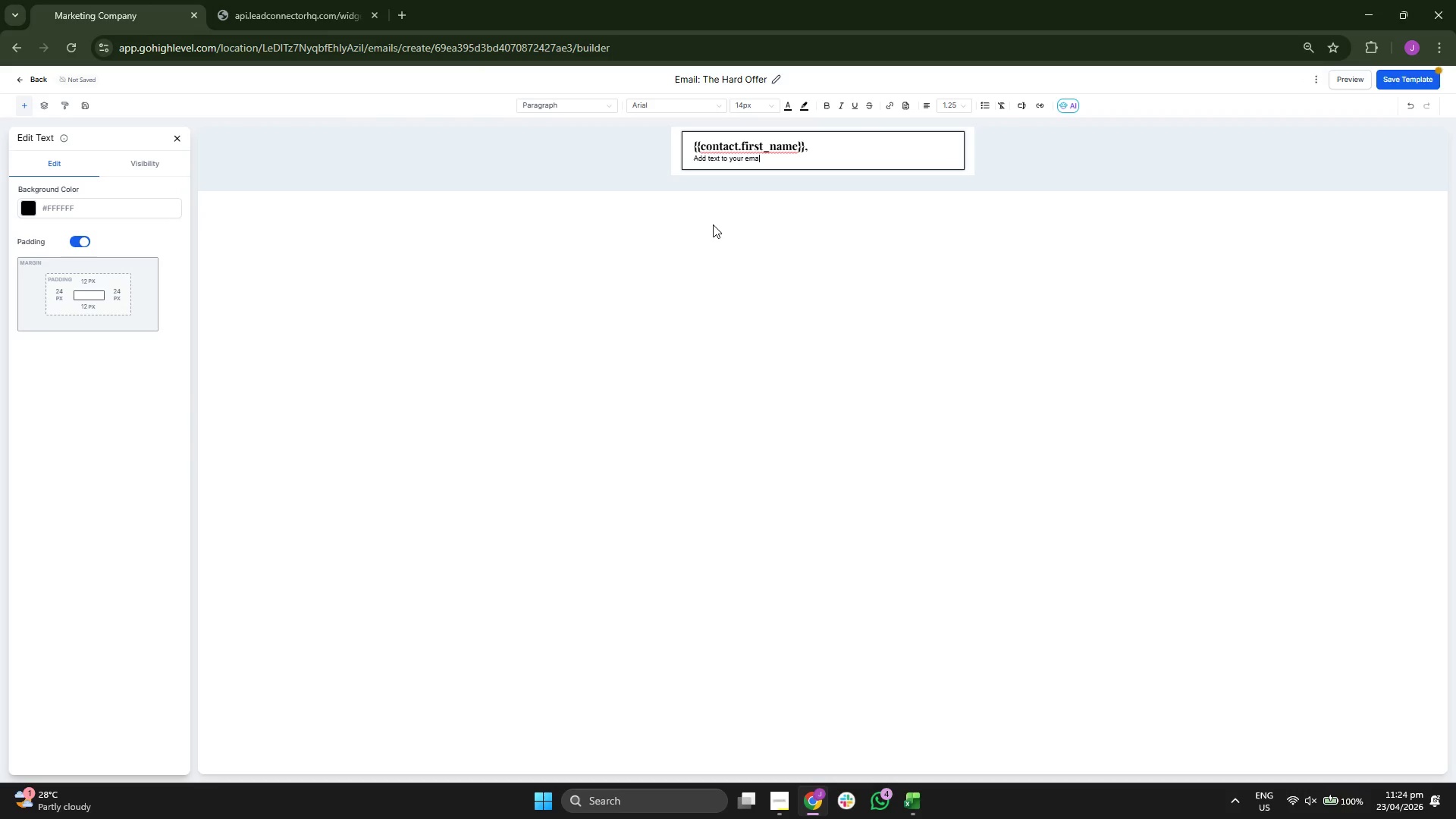 
key(Backspace)
 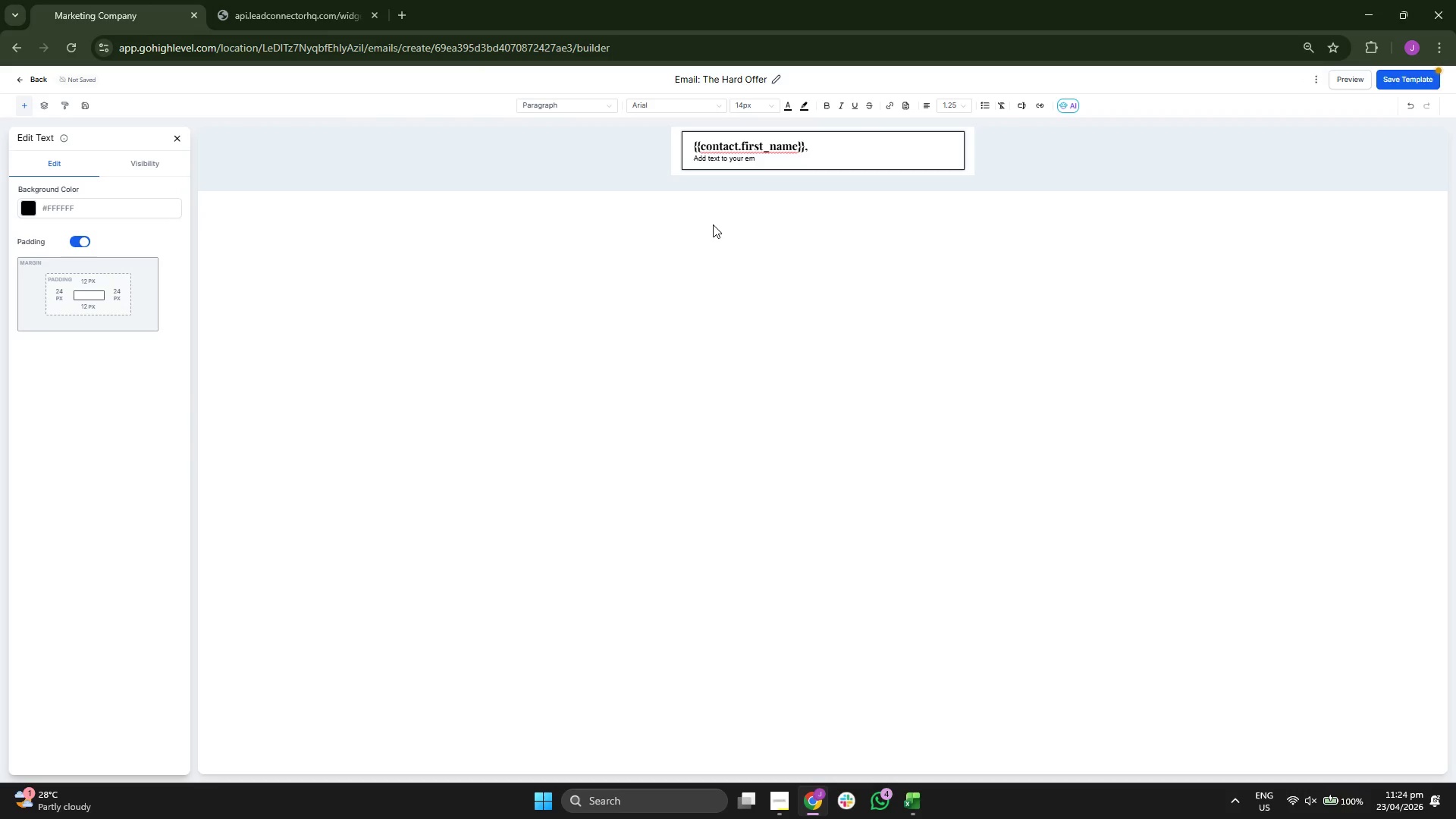 
key(Backspace)
 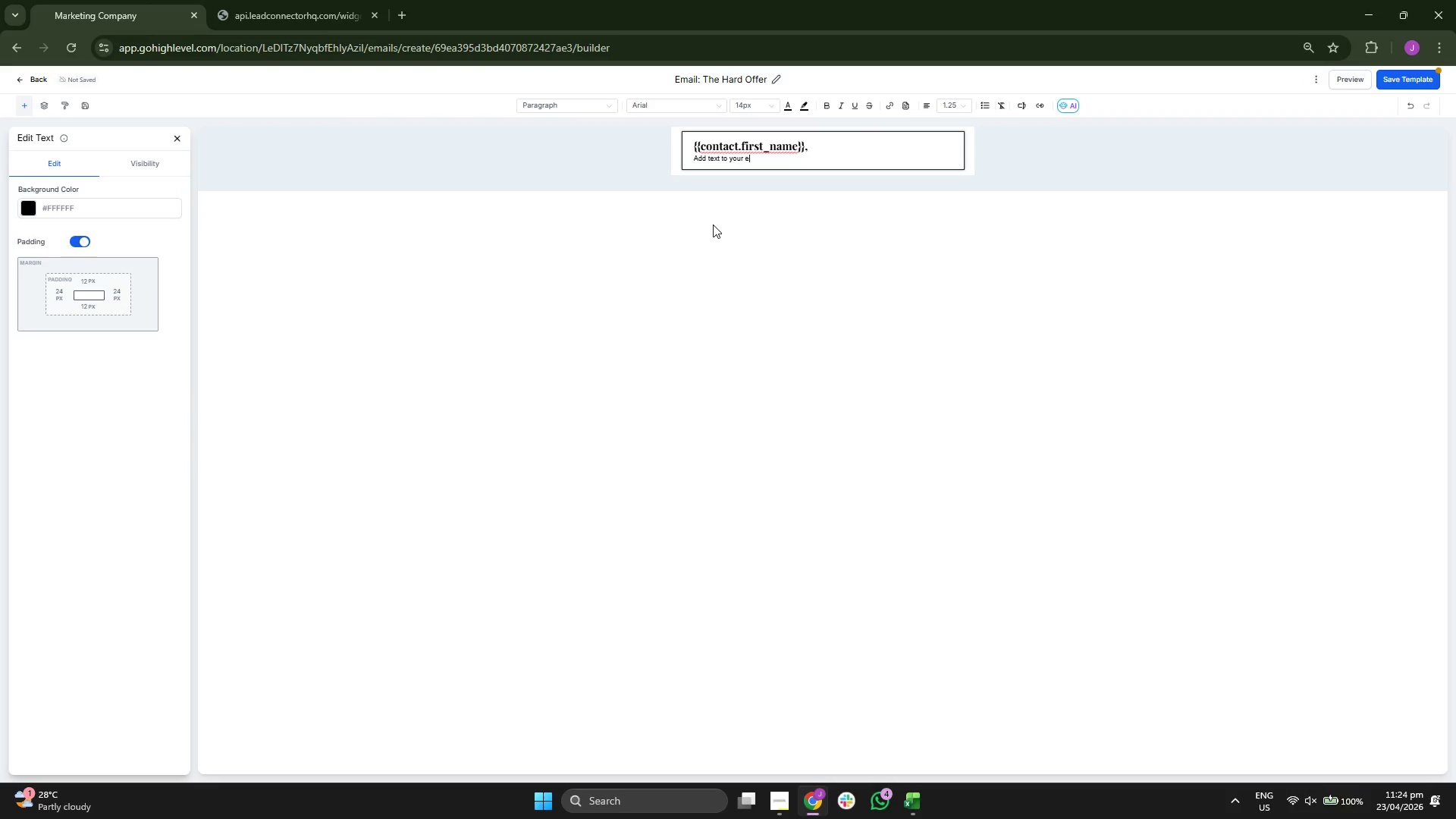 
key(Backspace)
 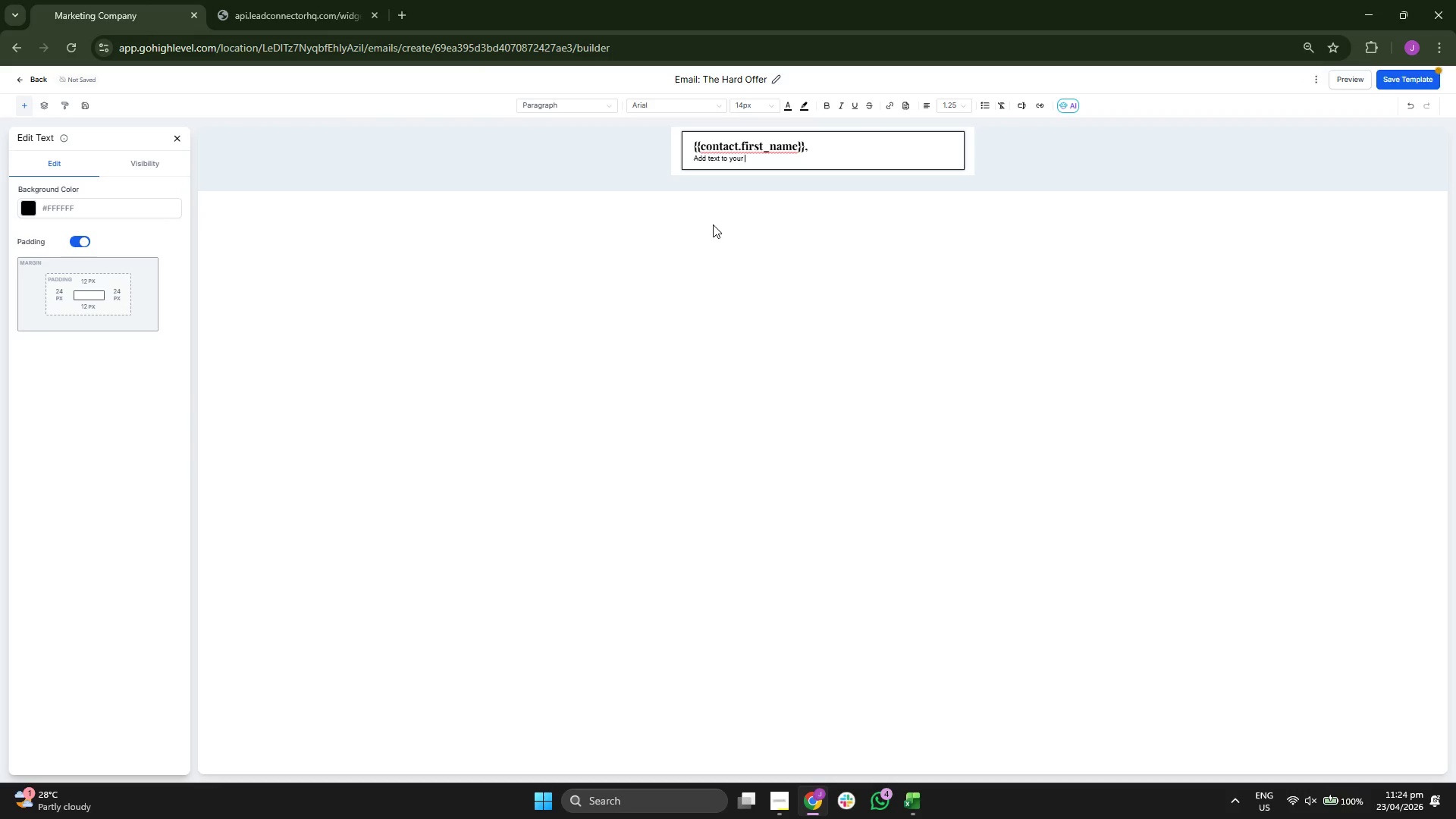 
key(Backspace)
 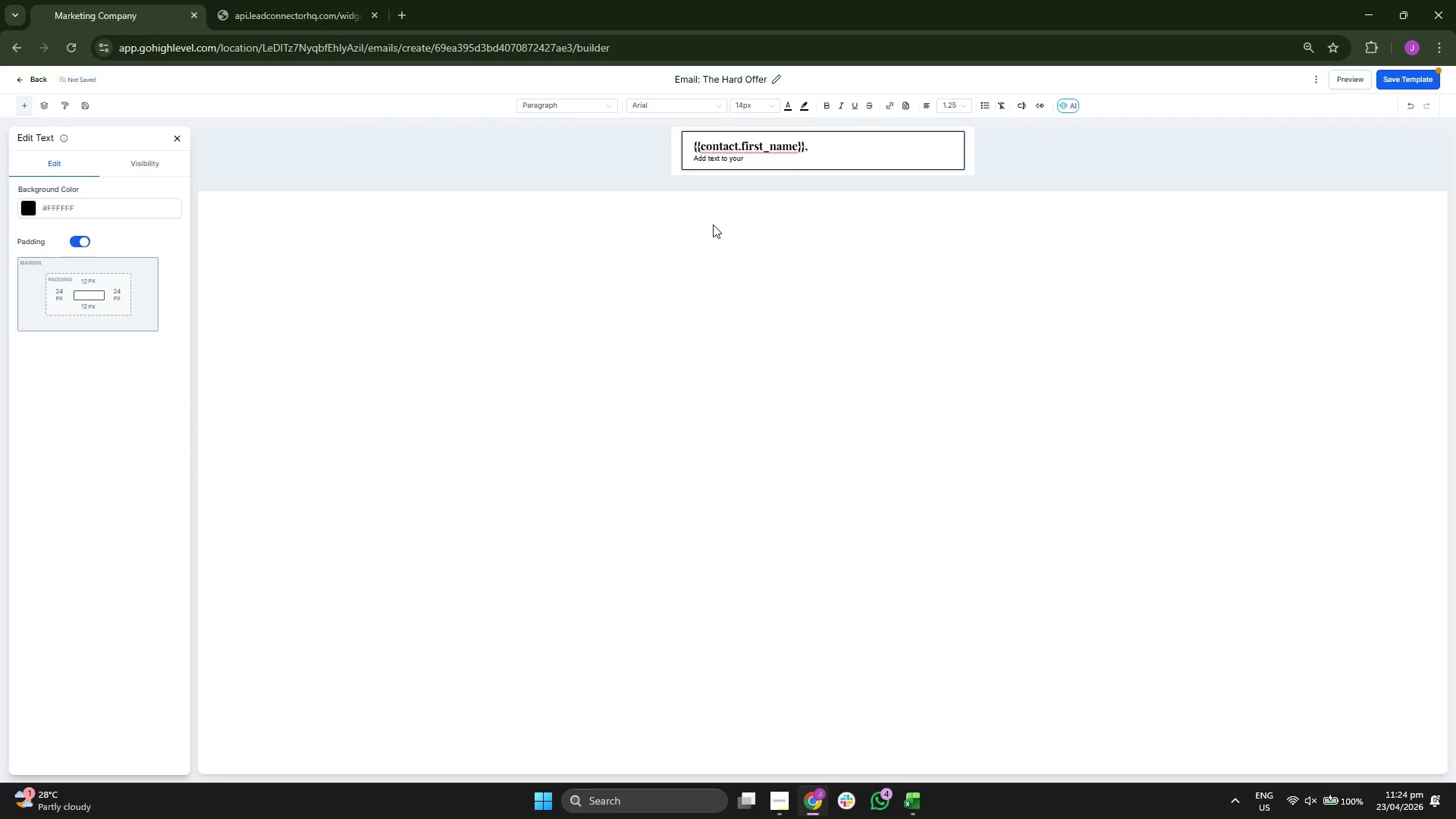 
key(Backspace)
 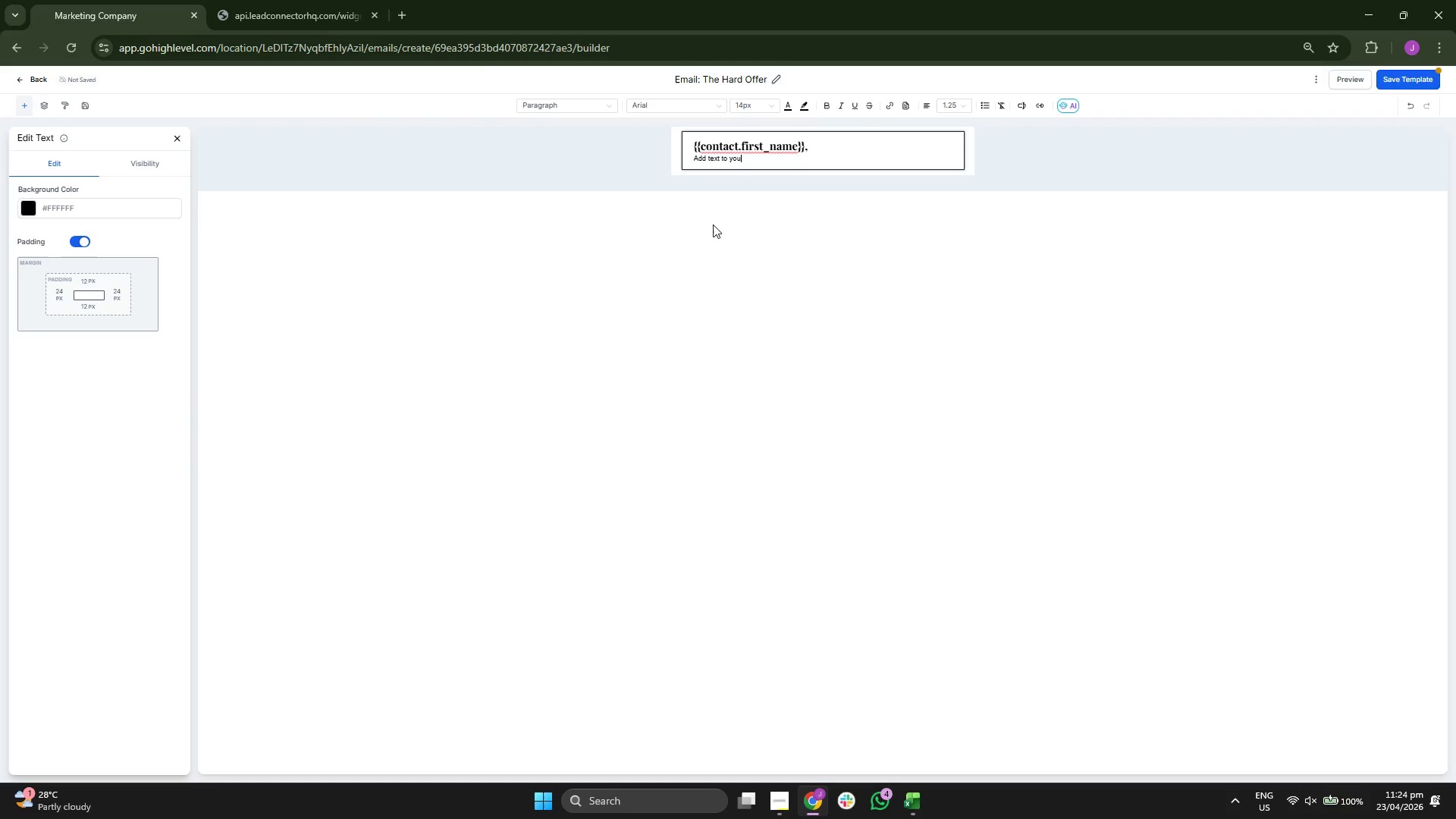 
key(Backspace)
 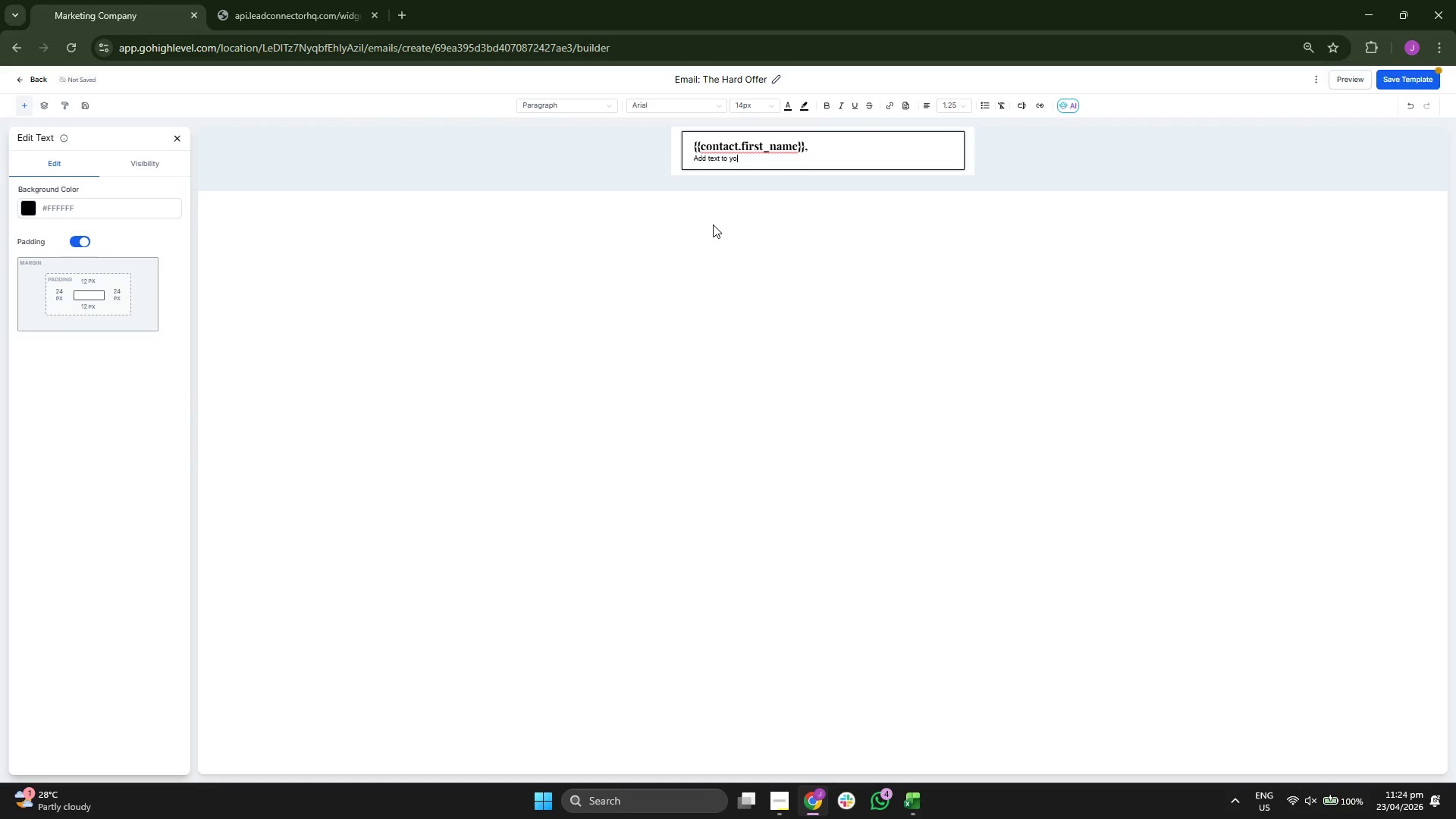 
key(Backspace)
 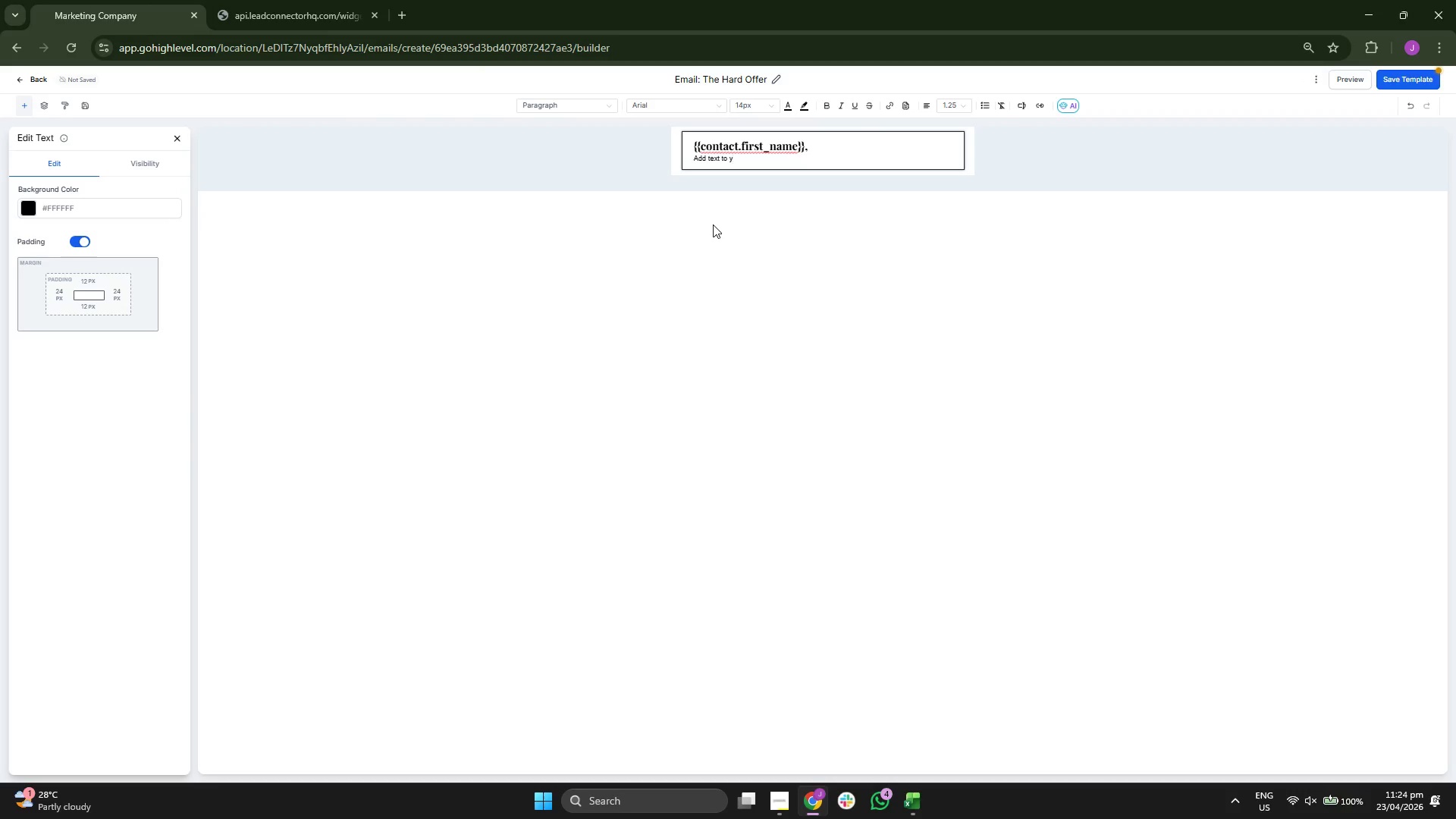 
key(Backspace)
 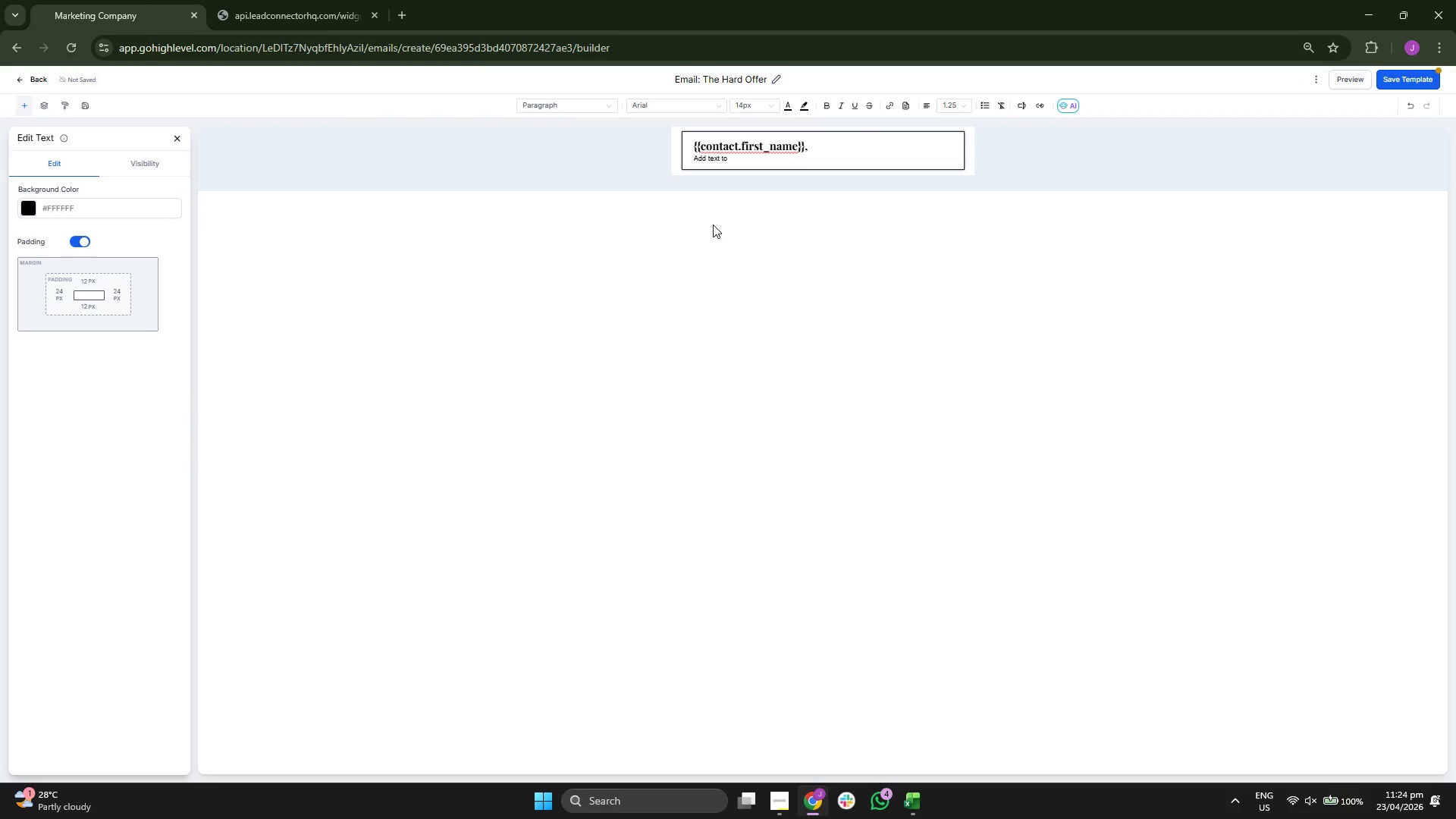 
key(Backspace)
 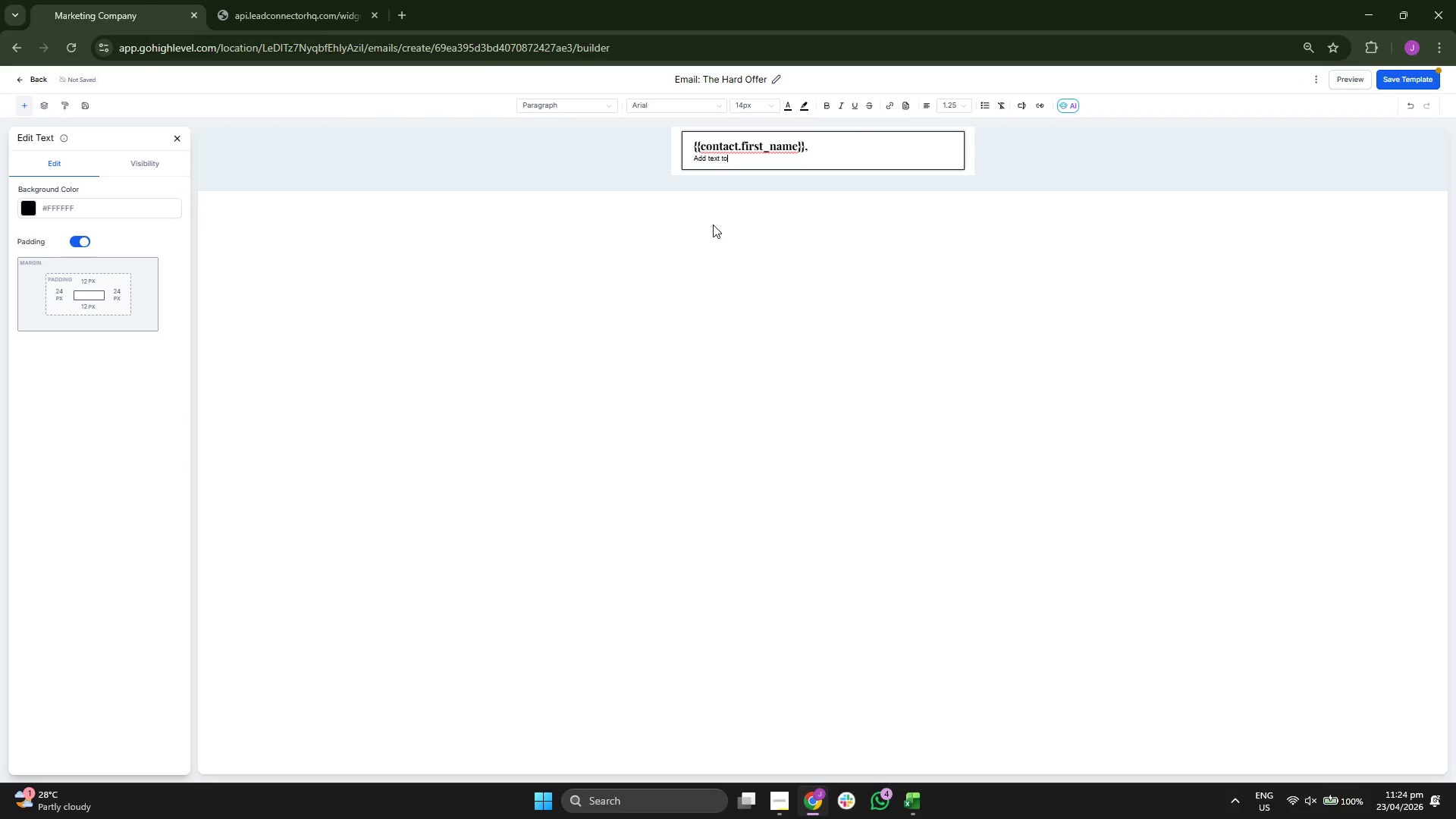 
key(Backspace)
 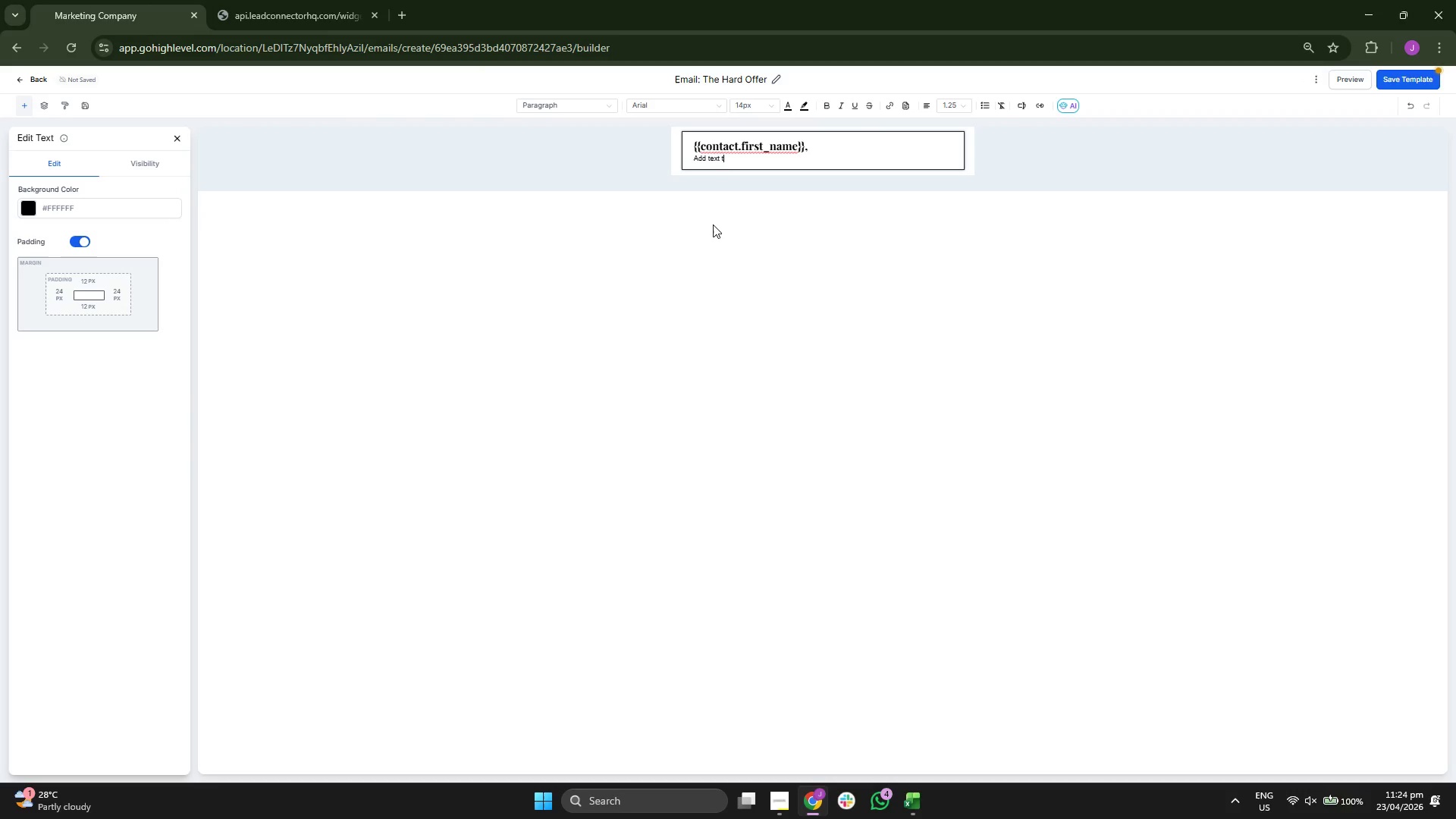 
key(Backspace)
 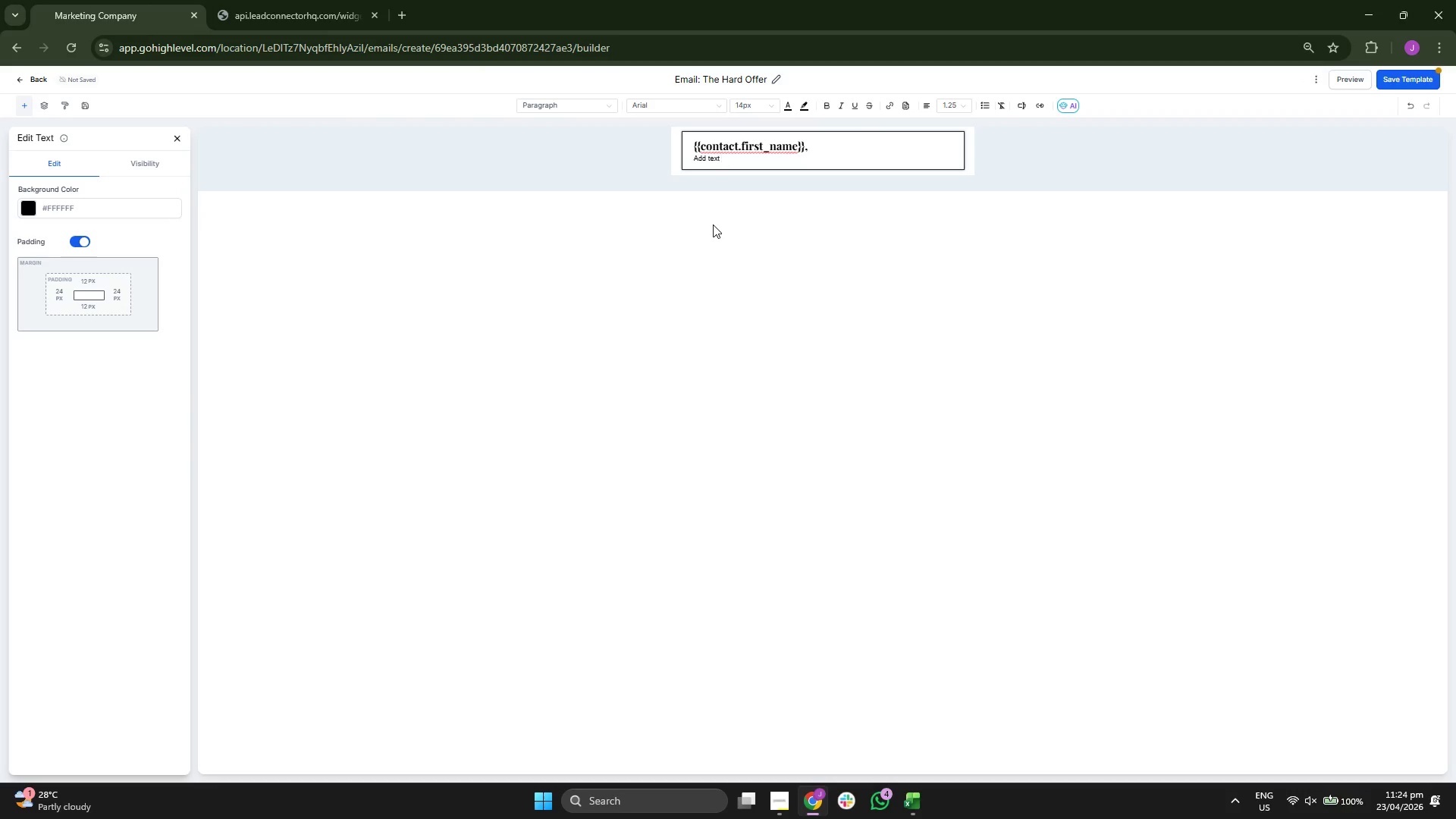 
key(Backspace)
 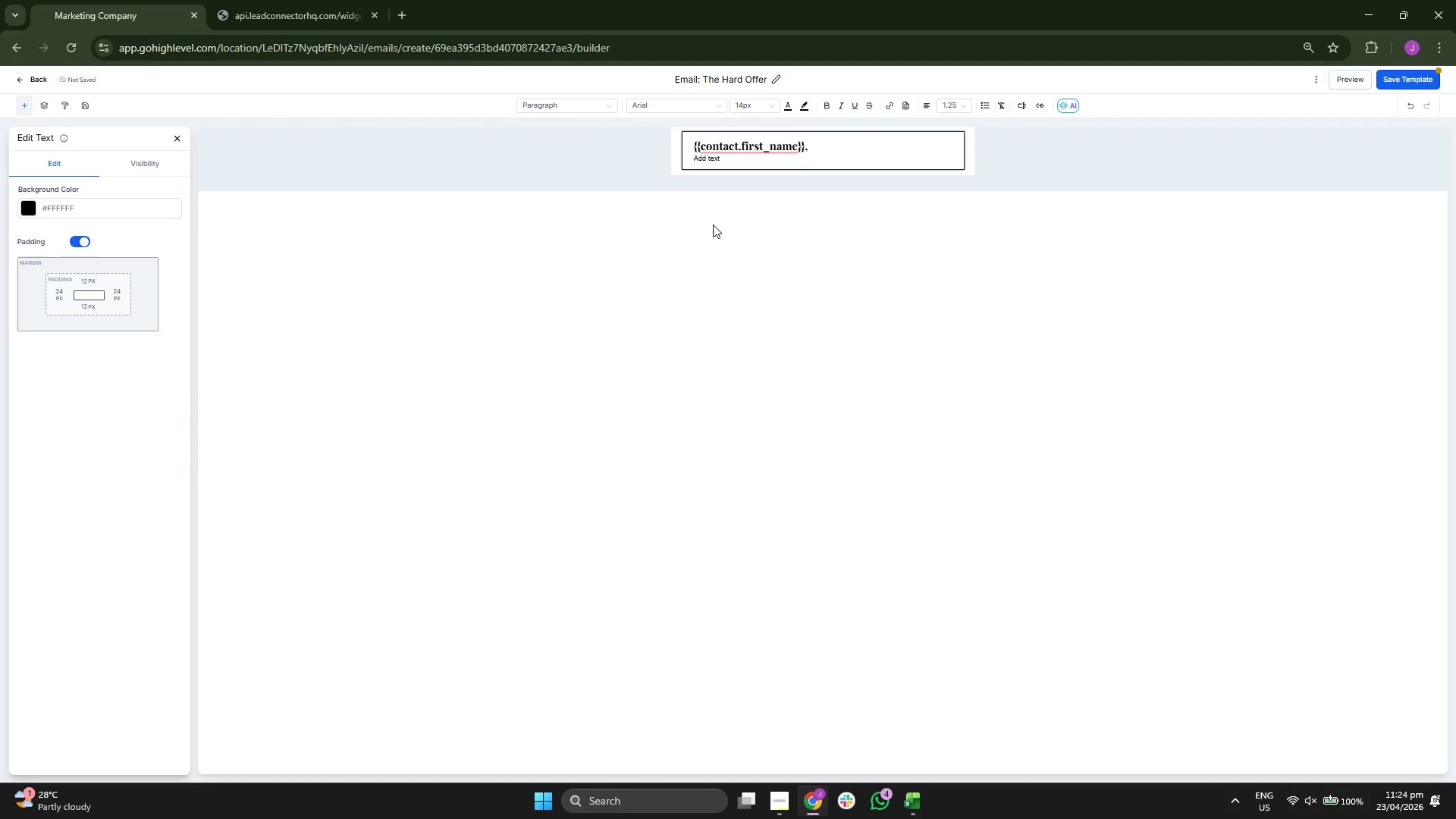 
key(Backspace)
 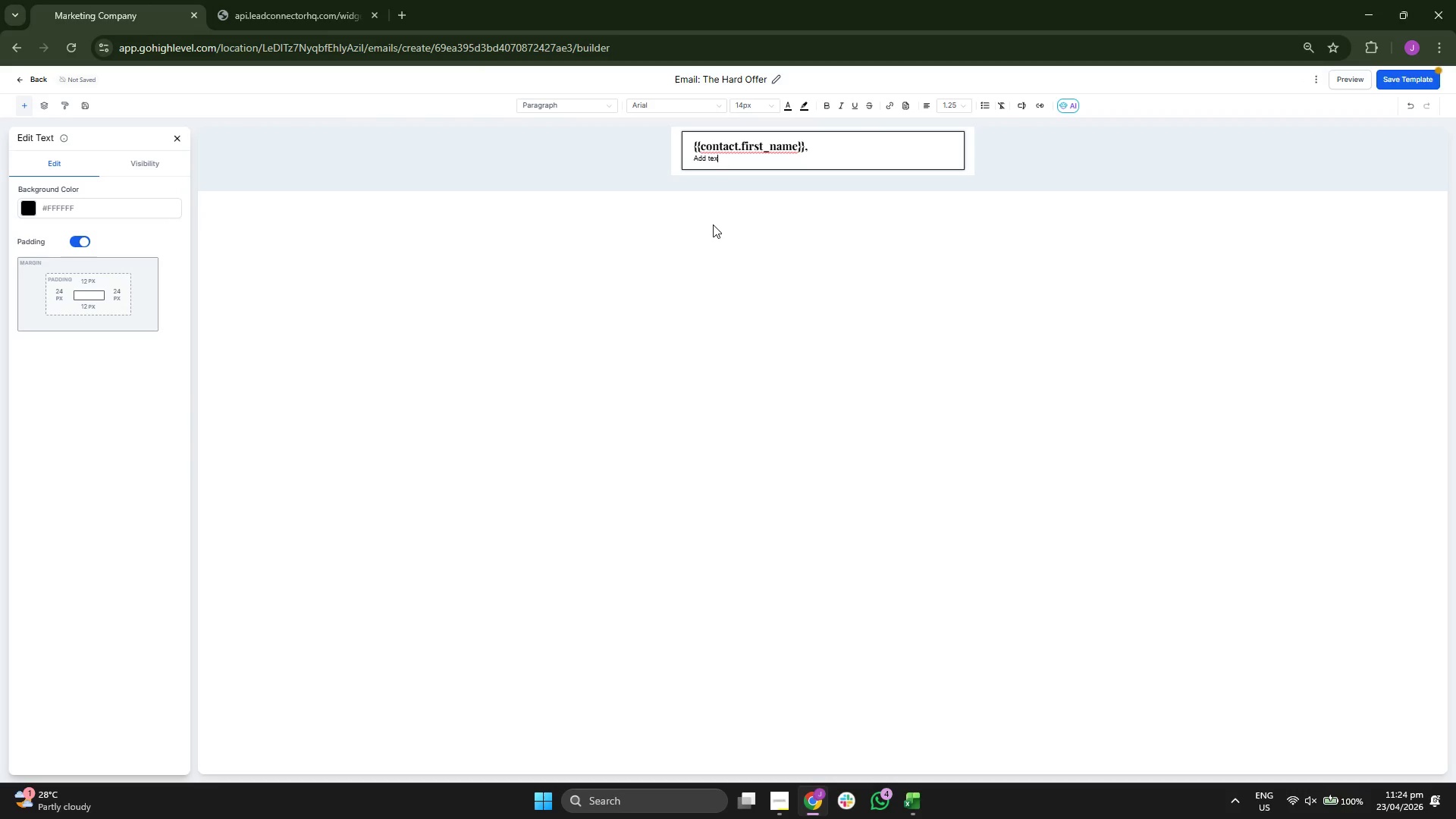 
key(Backspace)
 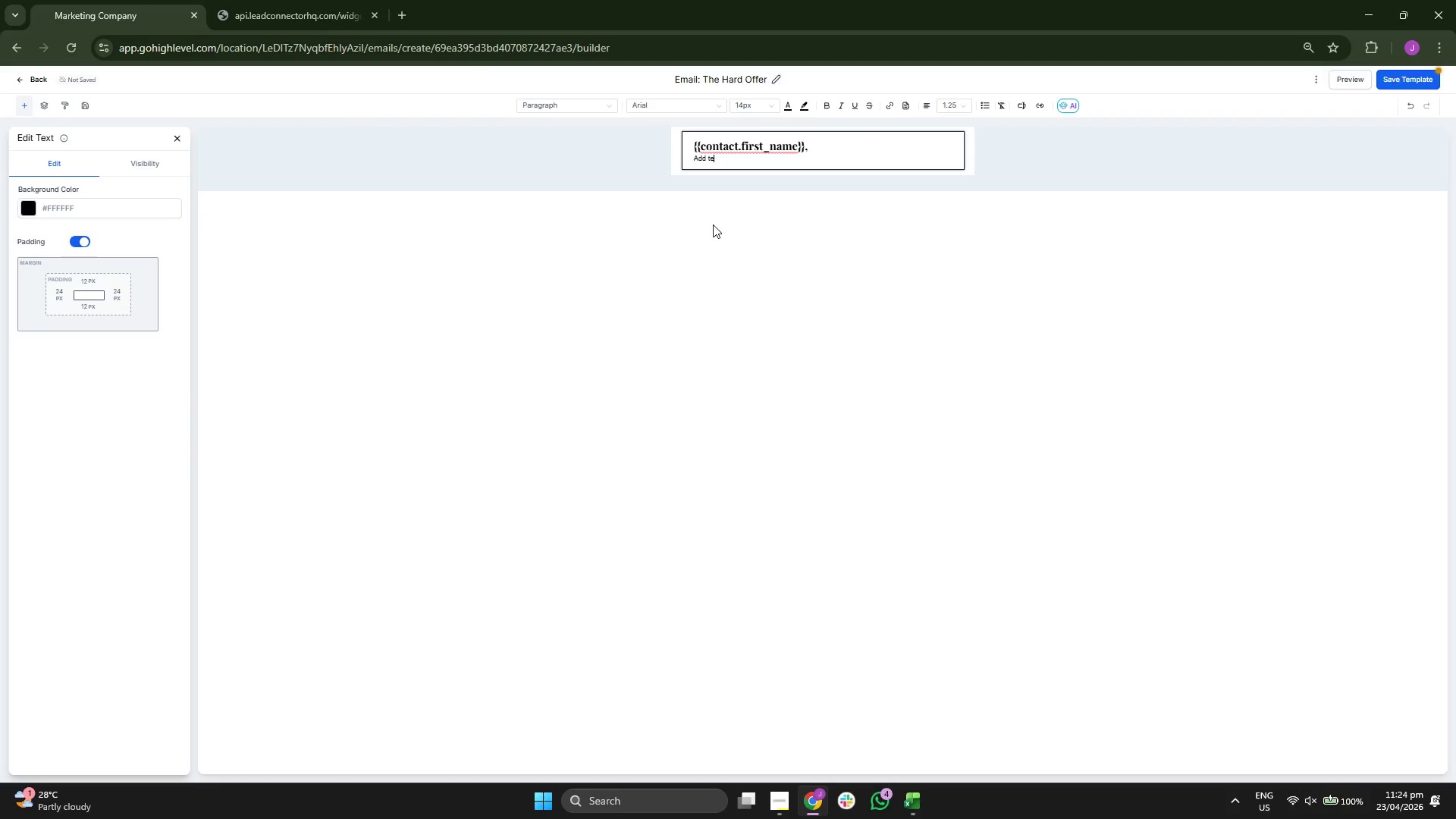 
key(Backspace)
 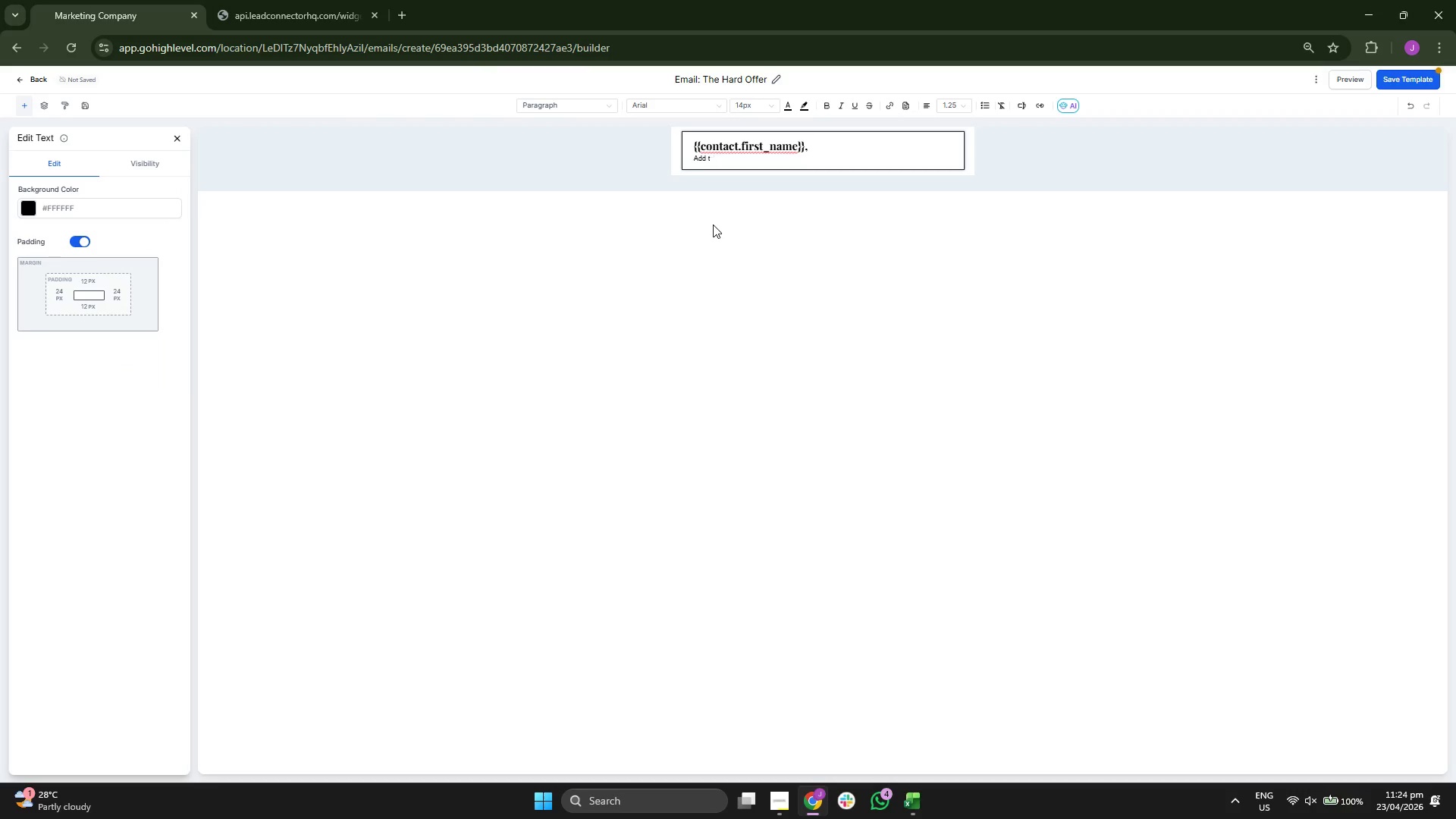 
key(Backspace)
 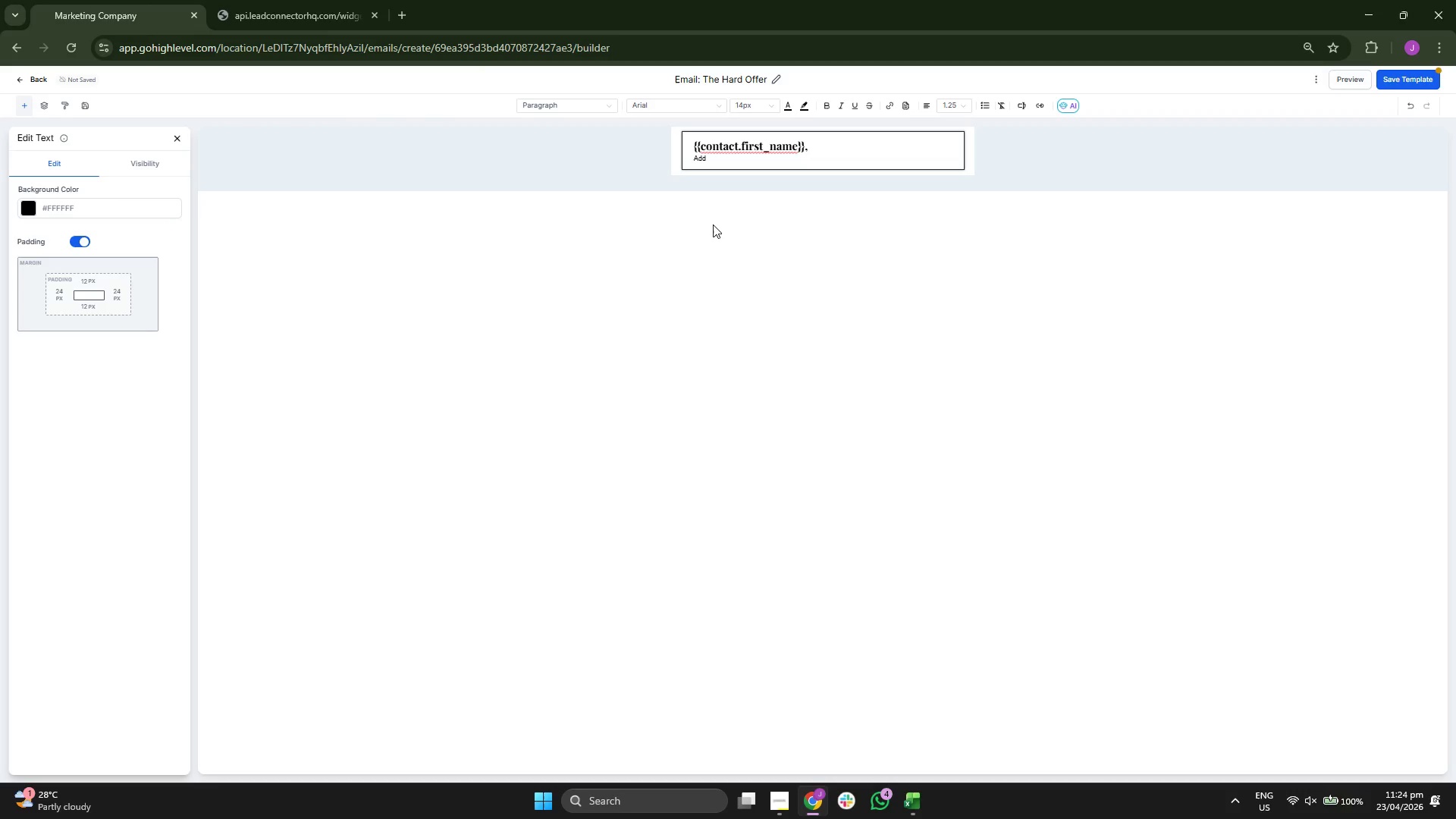 
key(Backspace)
 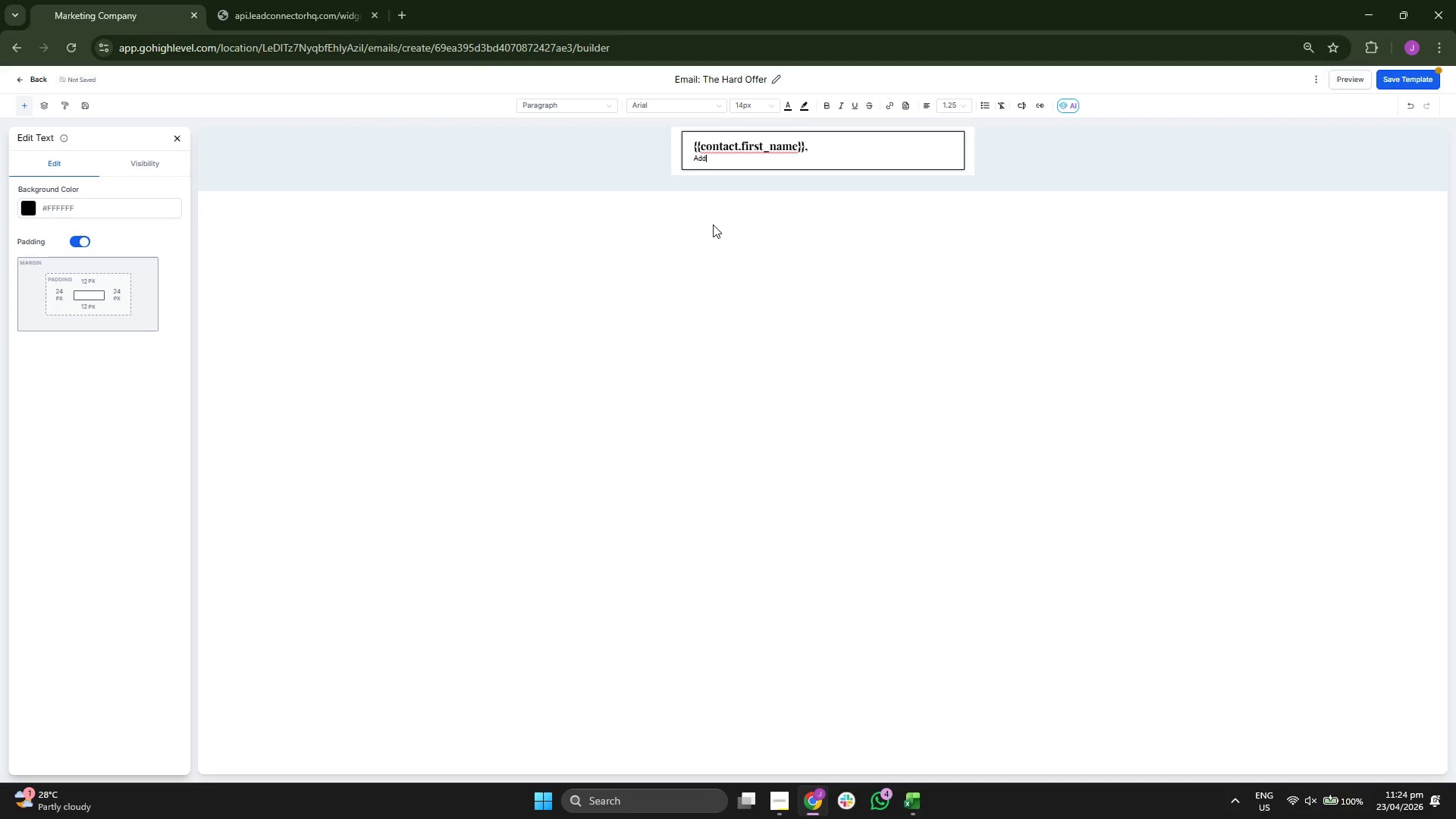 
key(Backspace)
 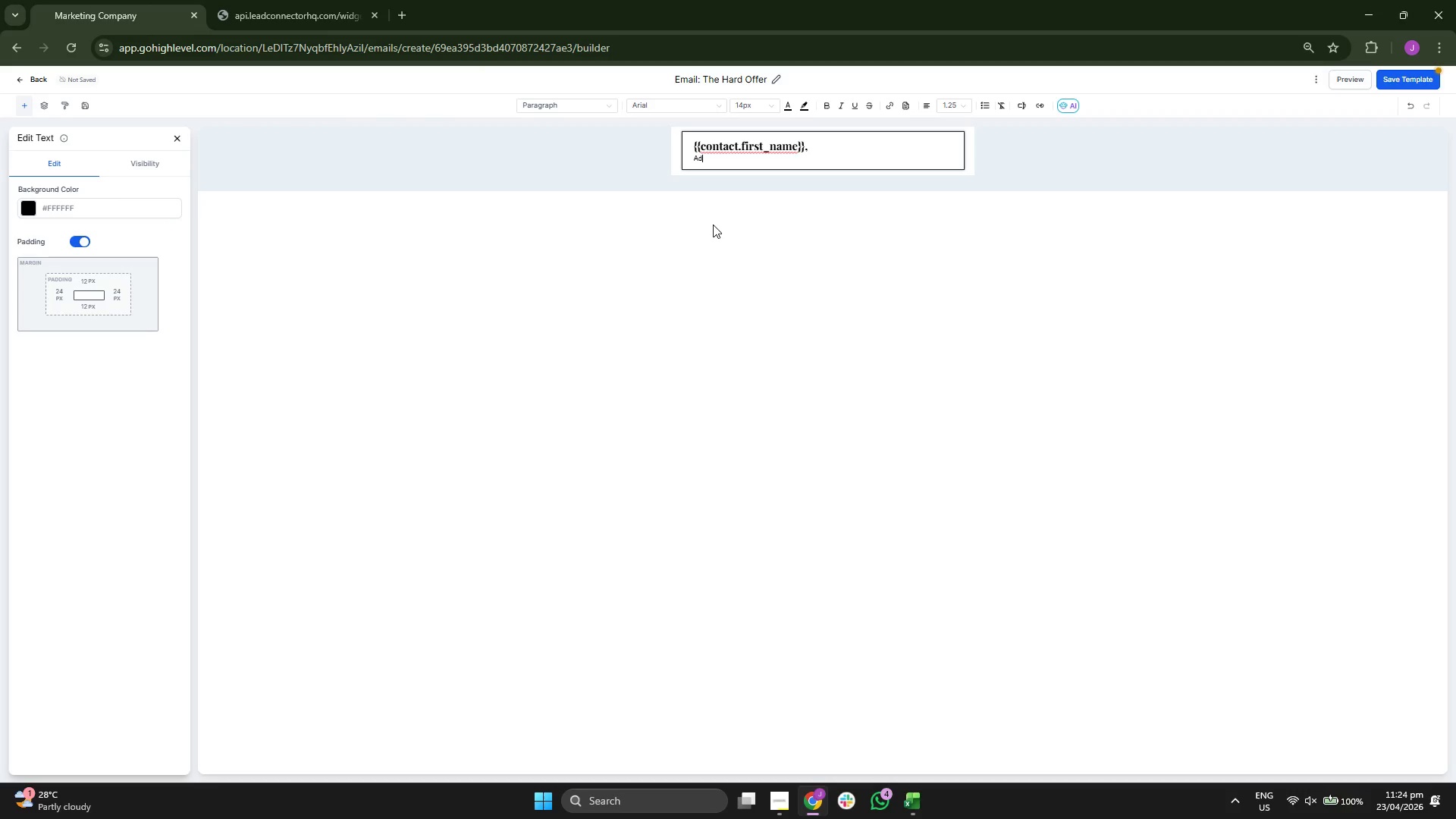 
key(Backspace)
 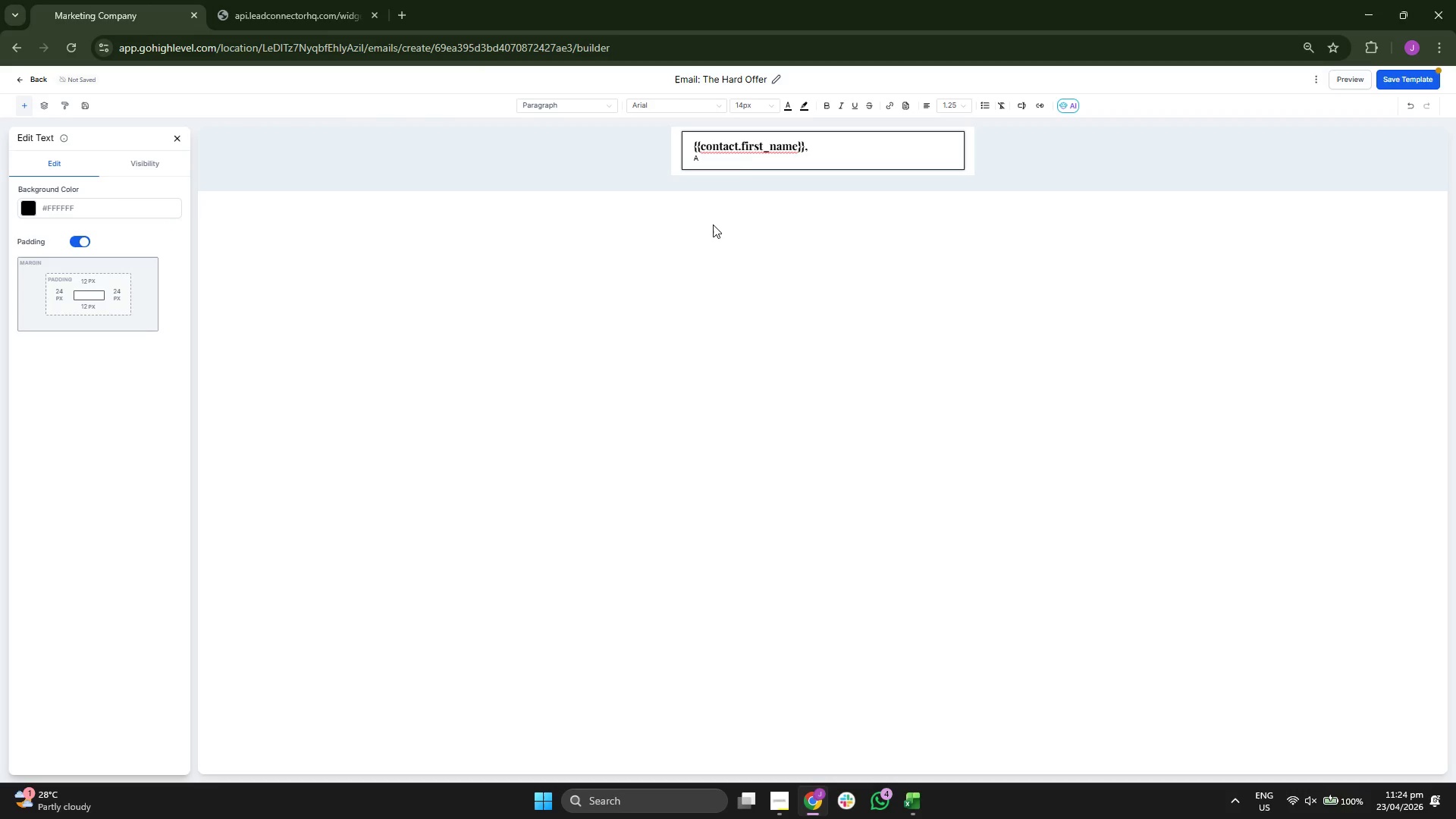 
key(Backspace)
 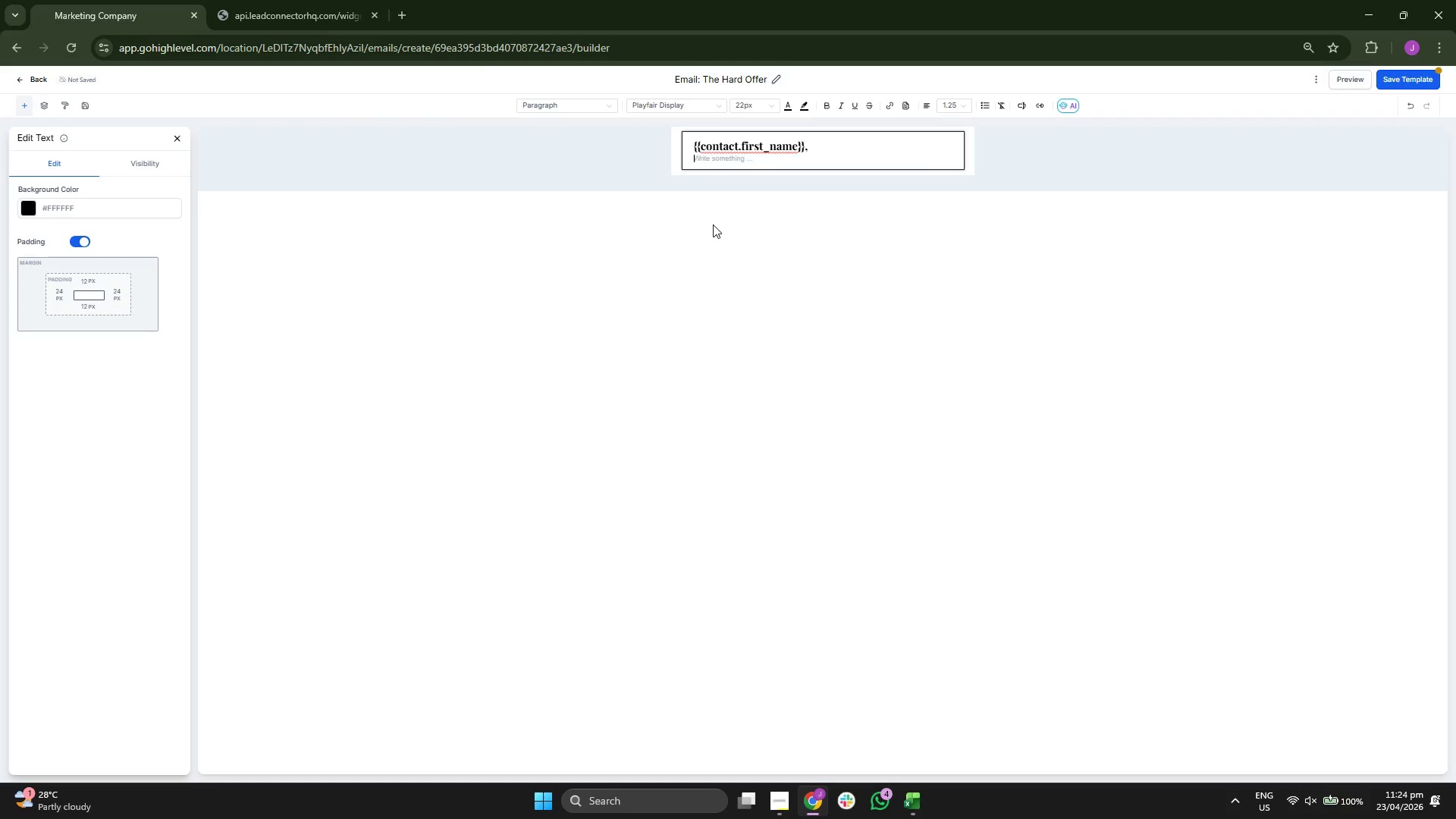 
key(Backspace)
 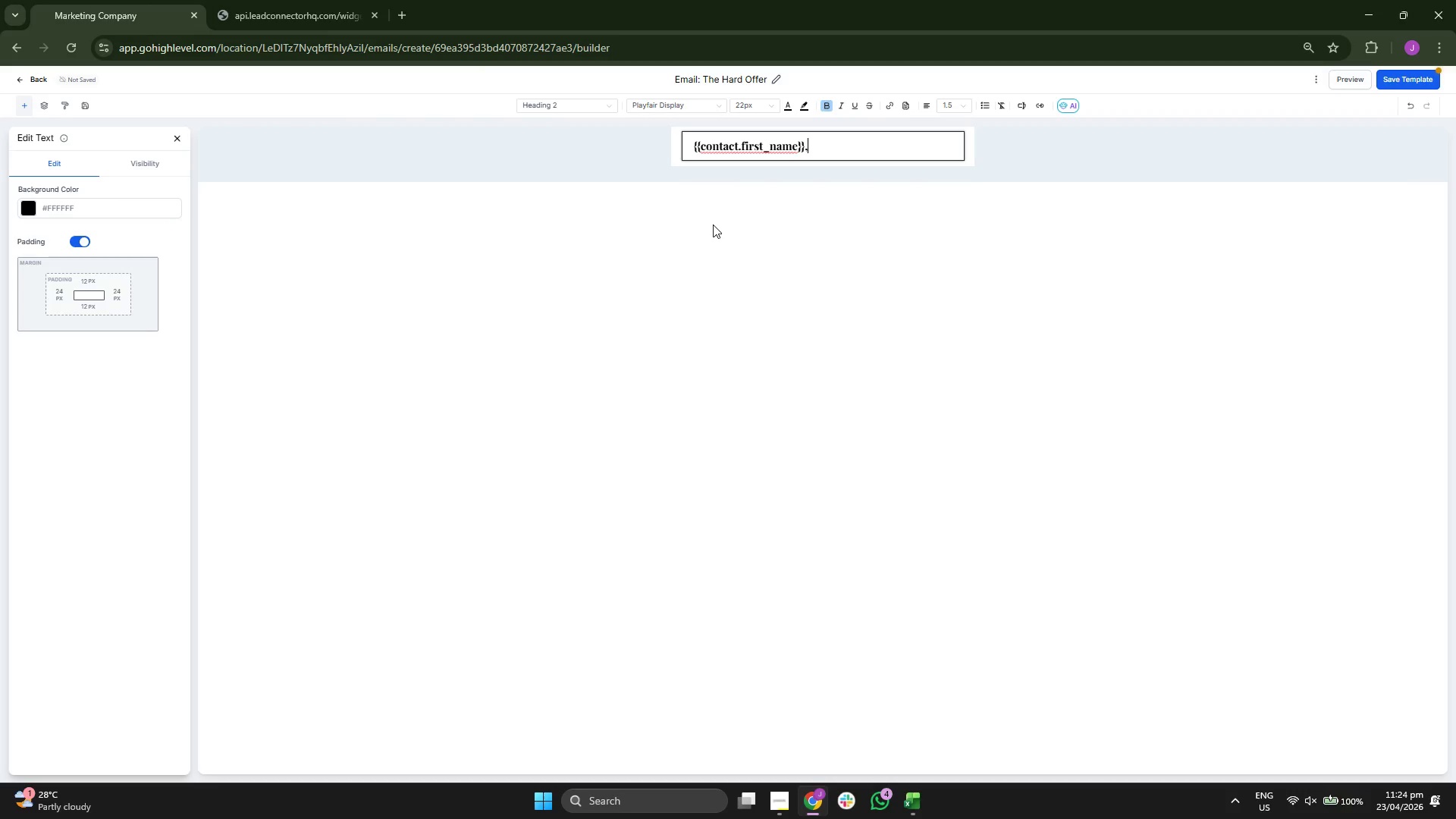 
key(Enter)
 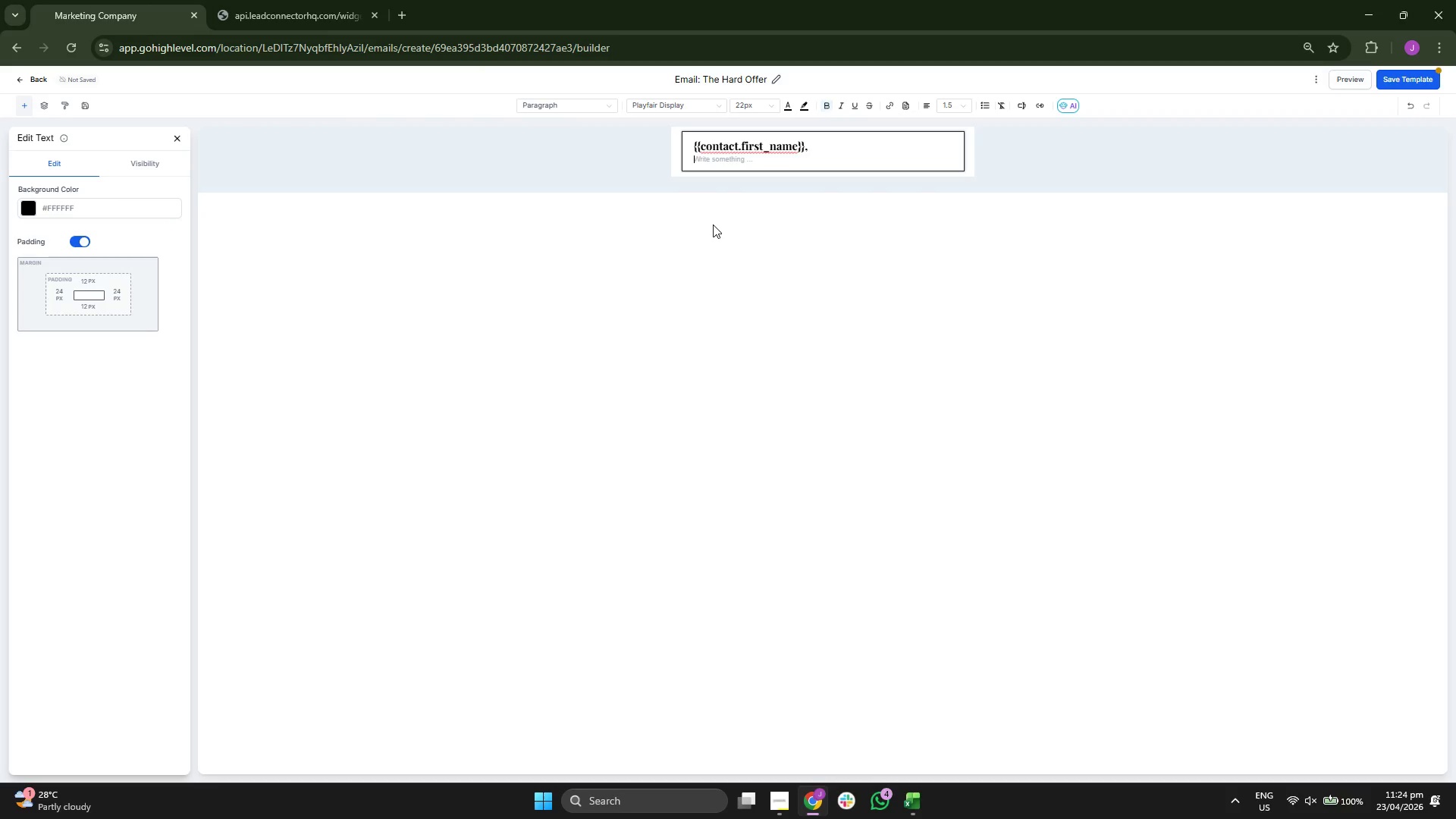 
key(Enter)
 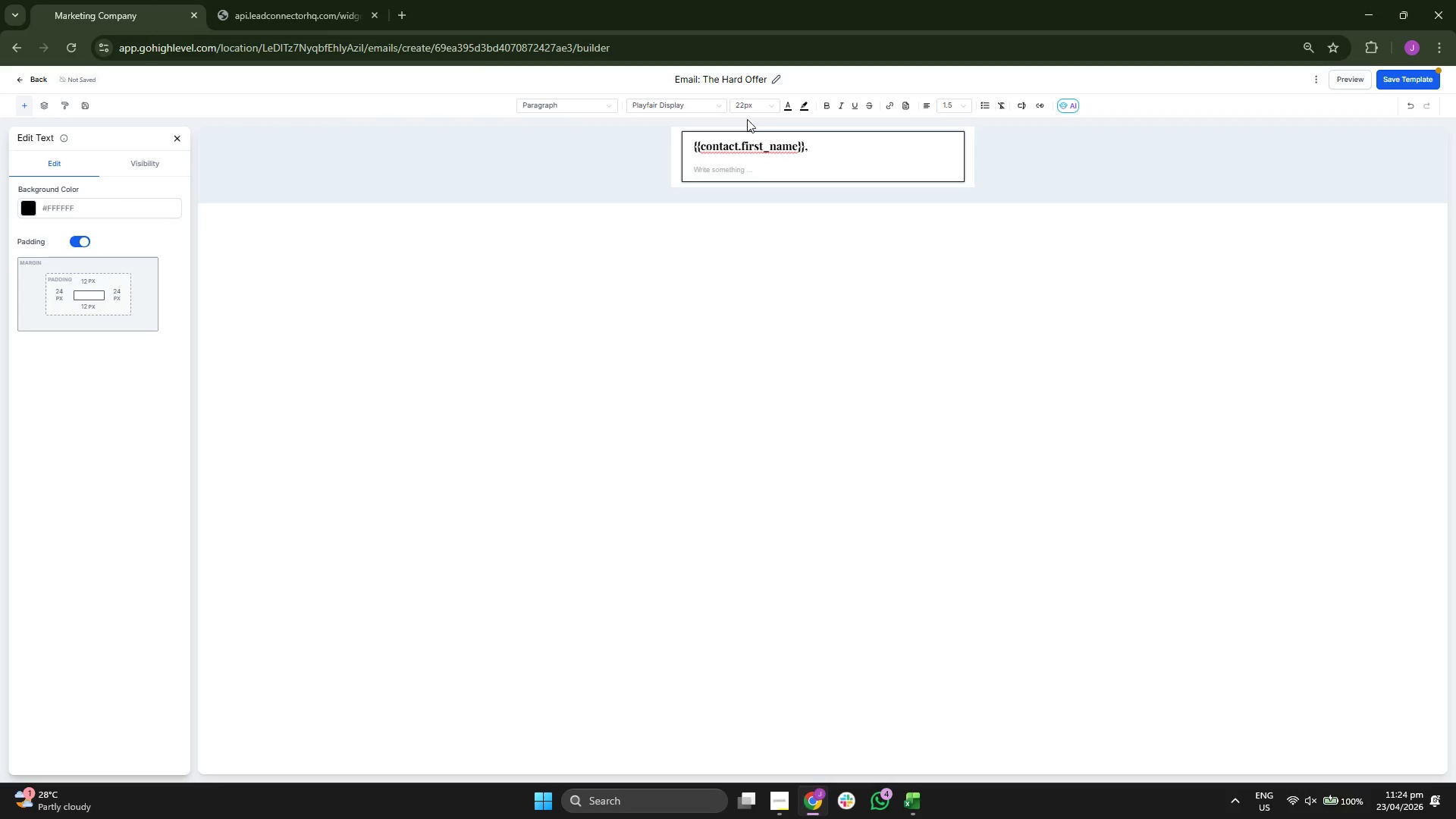 
left_click([756, 111])
 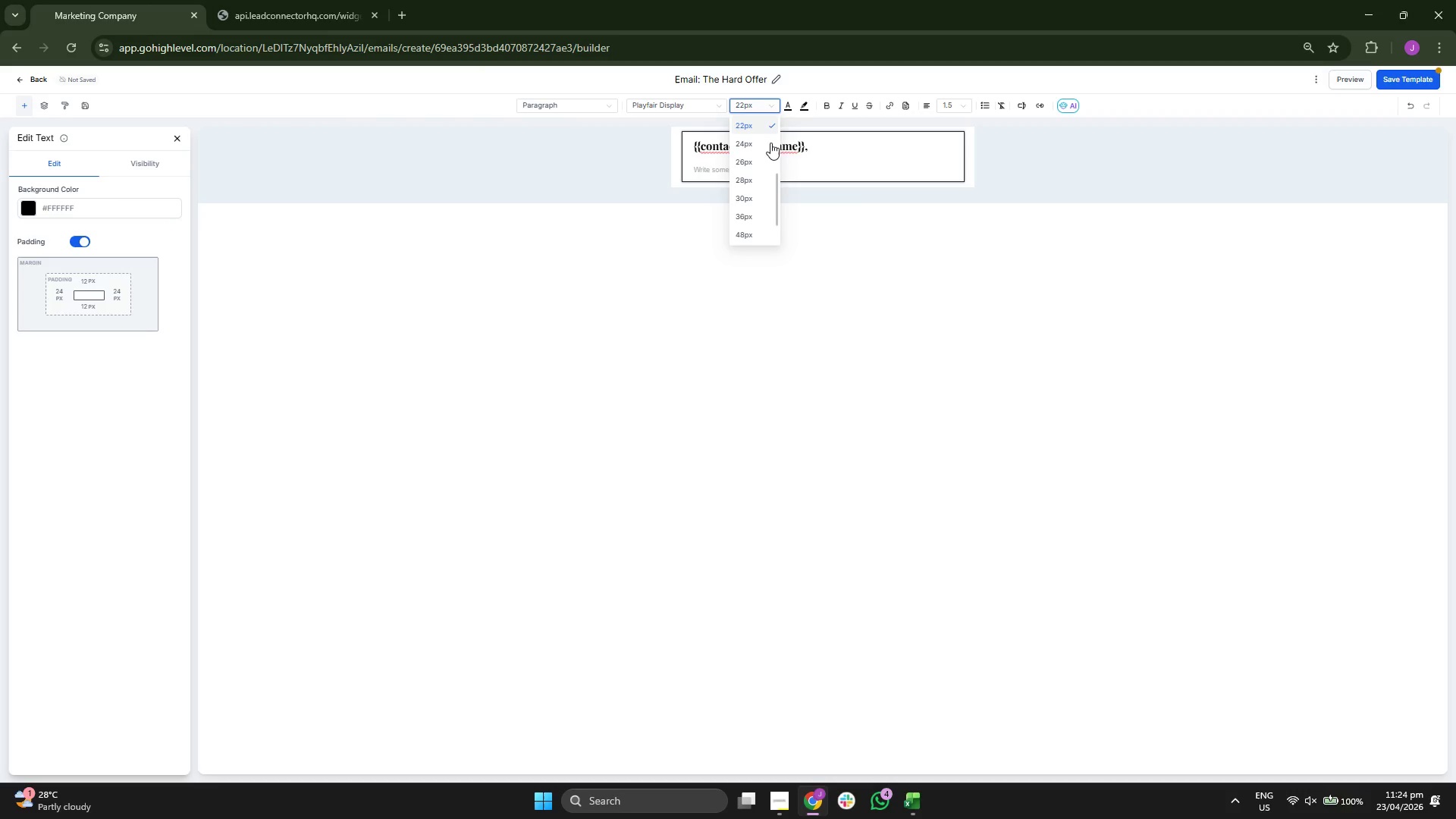 
scroll: coordinate [772, 170], scroll_direction: up, amount: 1.0
 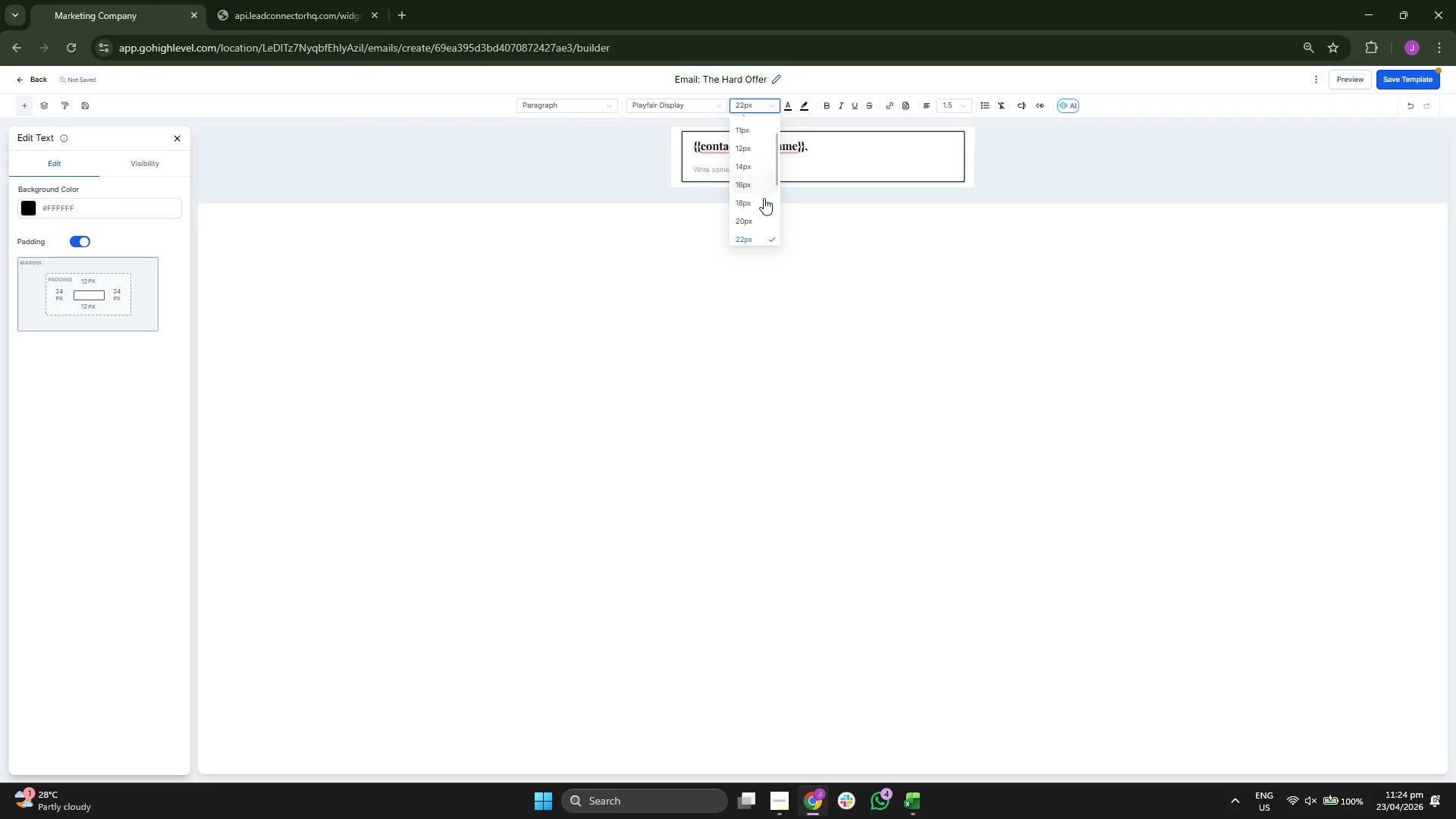 
left_click([765, 185])
 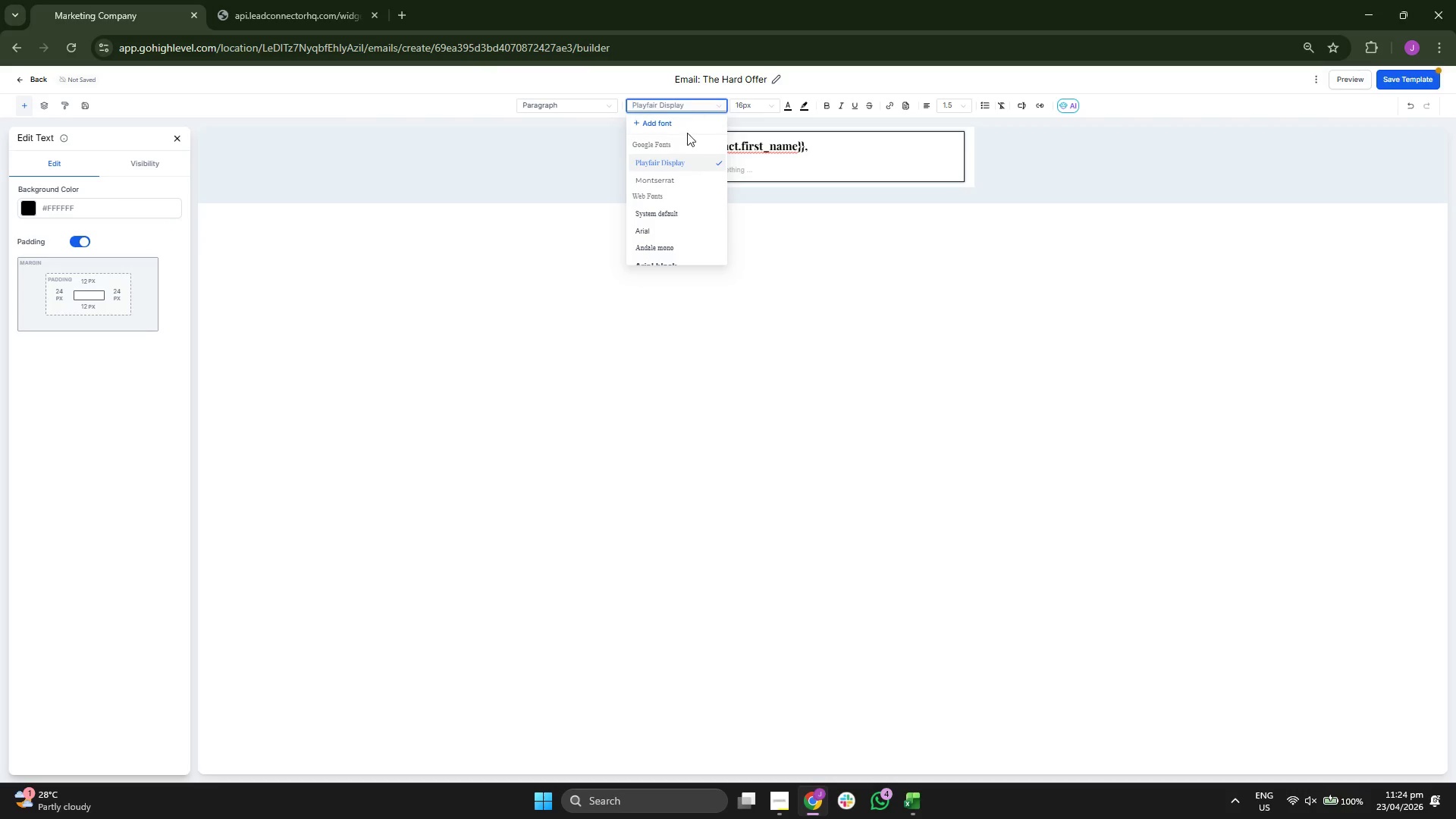 
left_click([685, 178])
 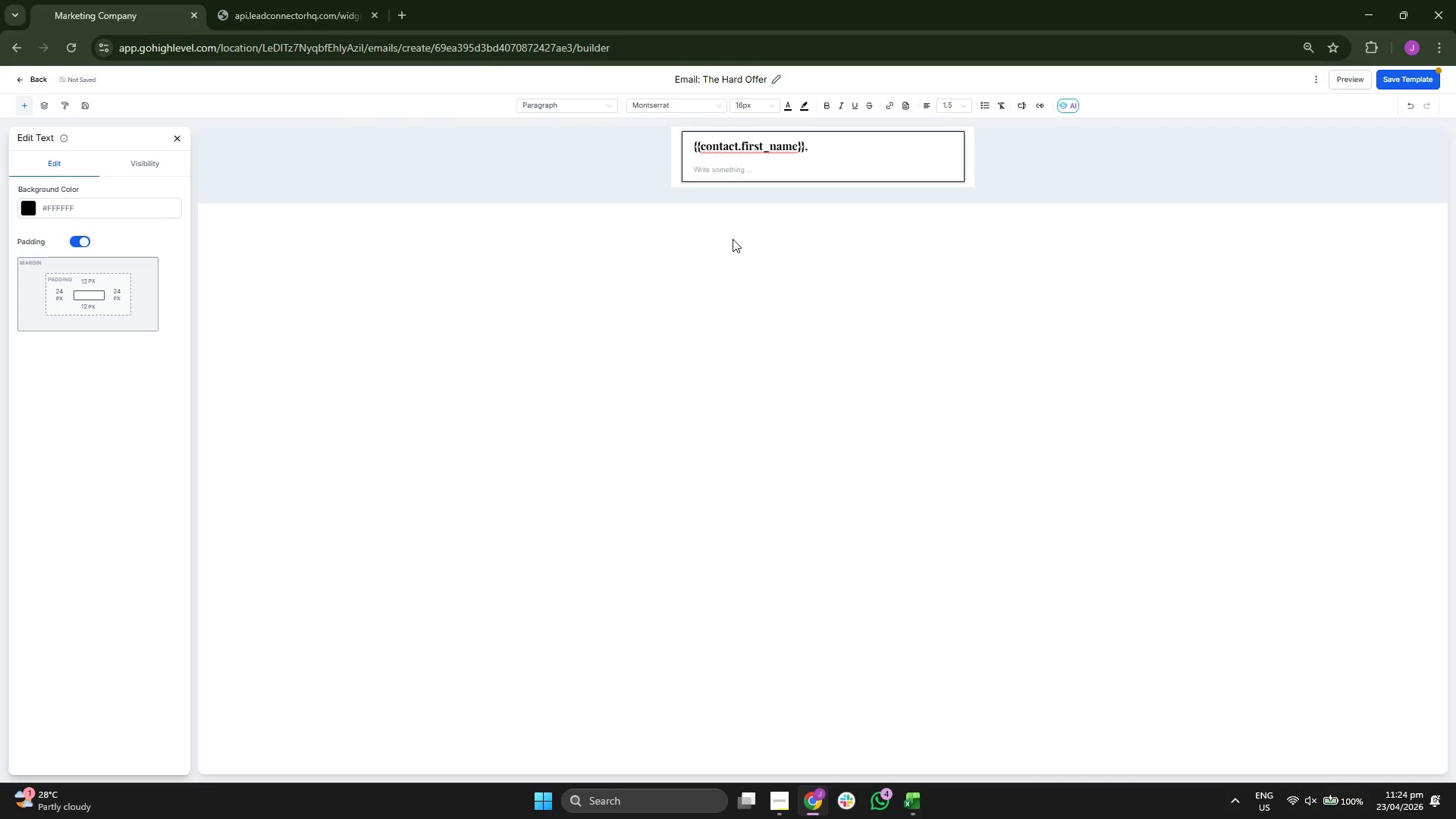 
type(We are closing )
key(Backspace)
type( )
key(Backspace)
type( enr)
 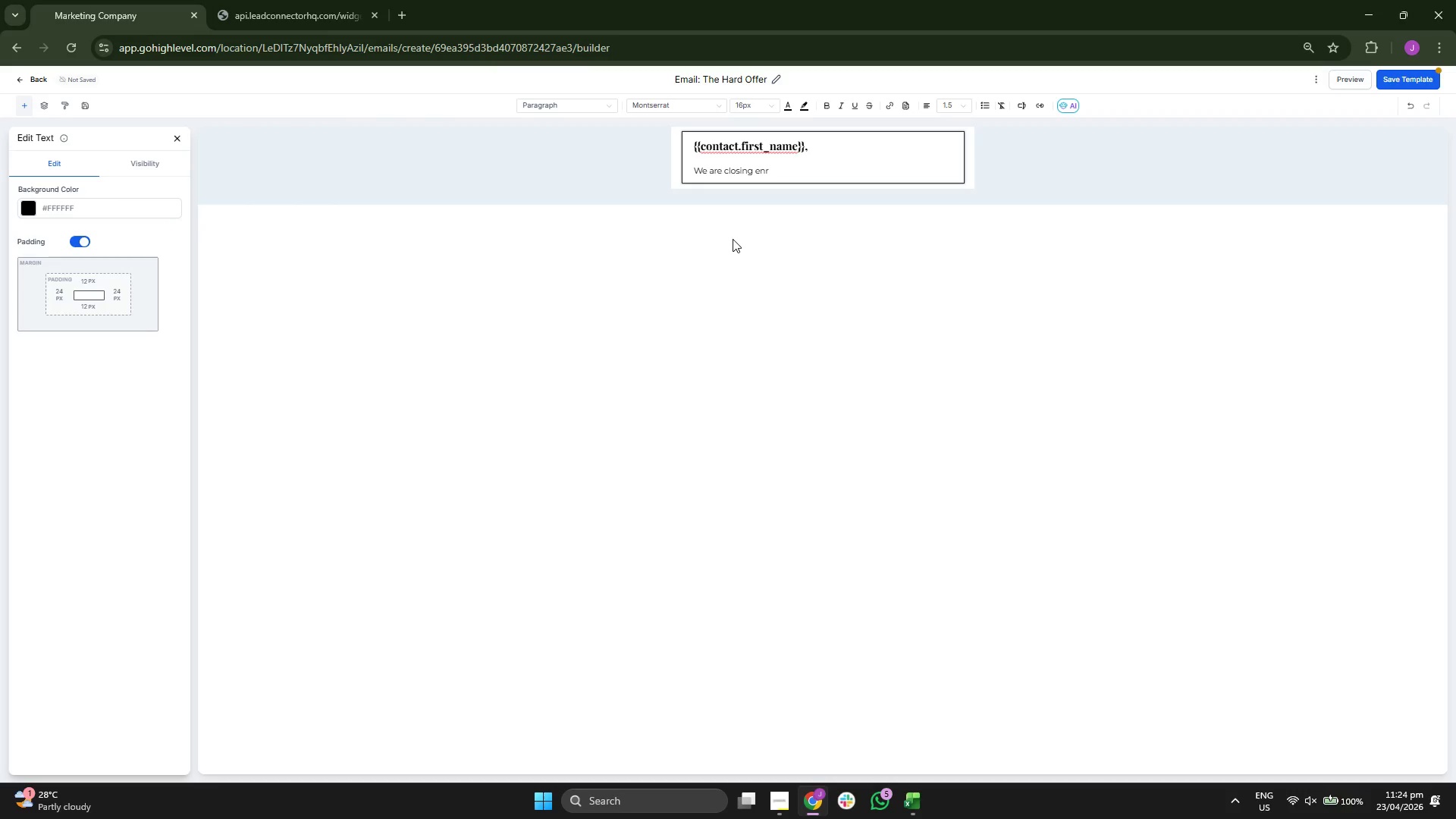 
type(ollment for our new pq)
key(Backspace)
type(atient cohort tomor)
 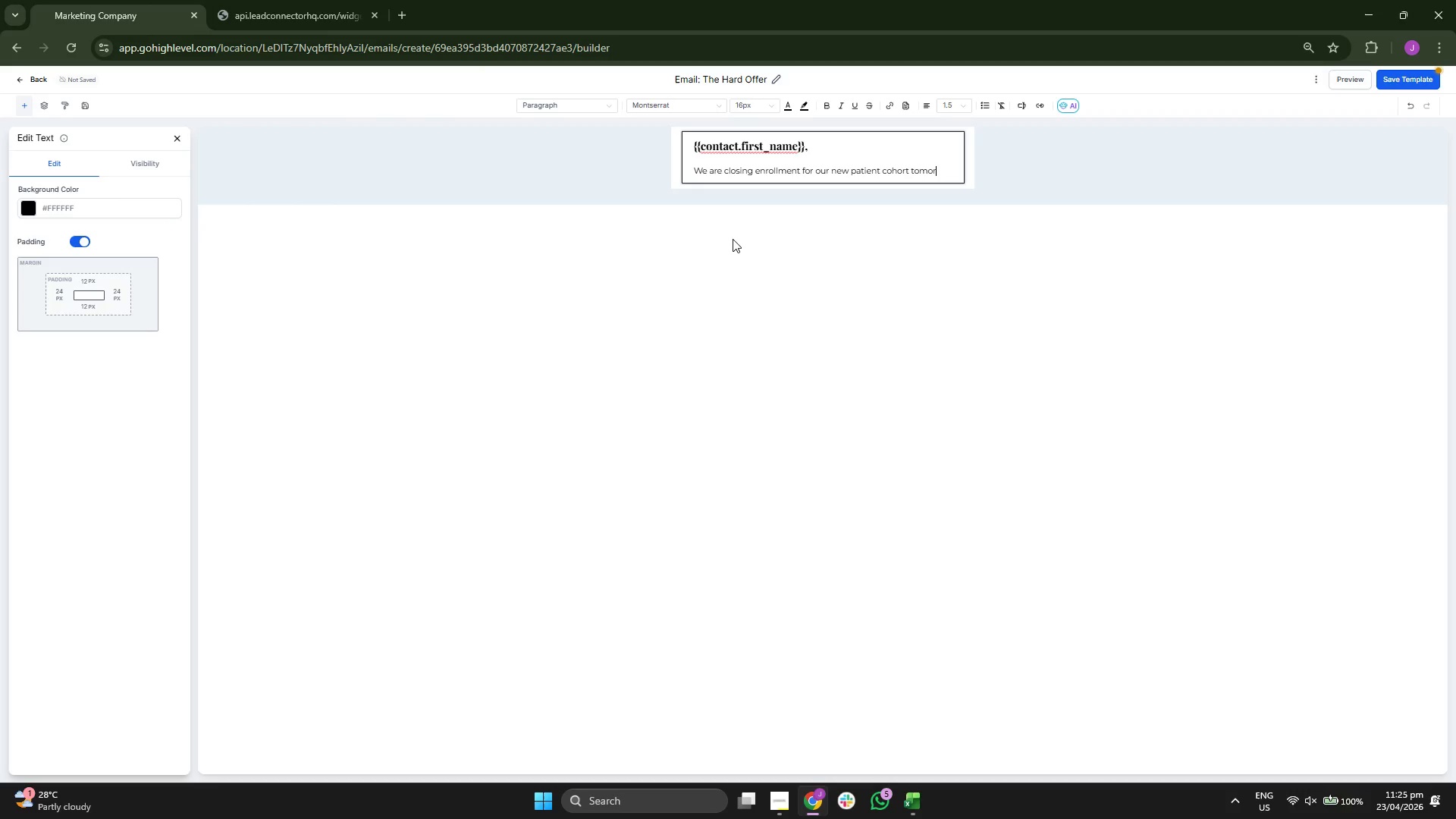 
type(row.)
 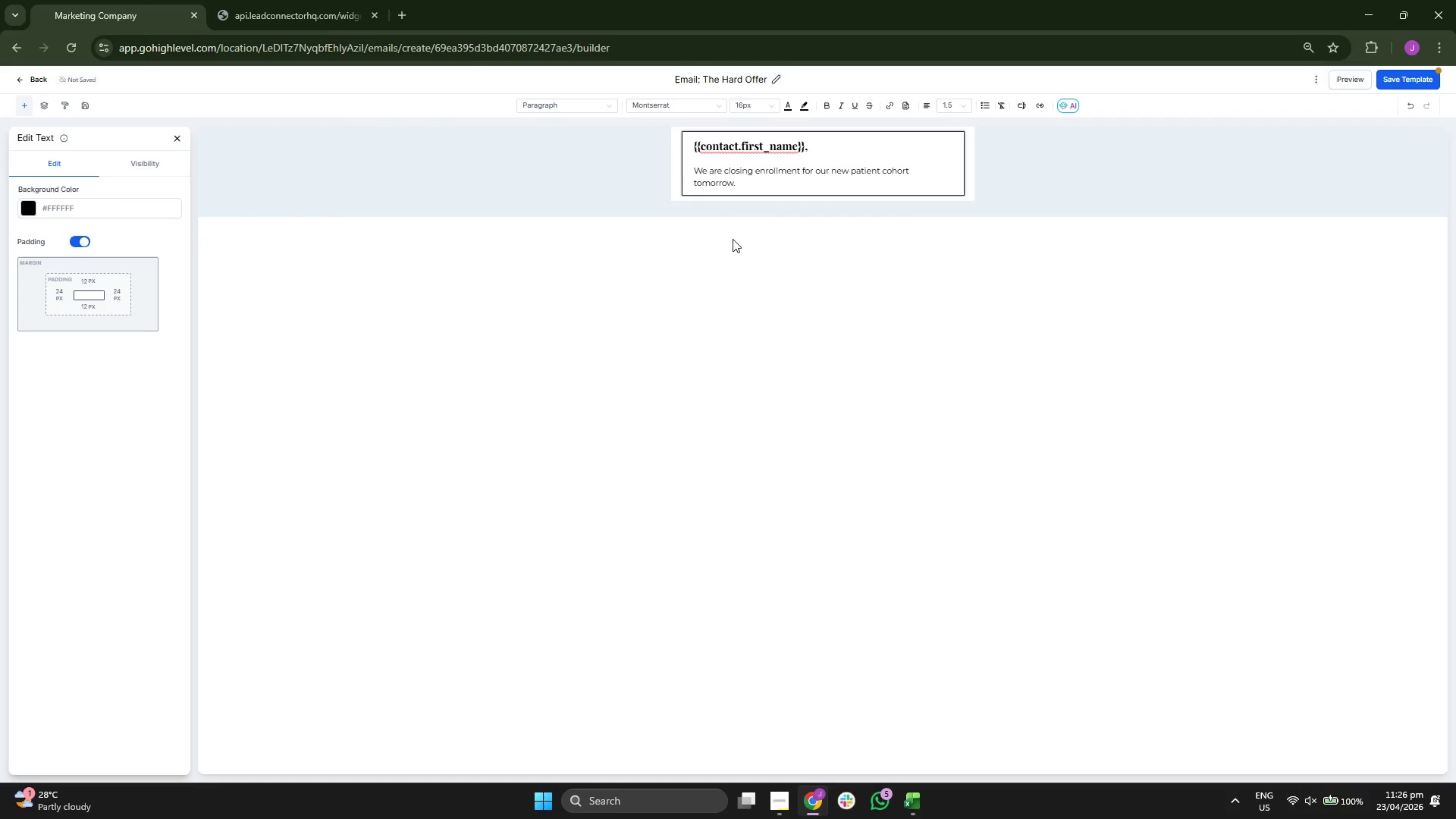 
key(Enter)
 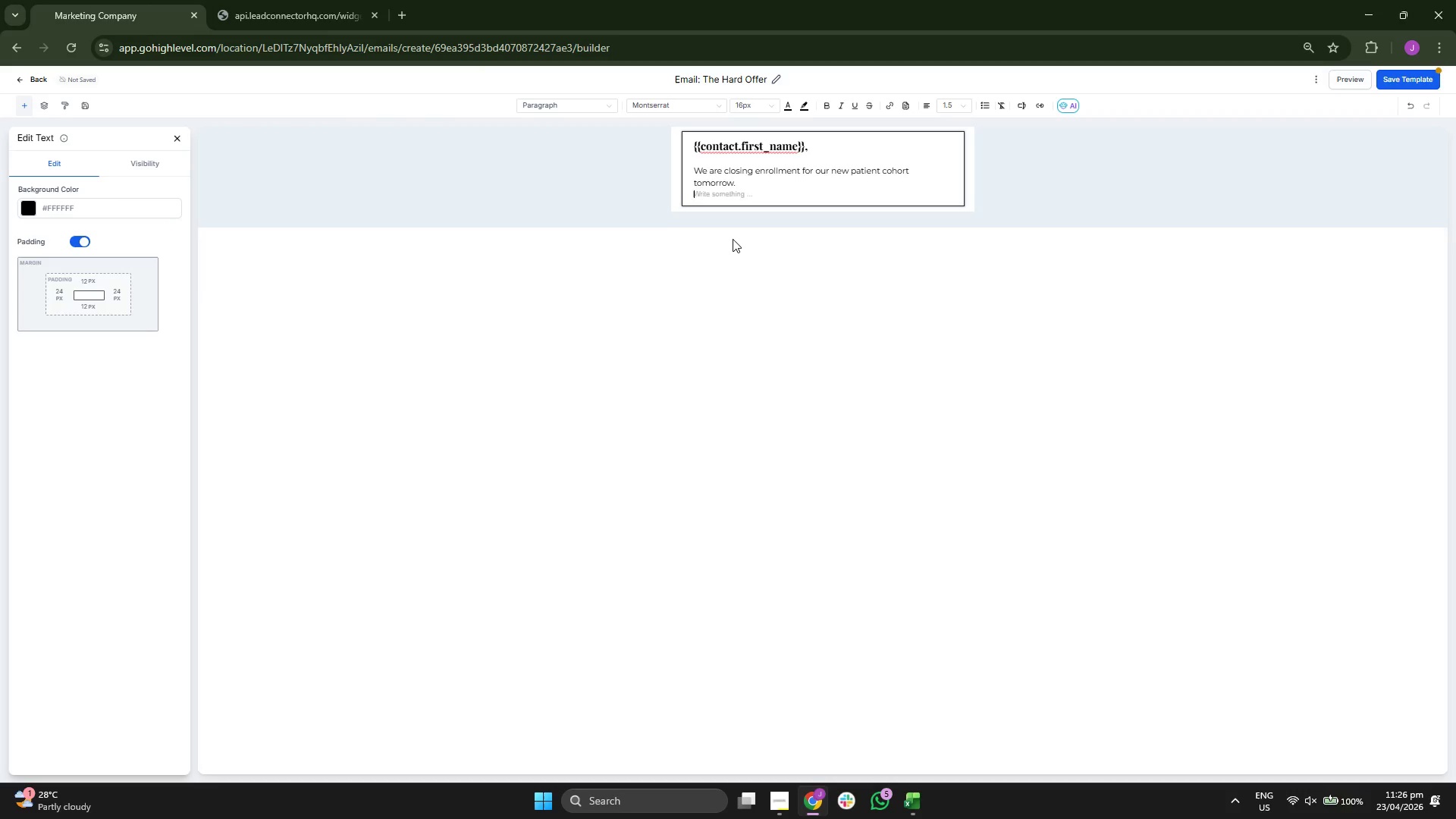 
key(Enter)
 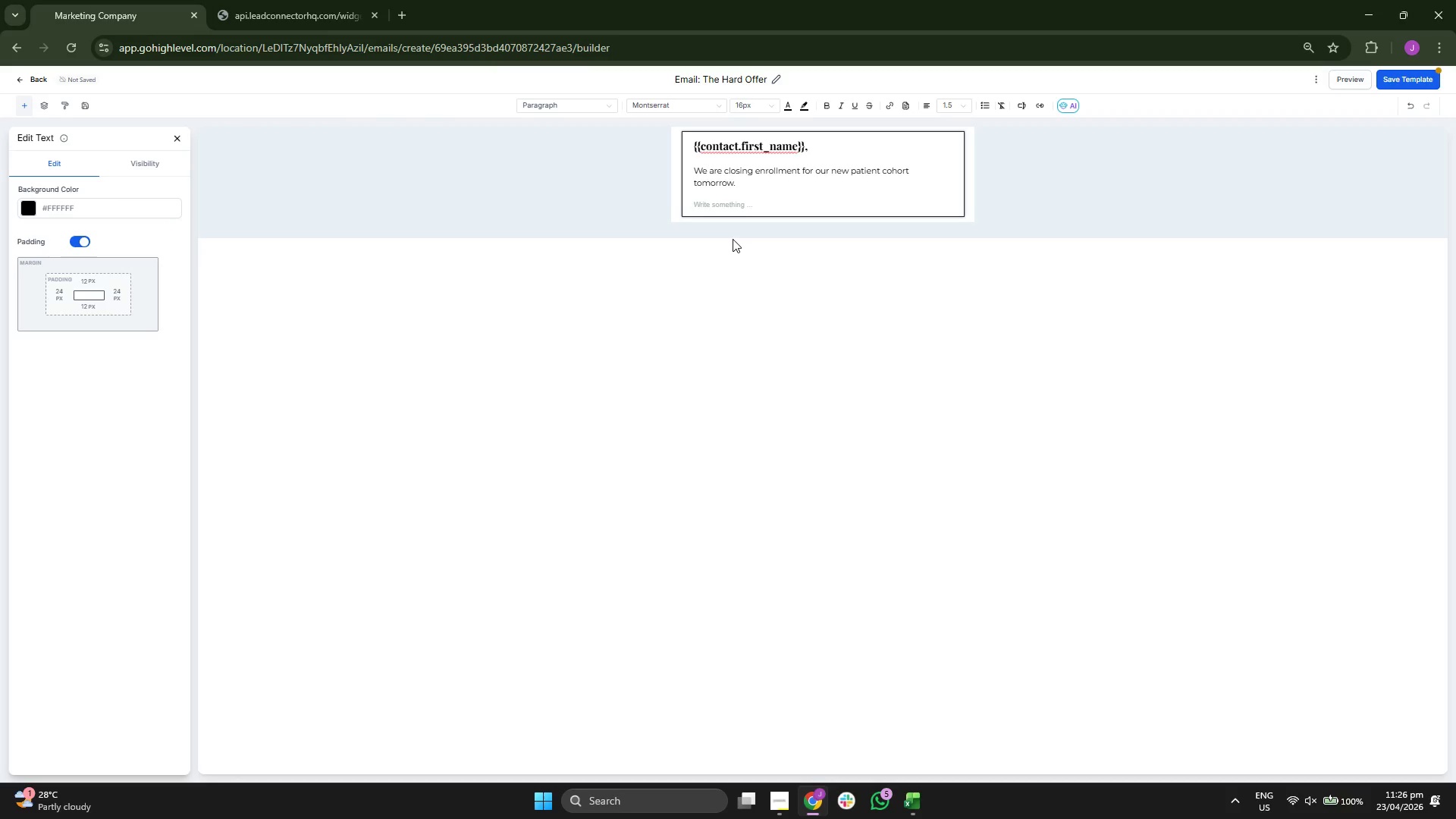 
type(Bea)
key(Backspace)
type(cause you've already c)
 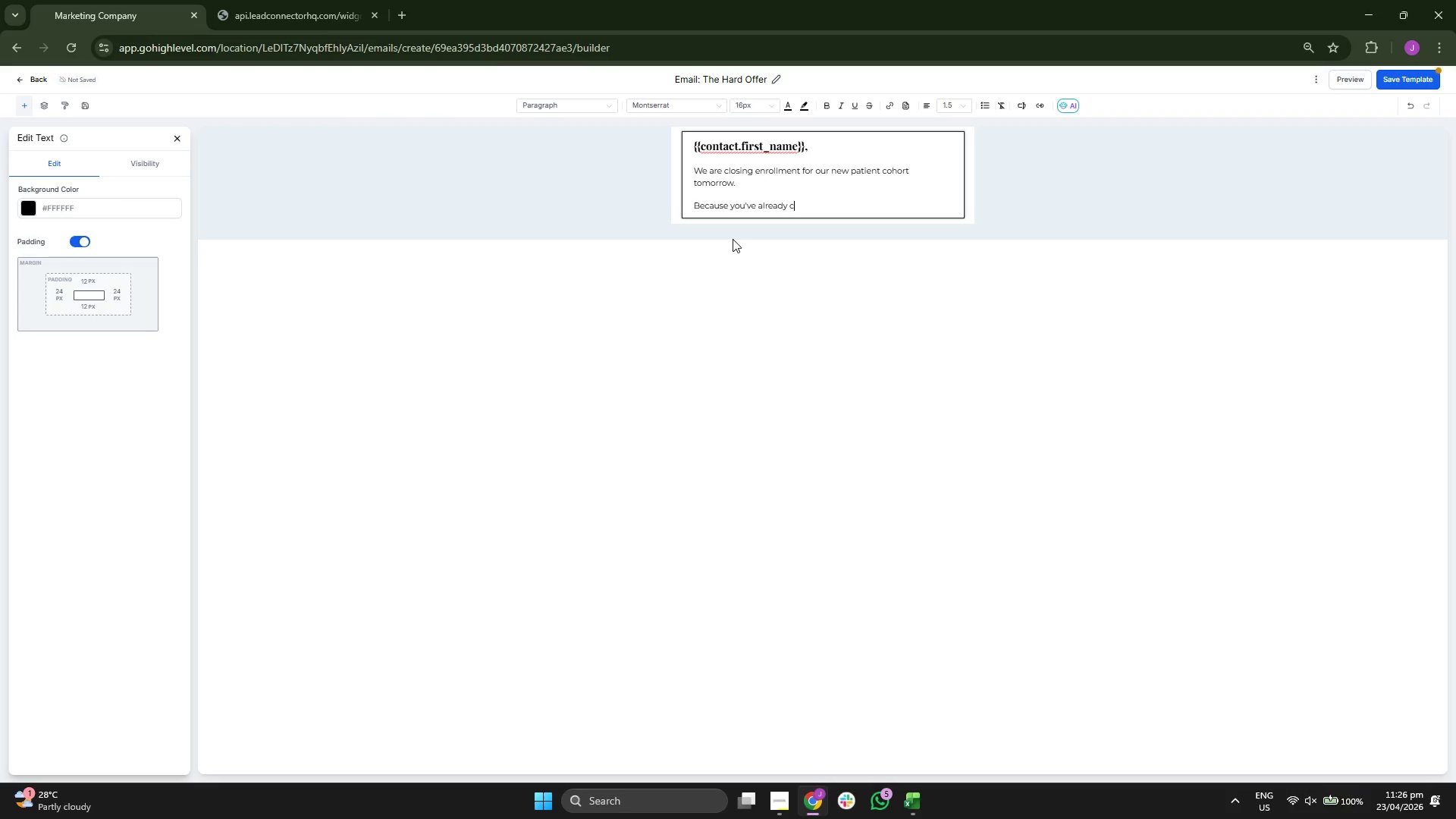 
key(O)
 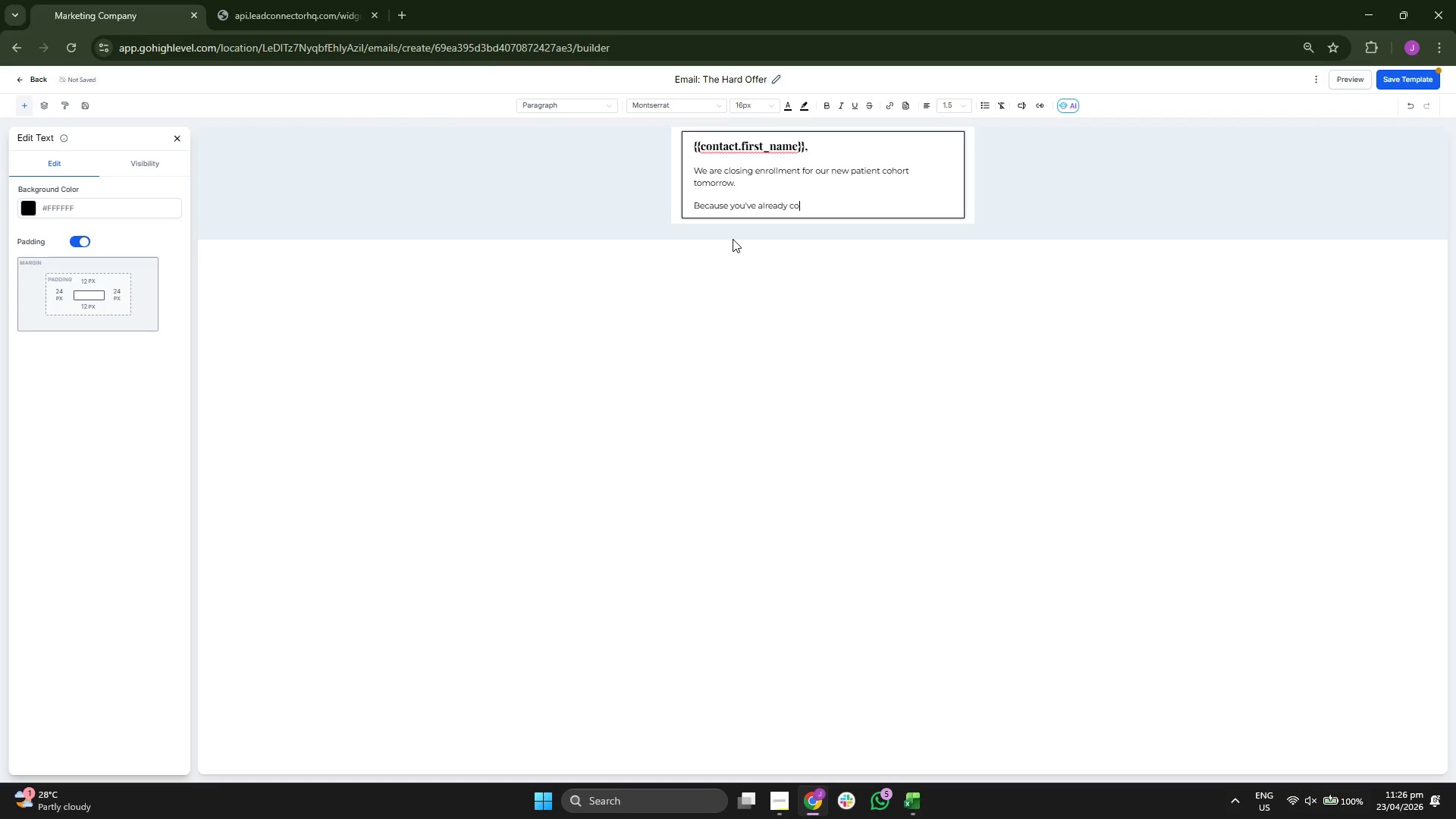 
type(mpleted your intake, you are eligible to skip the waitlist and start )
 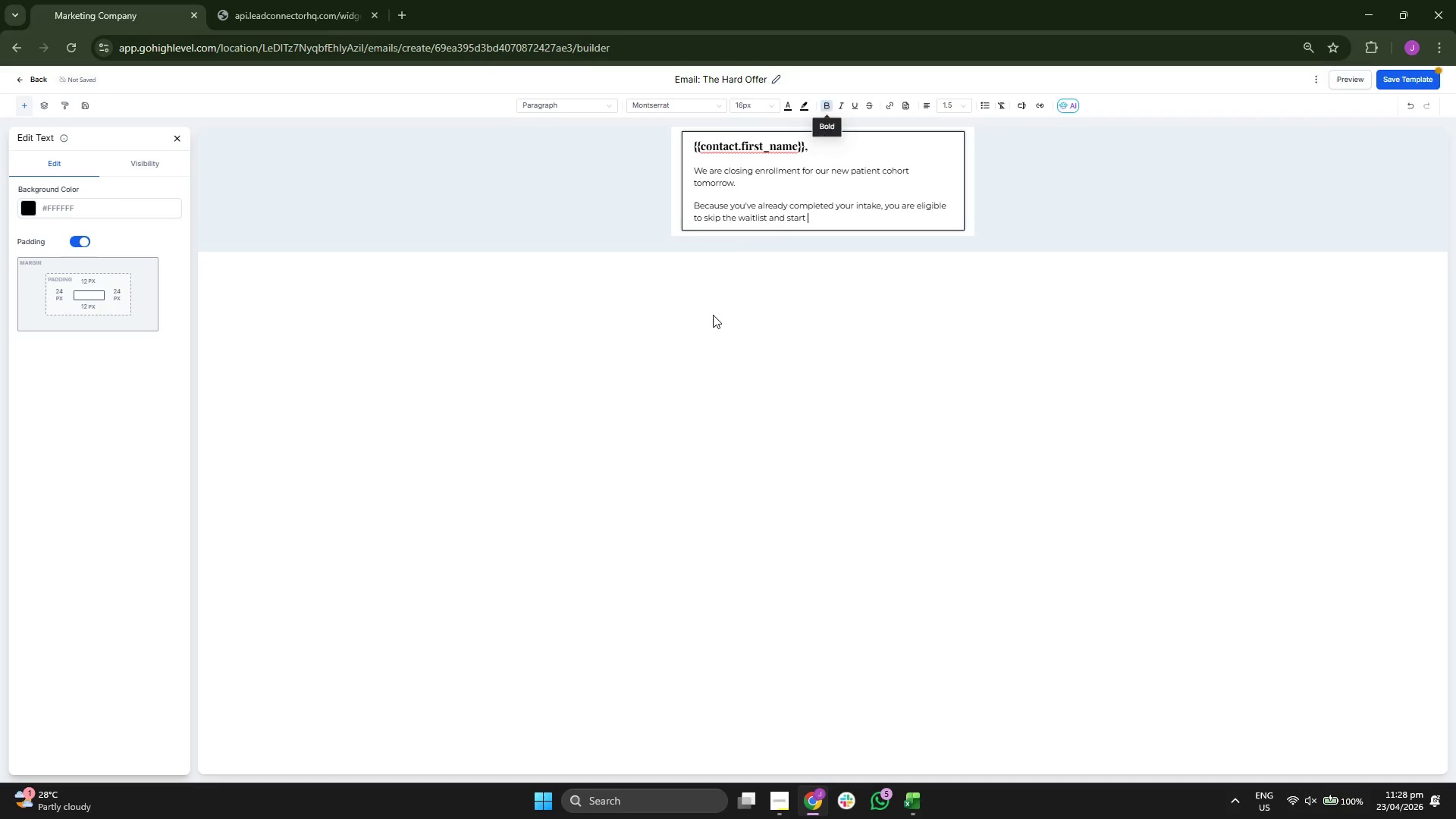 
type(90-Day Deep Sleep Protocl)
key(Backspace)
type(ol )
 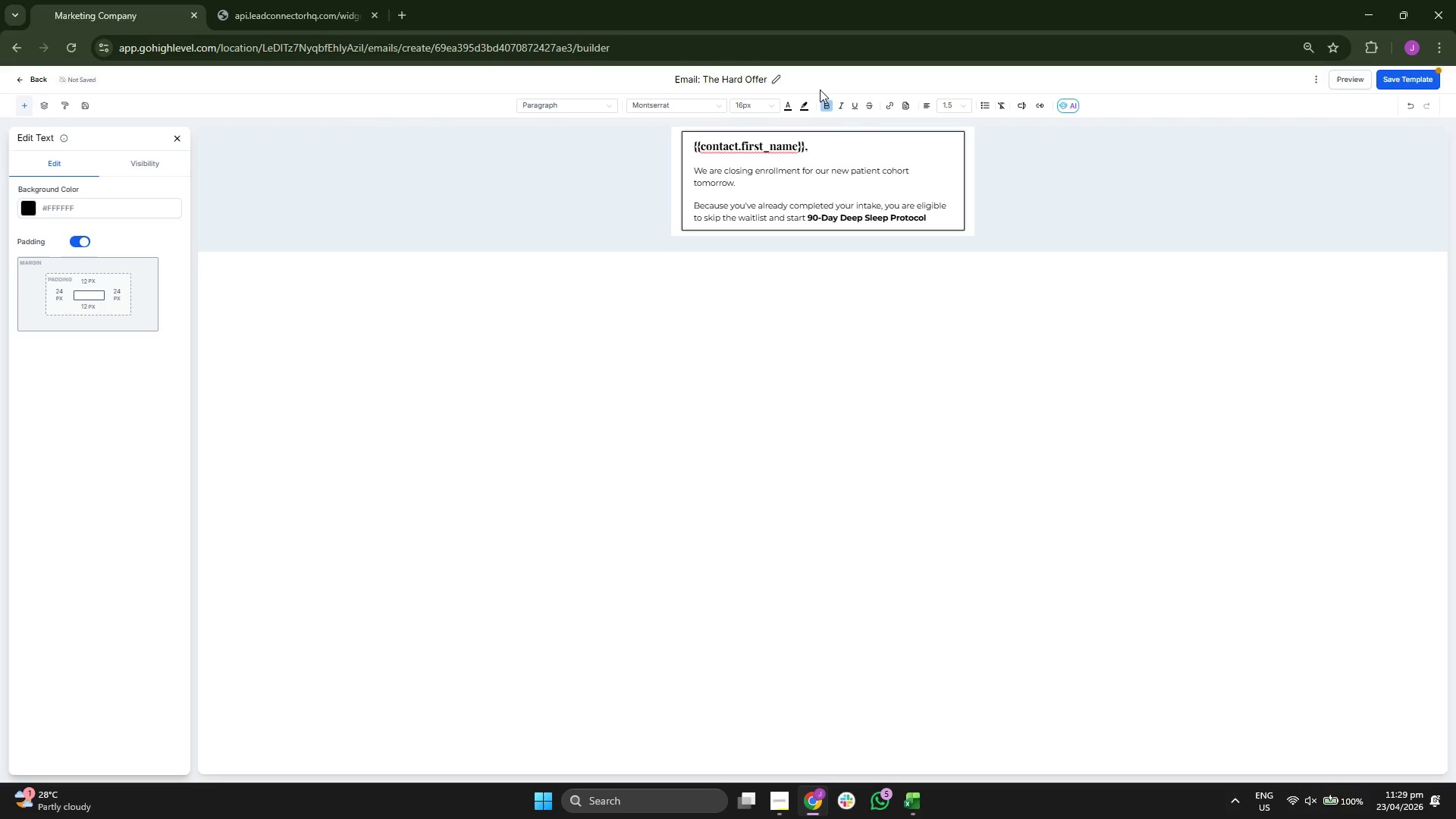 
left_click([823, 102])
 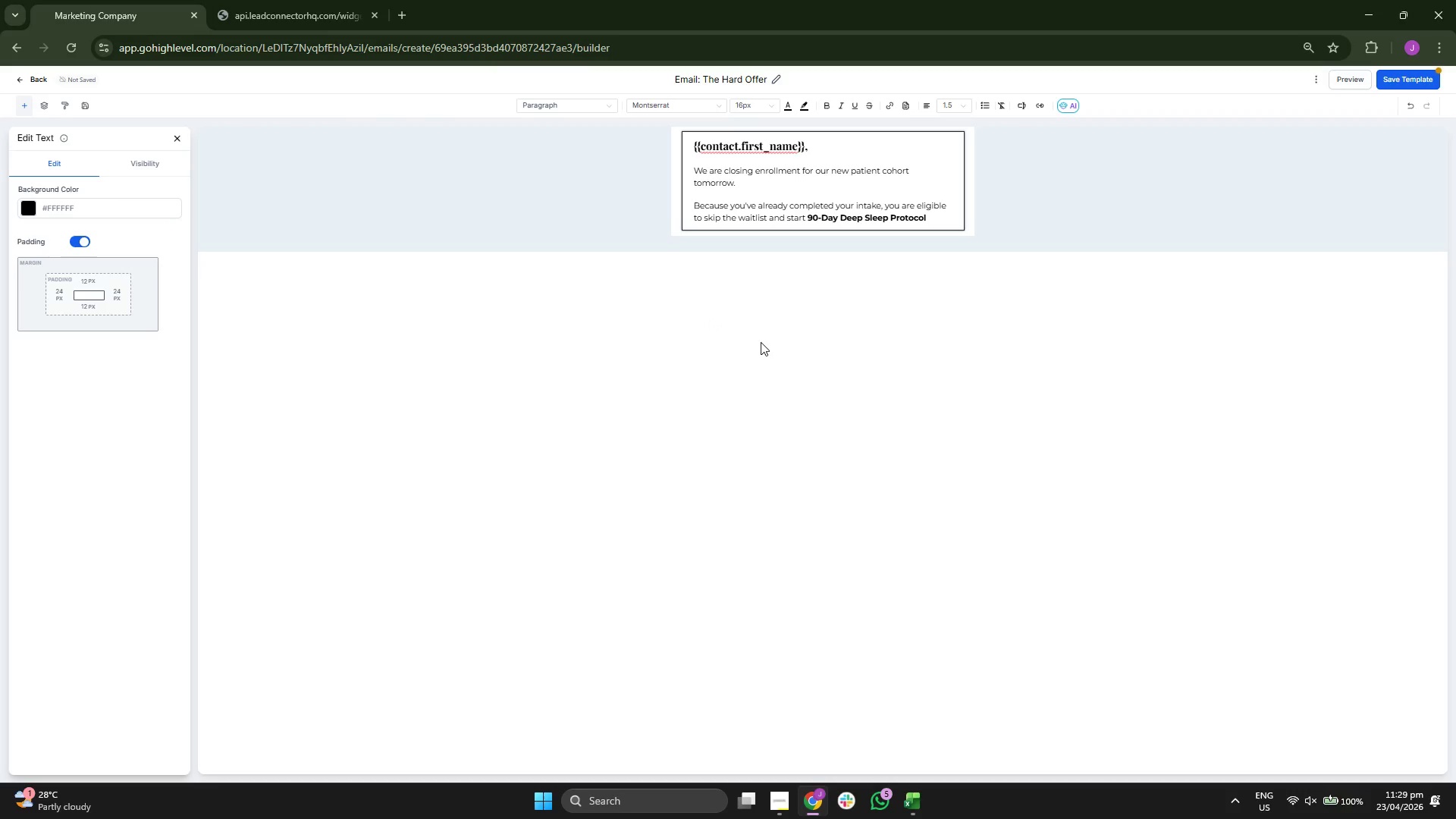 
type(immediately.)
 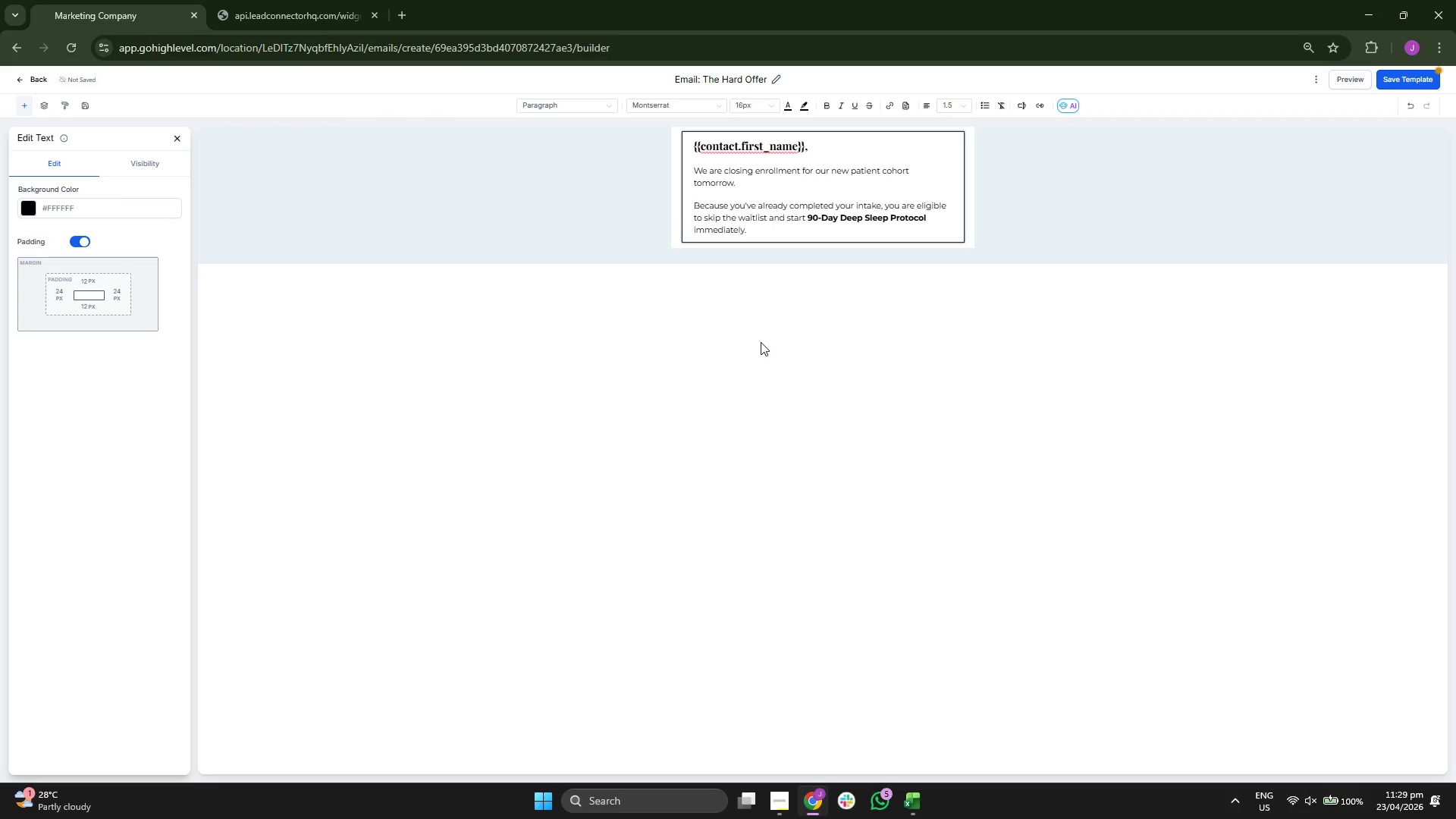 
key(Enter)
 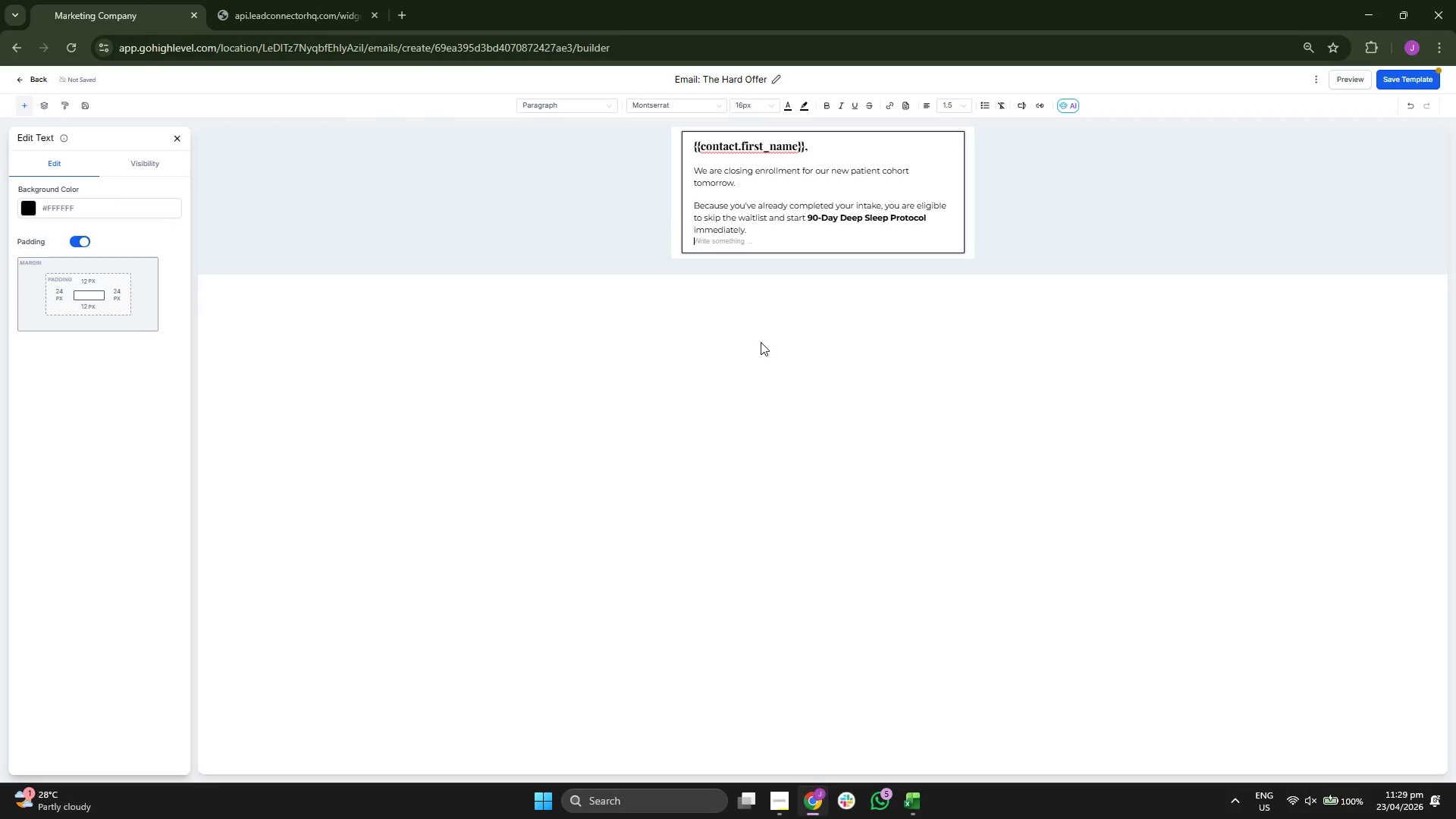 
key(Enter)
 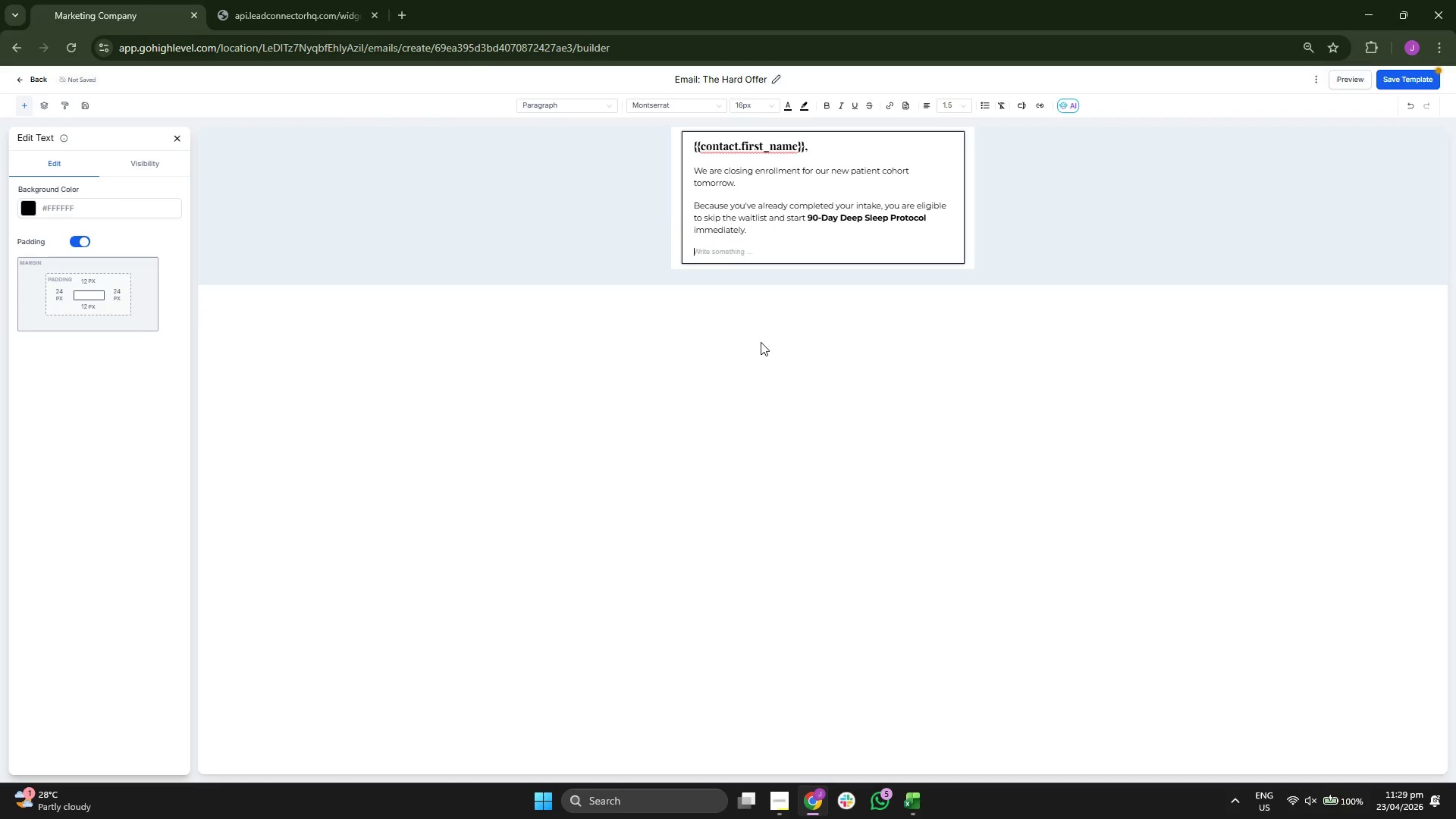 
type(If your')
key(Backspace)
key(Backspace)
type('re hired)
key(Backspace)
key(Backspace)
key(Backspace)
key(Backspace)
key(Backspace)
type(tired of being tired, this is your )
key(Backspace)
type( i)
key(Backspace)
type(sign to act. This offer and your custom pricing expei)
key(Backspace)
key(Backspace)
type(ire in 24 hours.)
 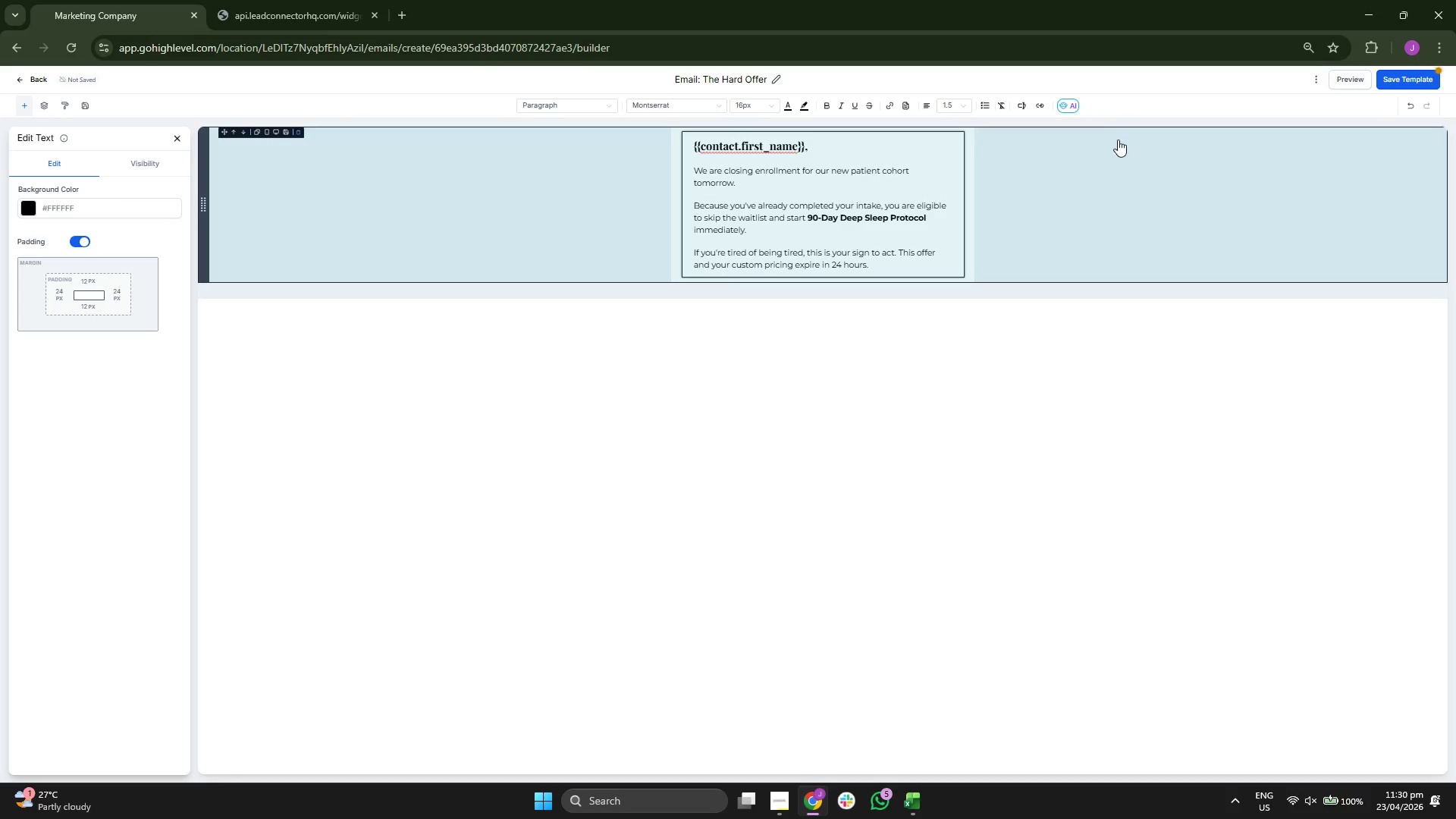 
left_click([1407, 80])
 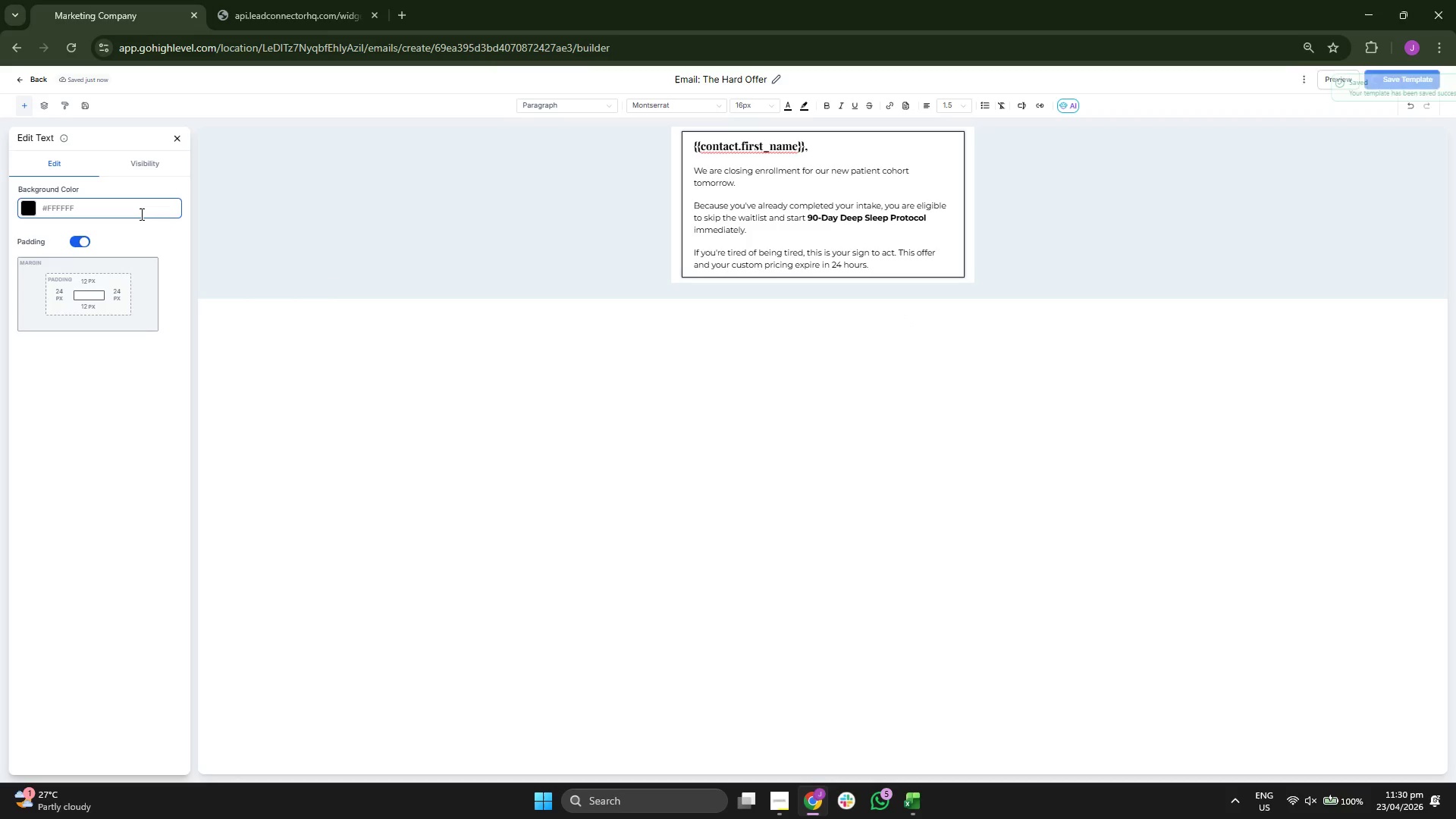 
type(#FAFAFA)
 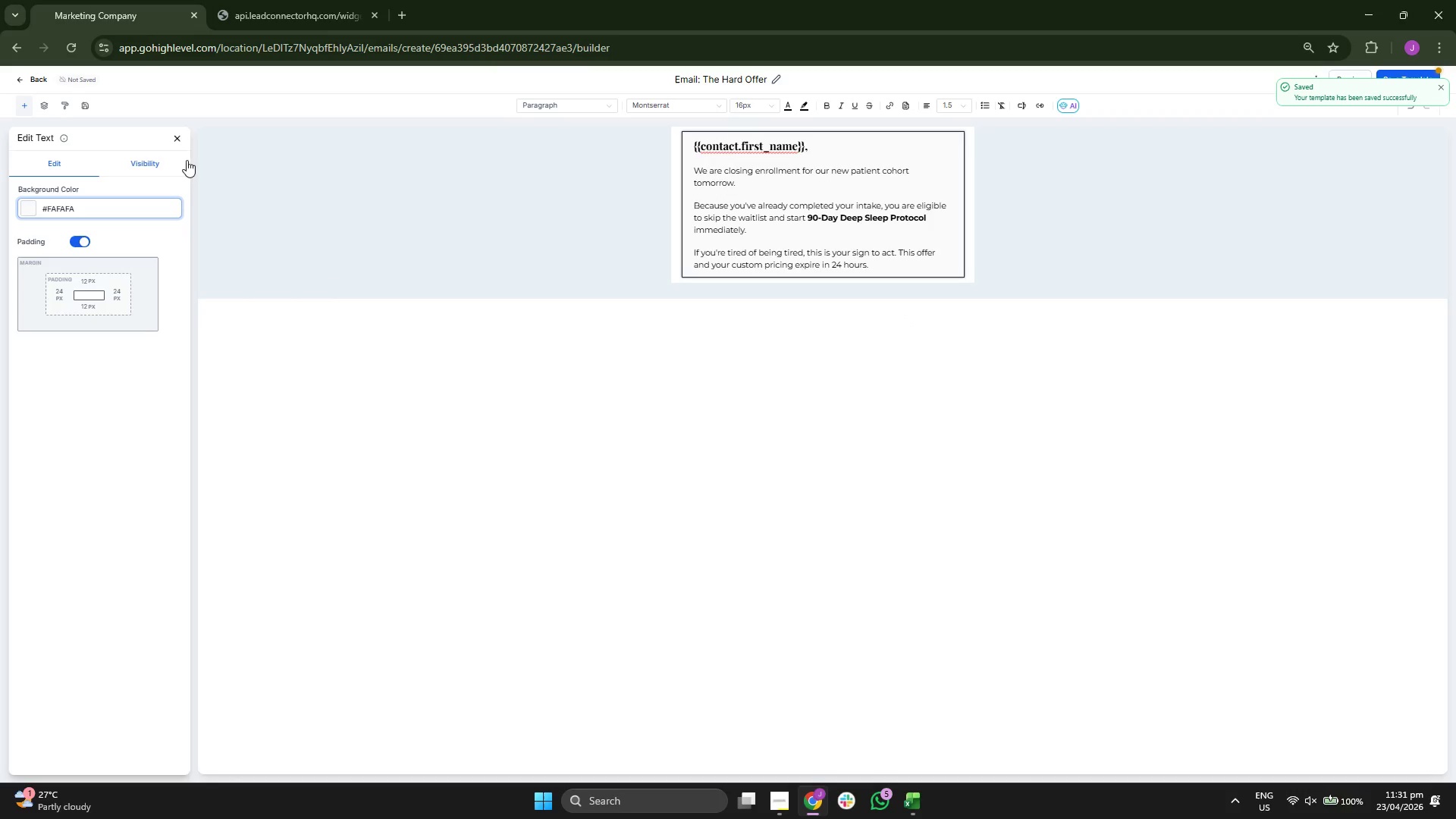 
left_click([177, 133])
 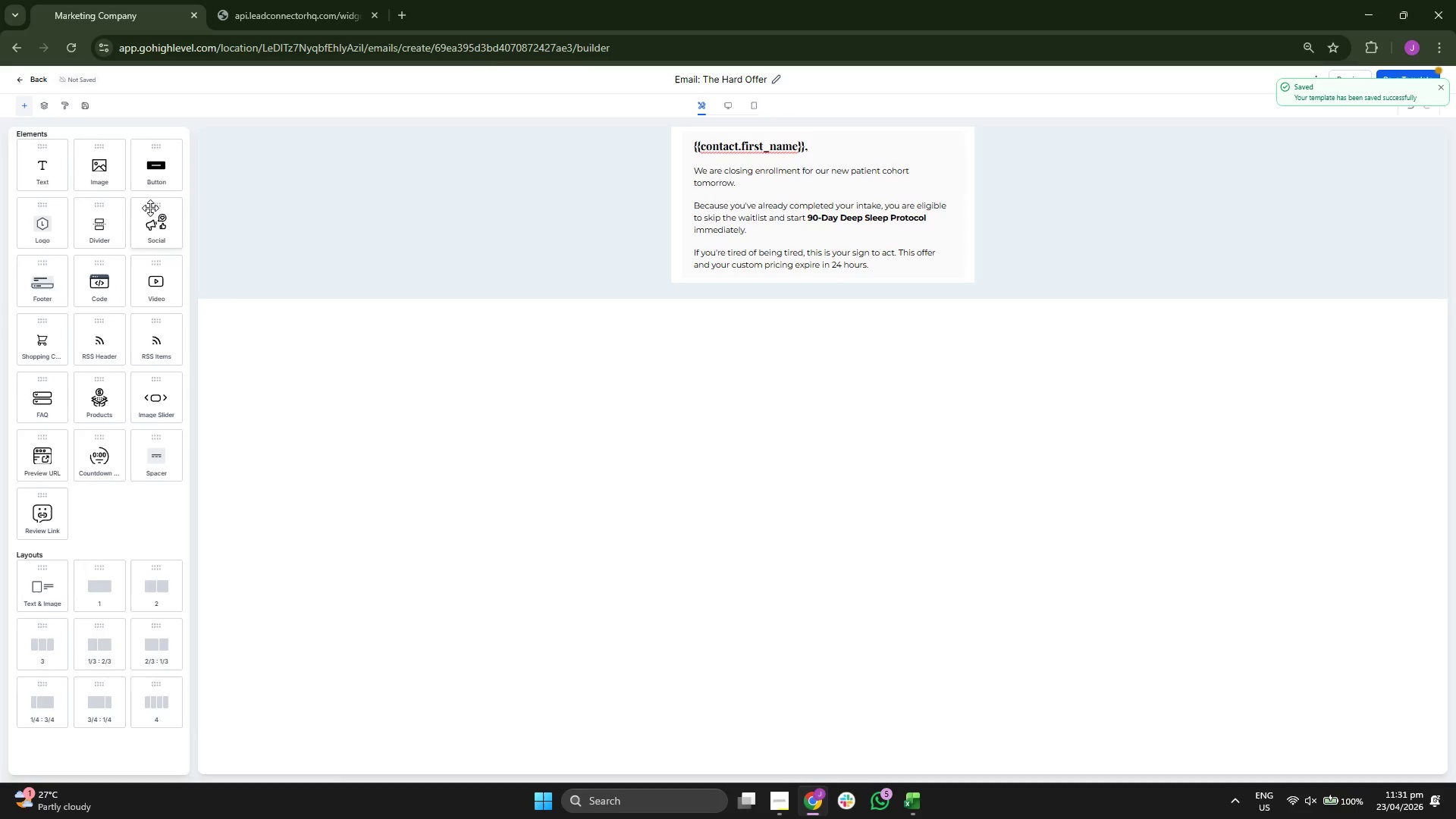 
left_click_drag(start_coordinate=[149, 182], to_coordinate=[714, 261])
 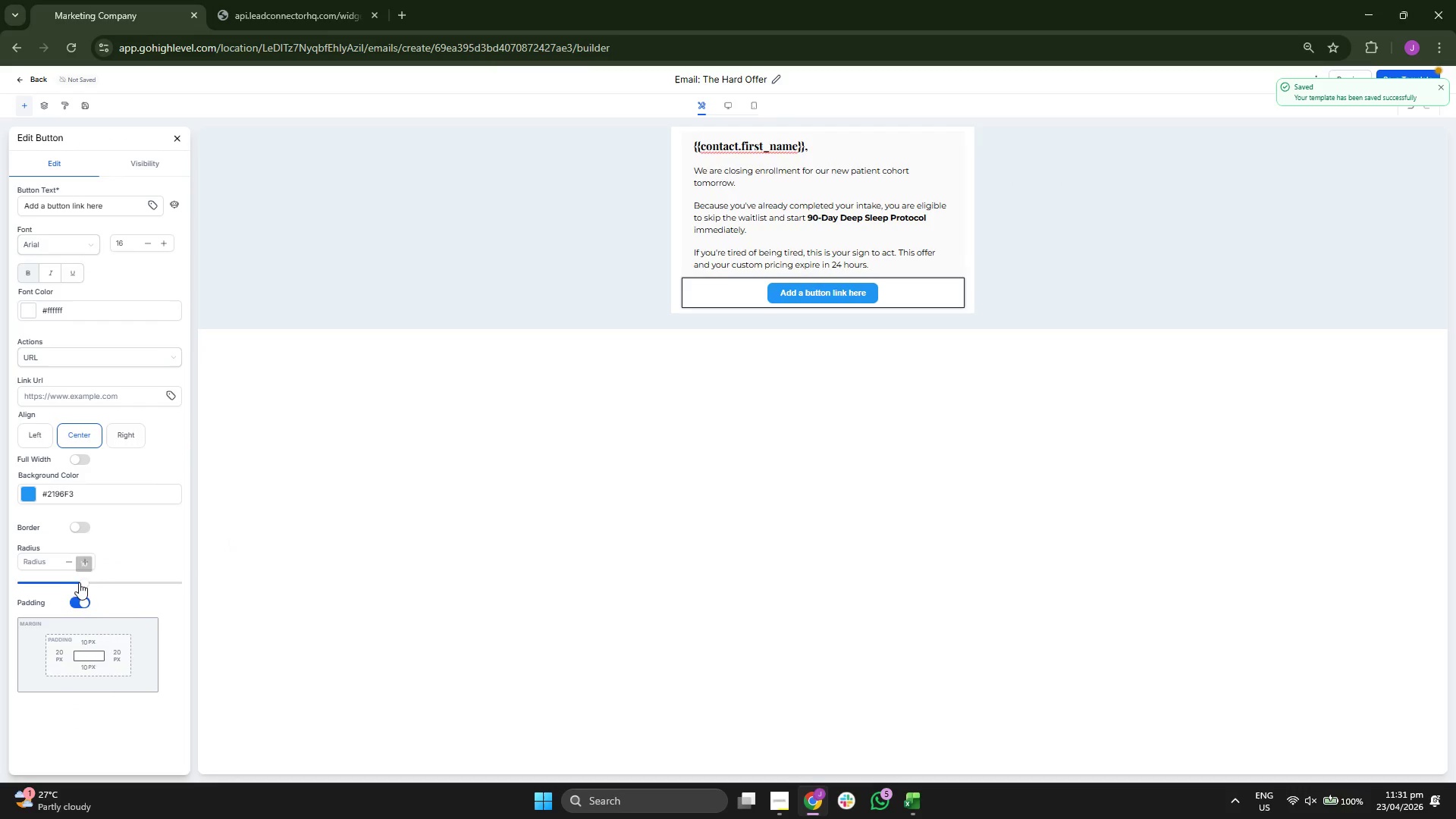 
left_click_drag(start_coordinate=[82, 580], to_coordinate=[194, 567])
 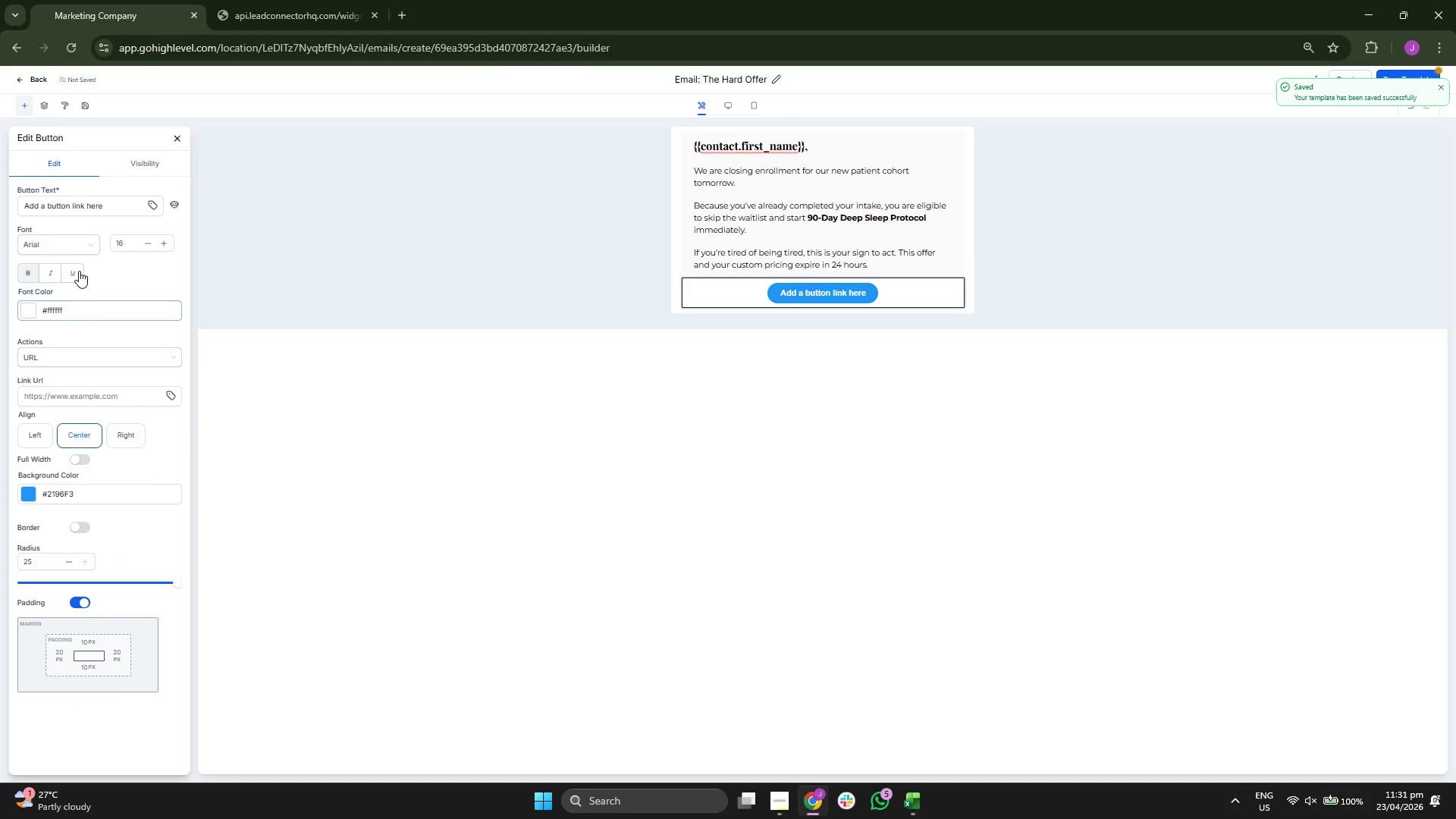 
left_click([67, 246])
 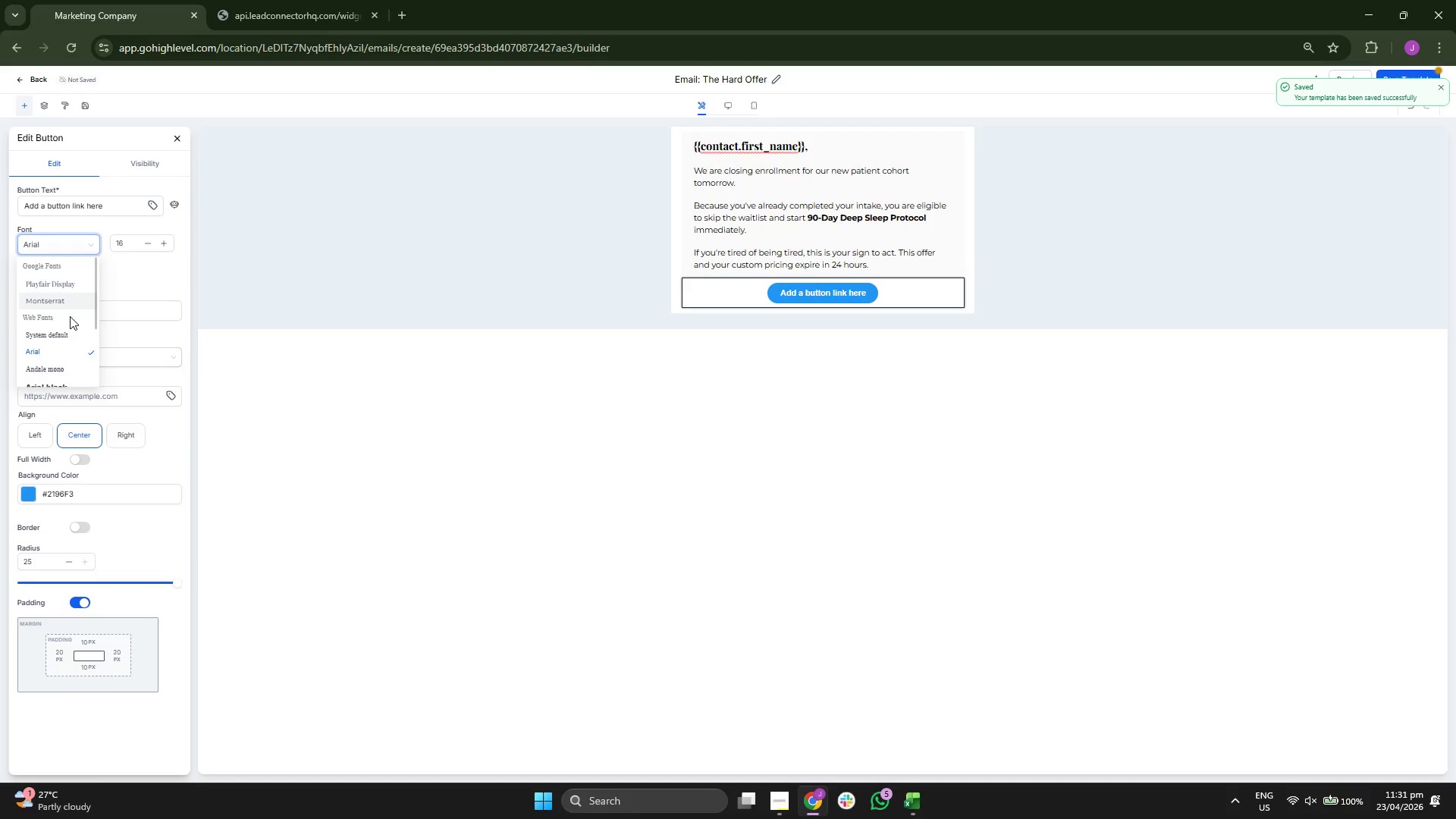 
left_click([68, 299])
 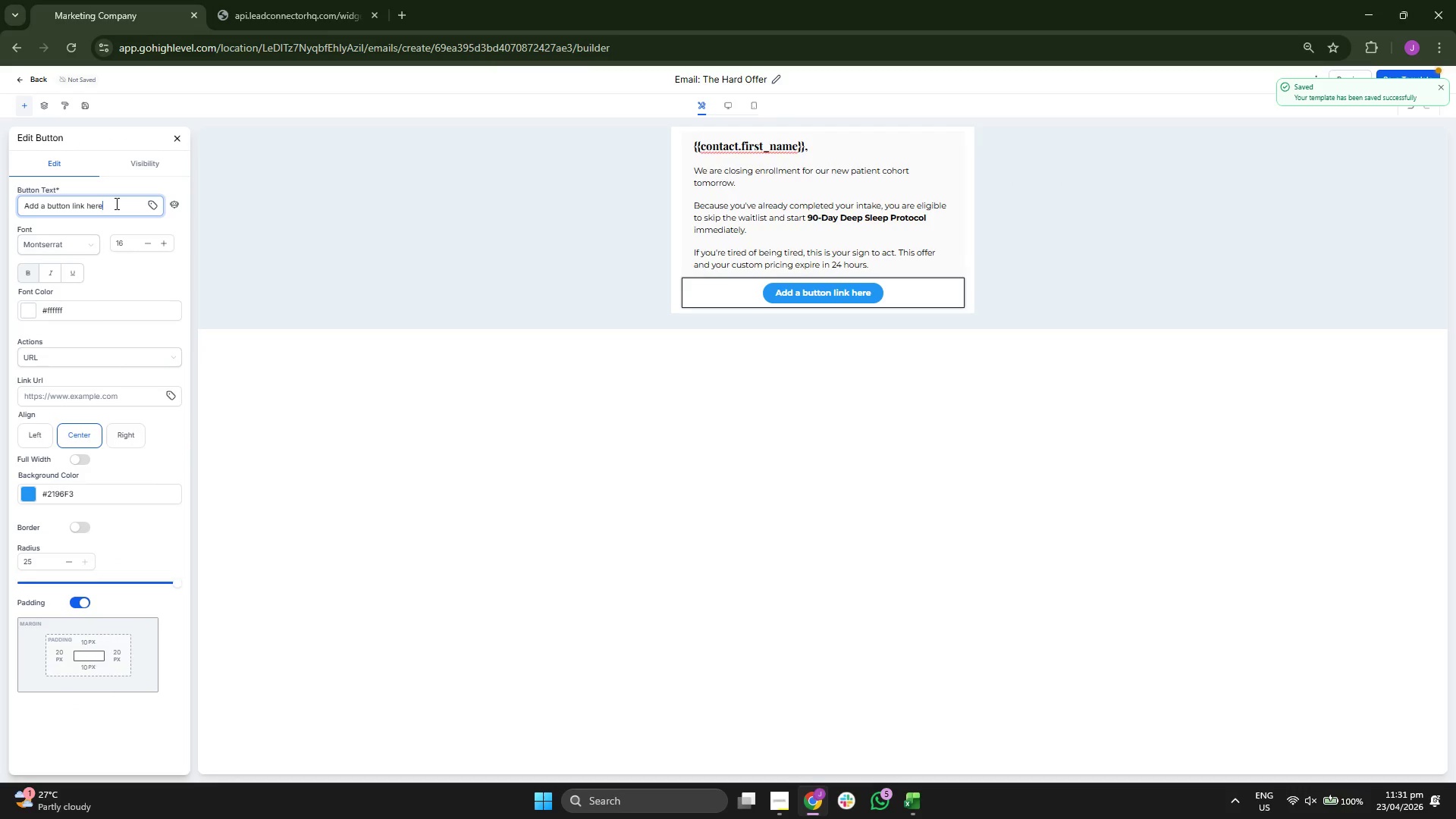 
key(Backspace)
key(Backspace)
key(Backspace)
key(Backspace)
key(Backspace)
key(Backspace)
key(Backspace)
key(Backspace)
key(Backspace)
key(Backspace)
key(Backspace)
key(Backspace)
key(Backspace)
key(Backspace)
key(Backspace)
key(Backspace)
key(Backspace)
key(Backspace)
key(Backspace)
key(Backspace)
key(Backspace)
key(Backspace)
type(cLA)
key(Backspace)
key(Backspace)
key(Backspace)
type(CC)
key(Backspace)
key(Backspace)
type(Claim Mty)
key(Backspace)
type( Spot Now)
 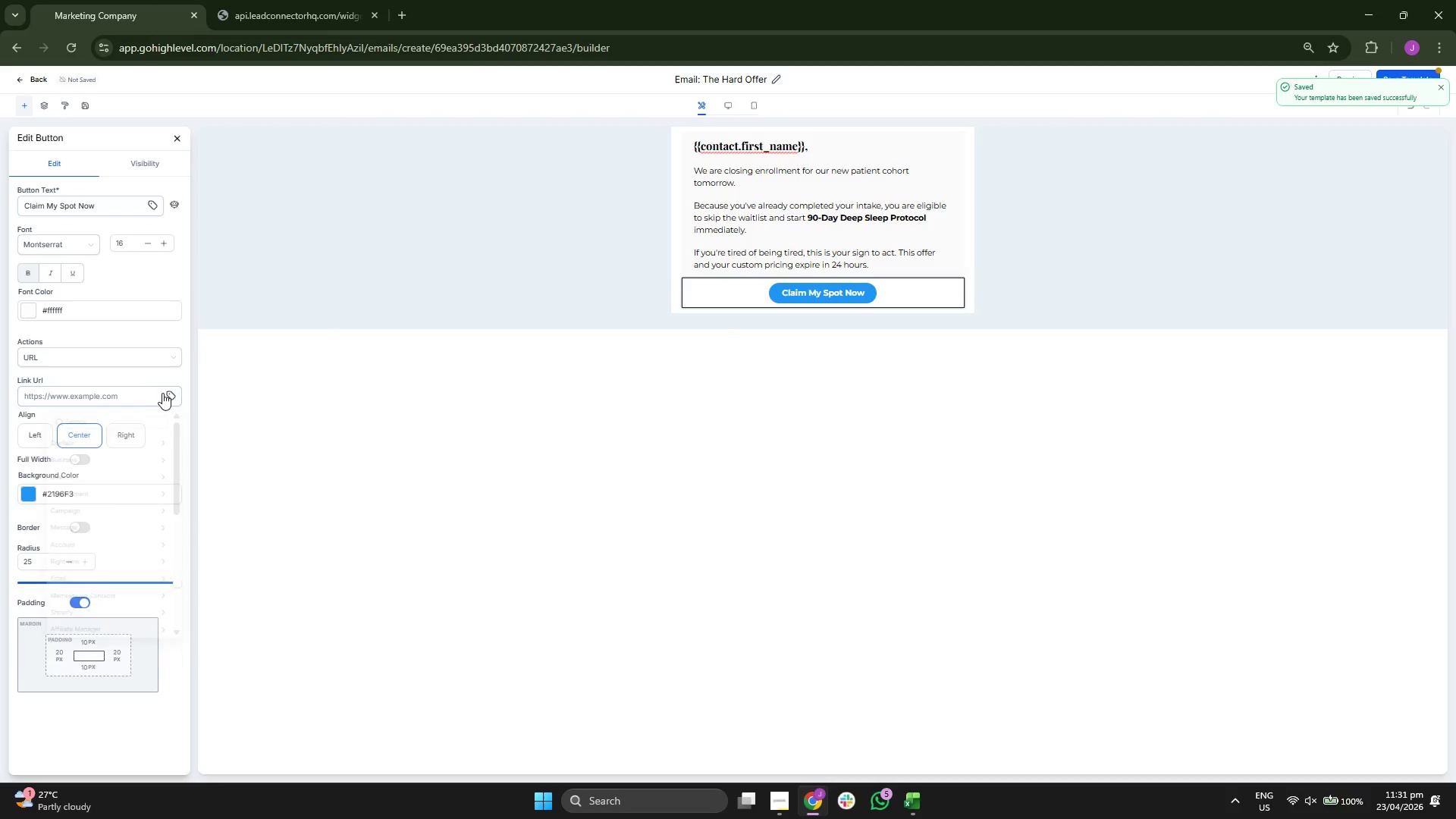 
scroll: coordinate [108, 614], scroll_direction: down, amount: 4.0
 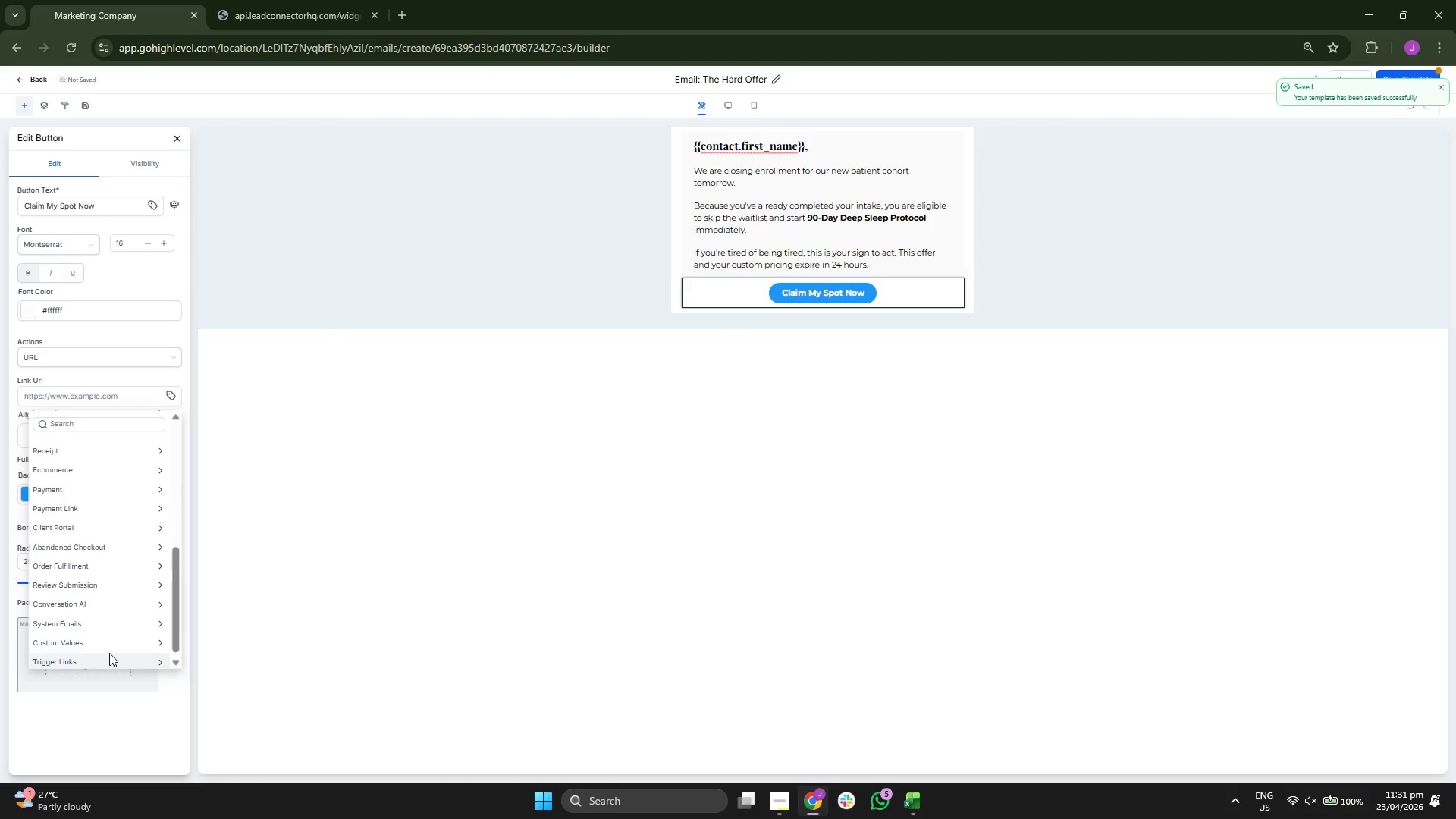 
left_click([109, 657])
 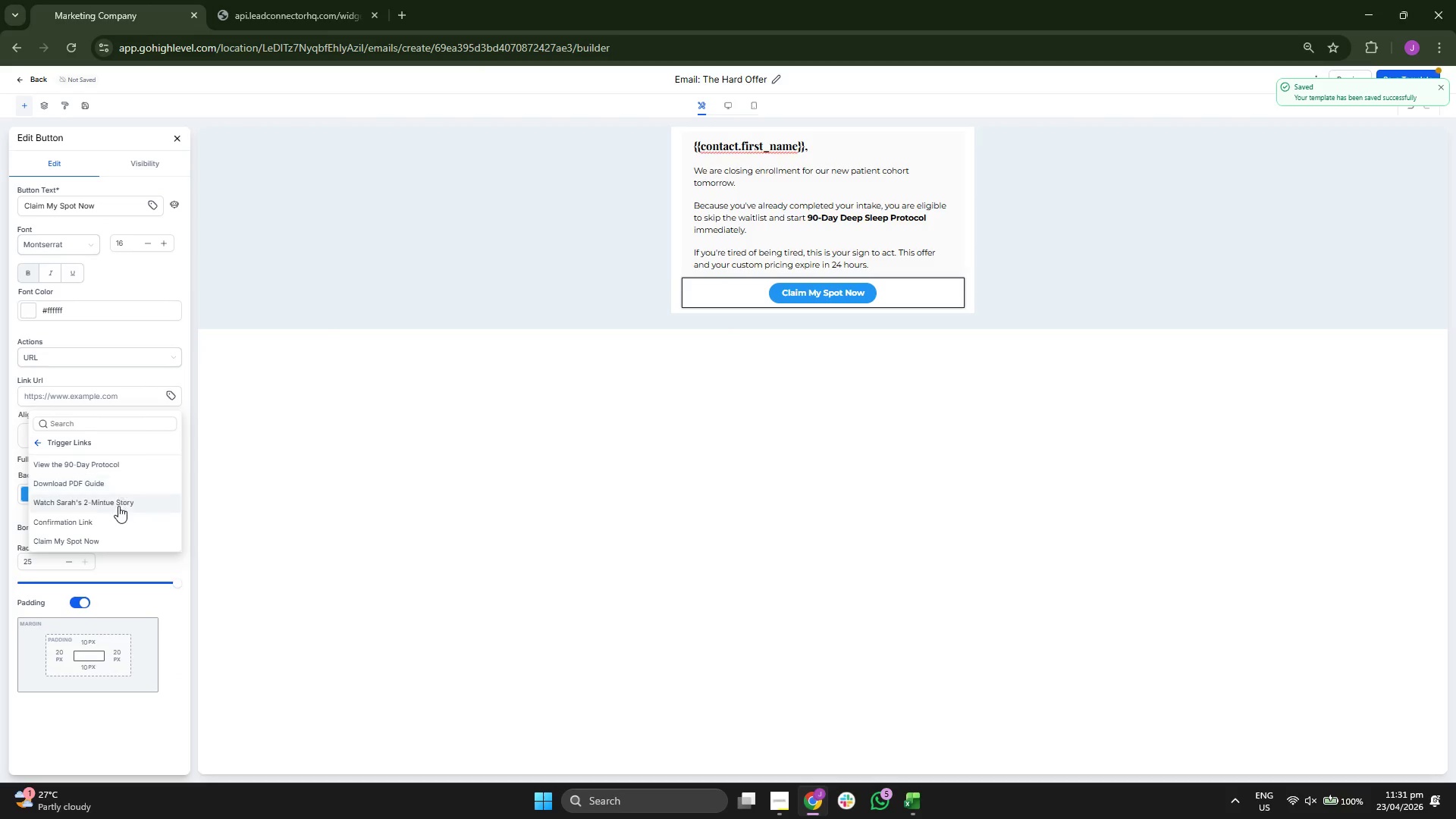 
left_click([111, 546])
 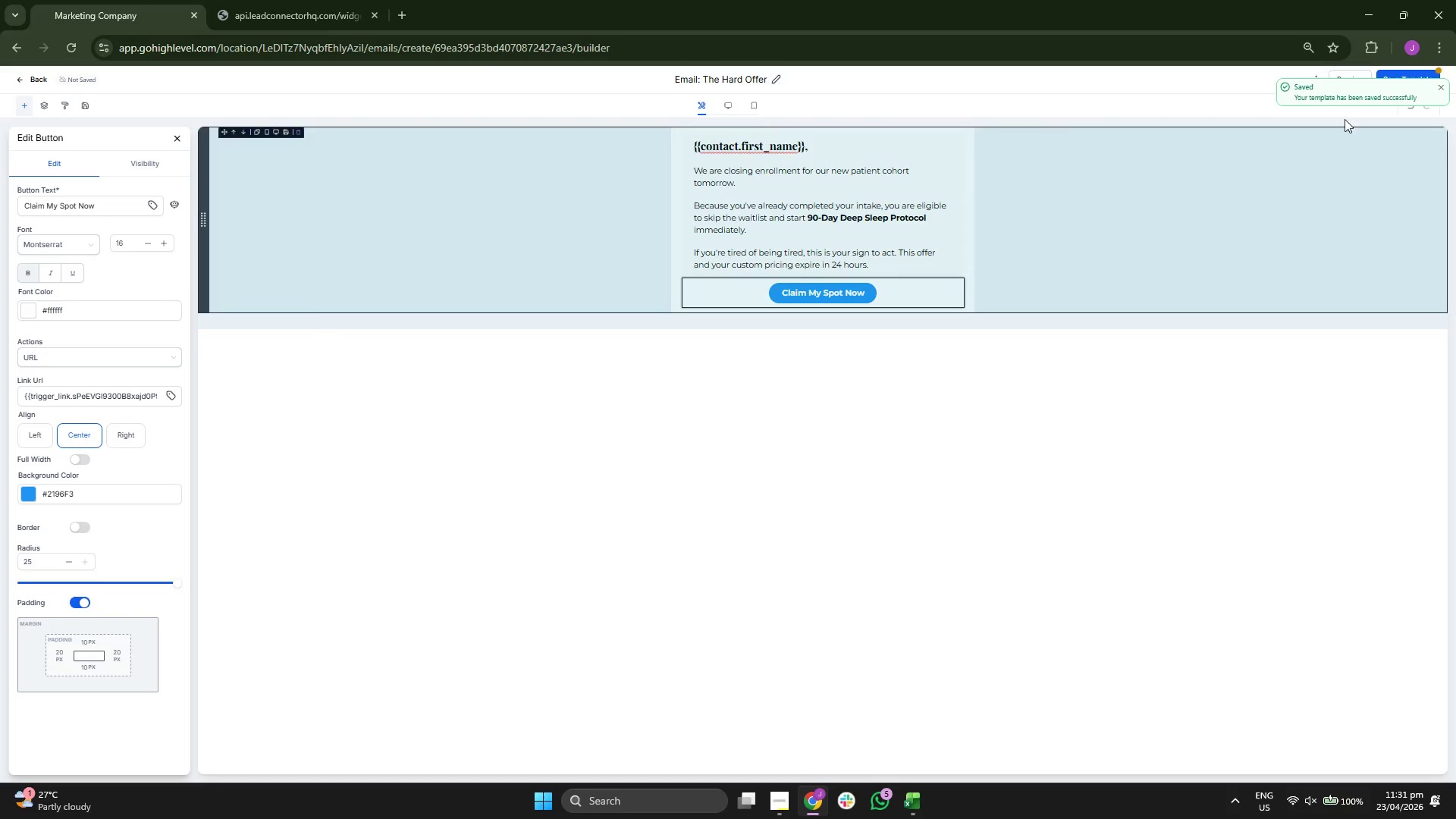 
left_click([1445, 88])
 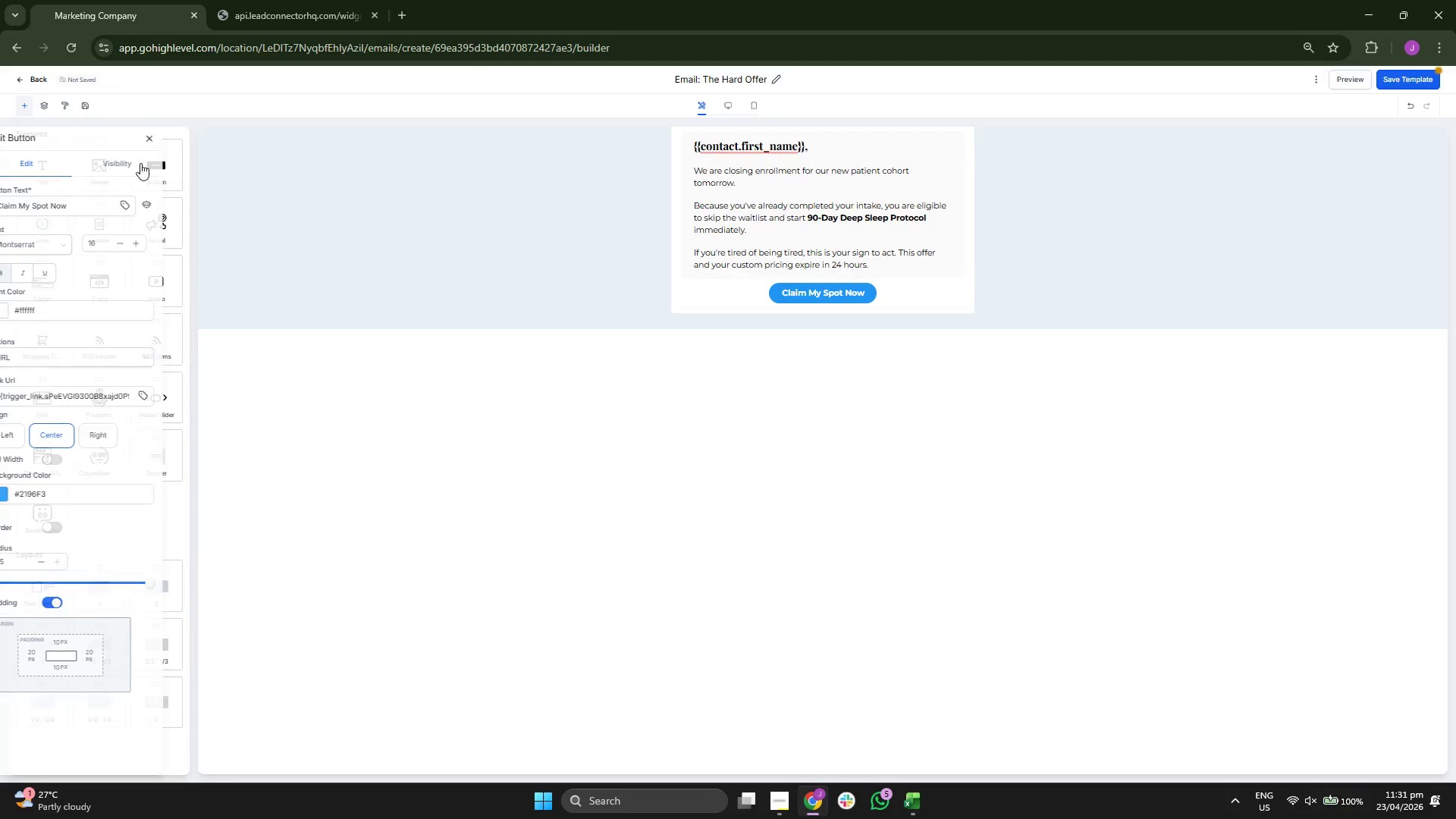 
left_click_drag(start_coordinate=[34, 167], to_coordinate=[720, 284])
 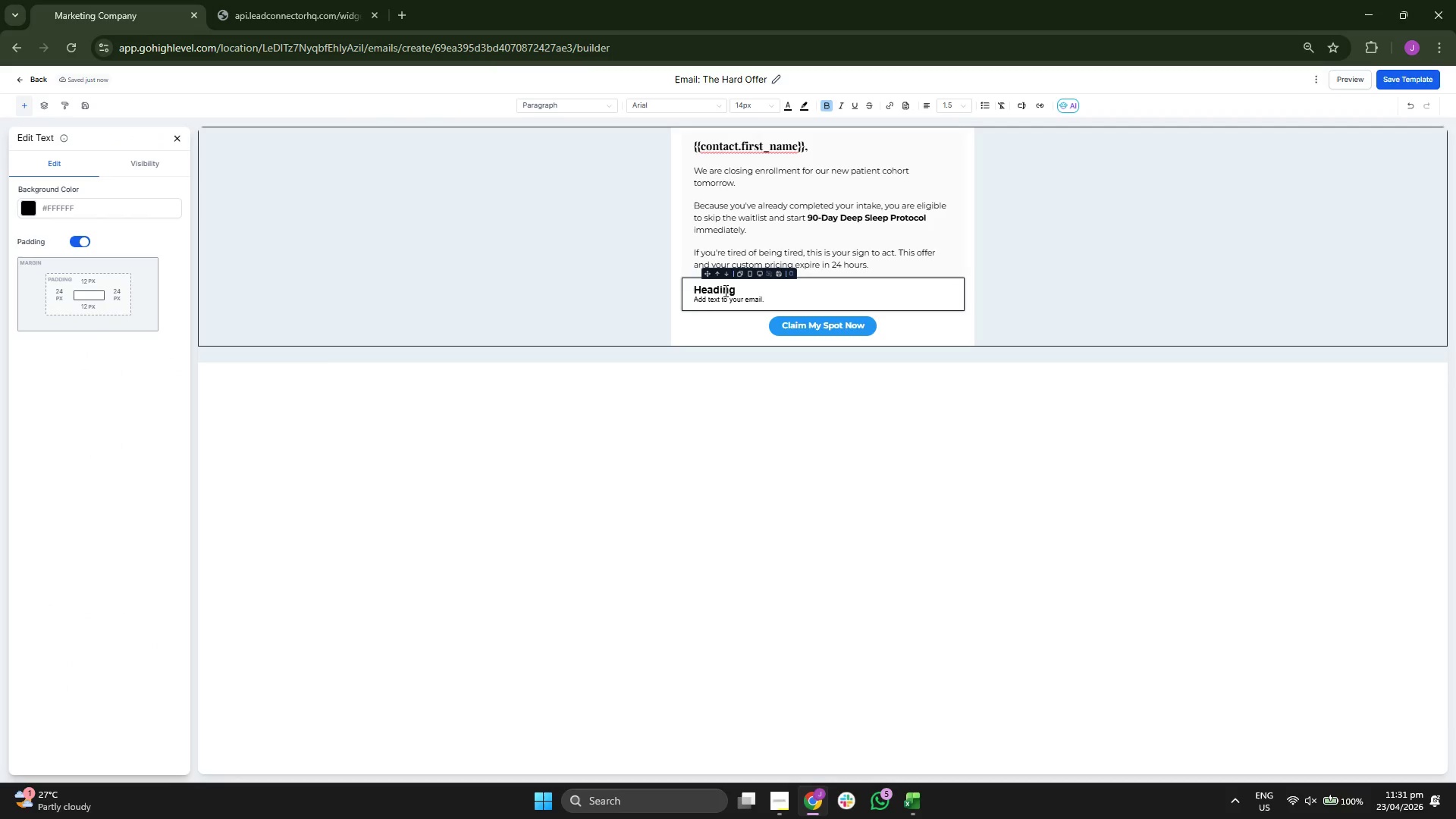 
left_click([726, 278])
 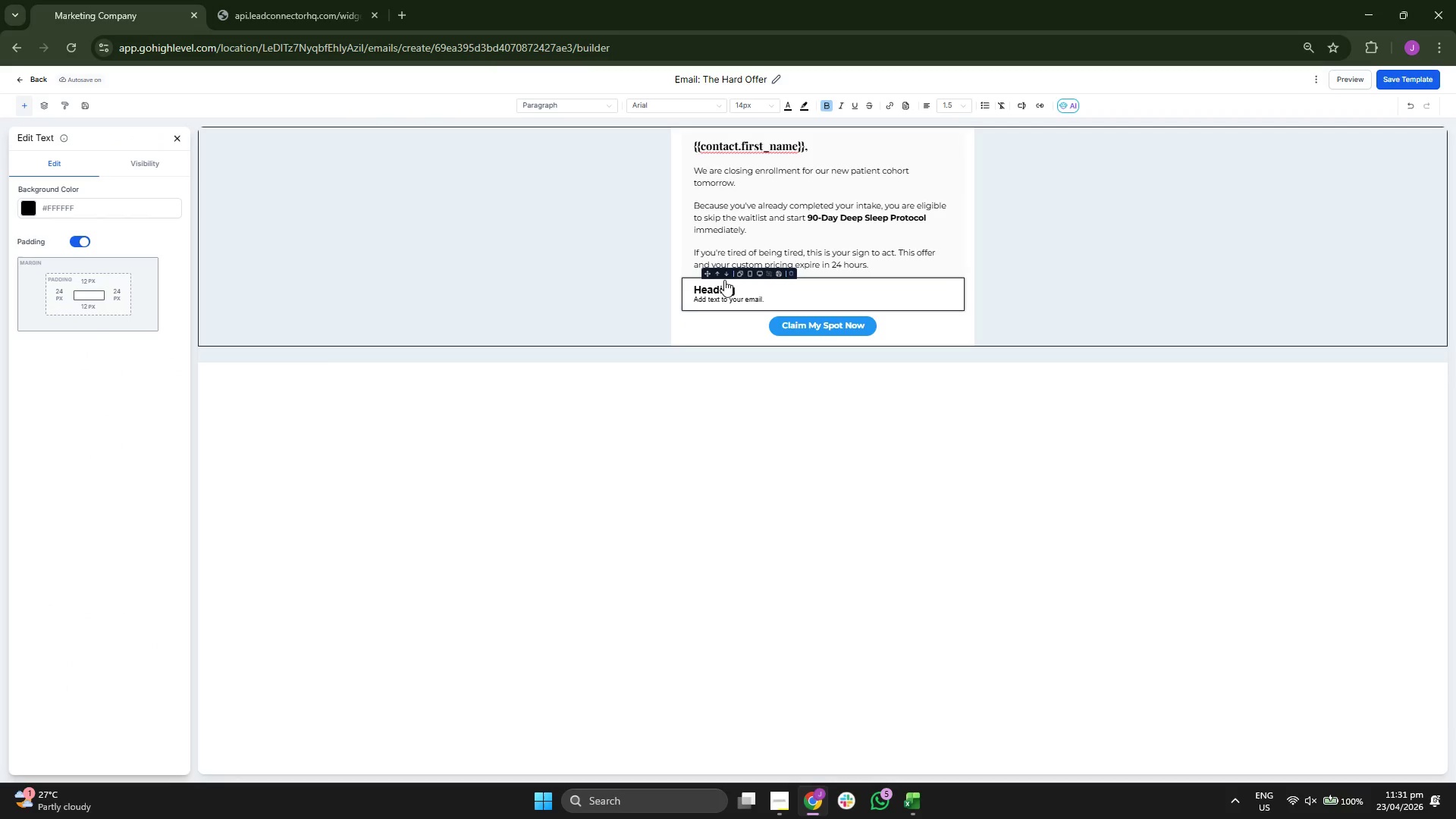 
left_click([726, 274])
 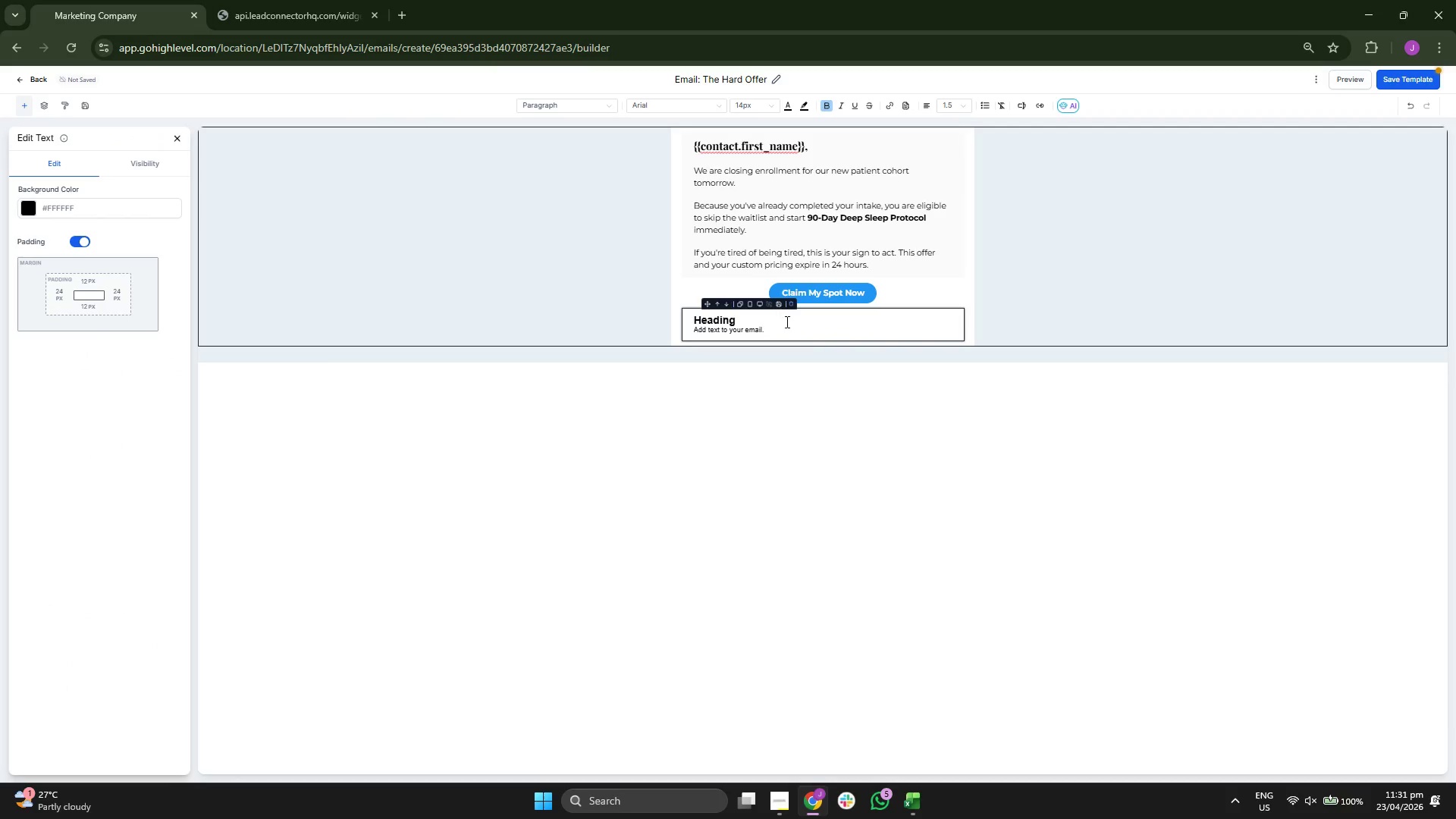 
left_click([792, 325])
 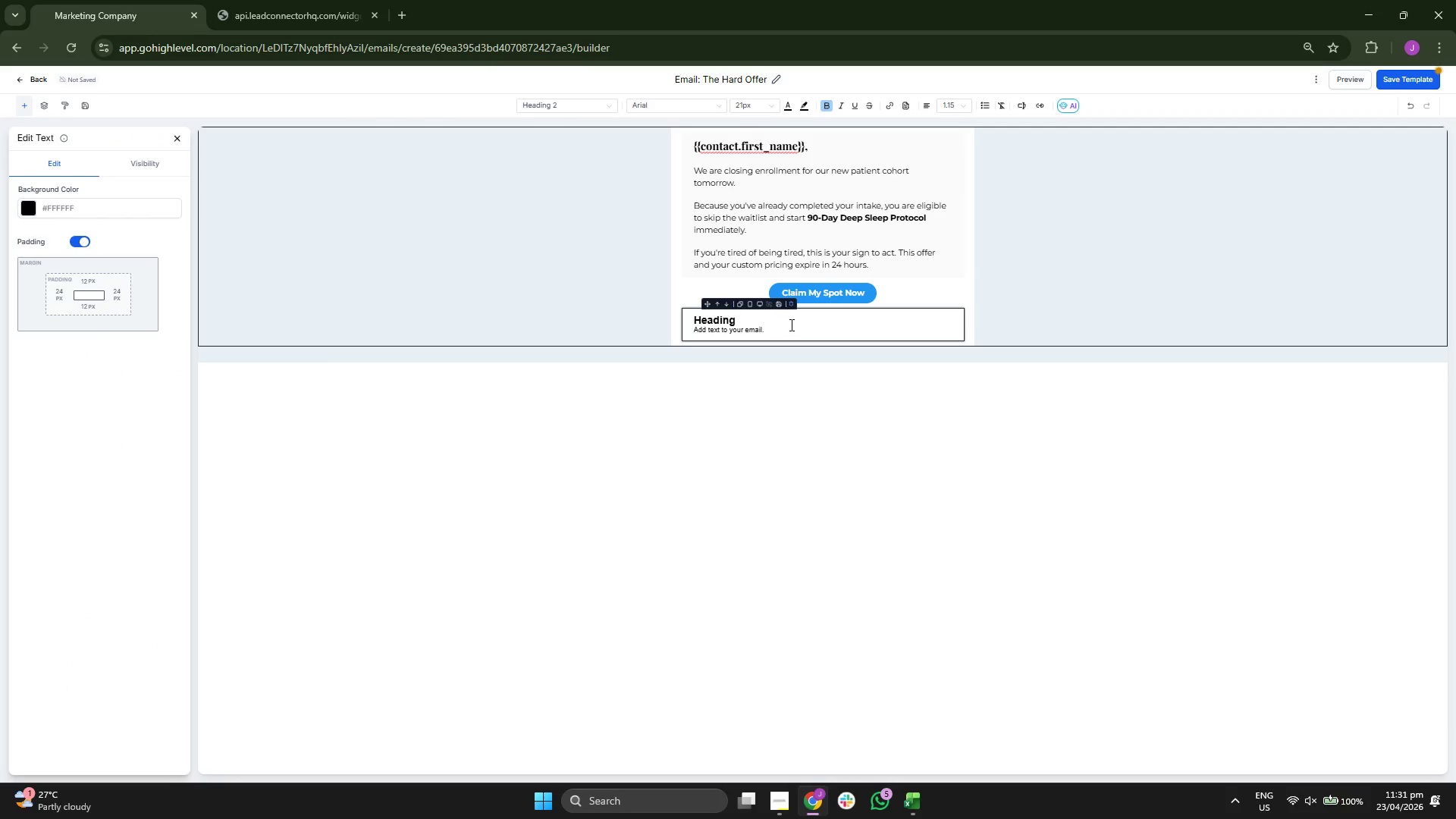 
key(ArrowDown)
 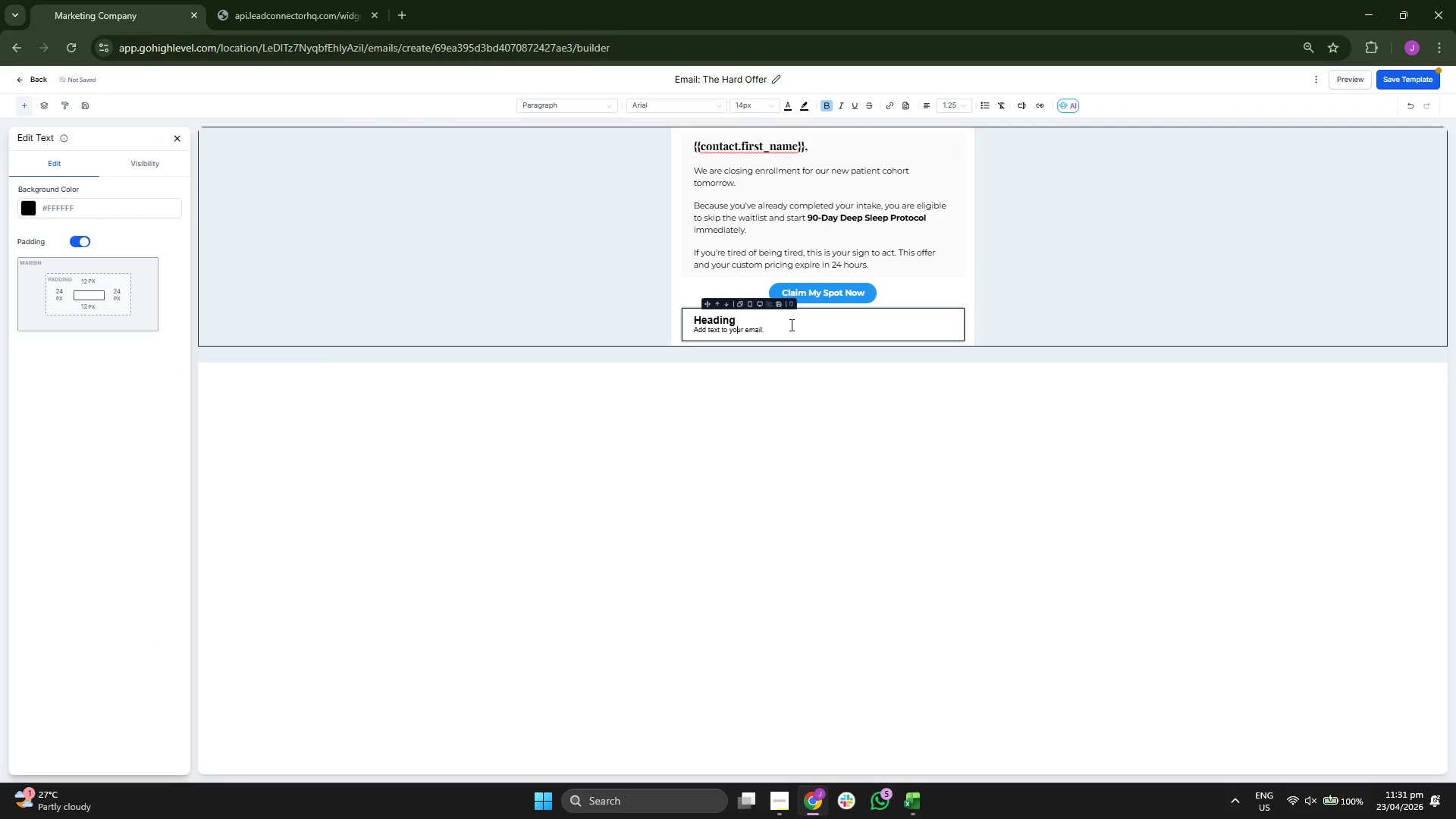 
key(ArrowDown)
 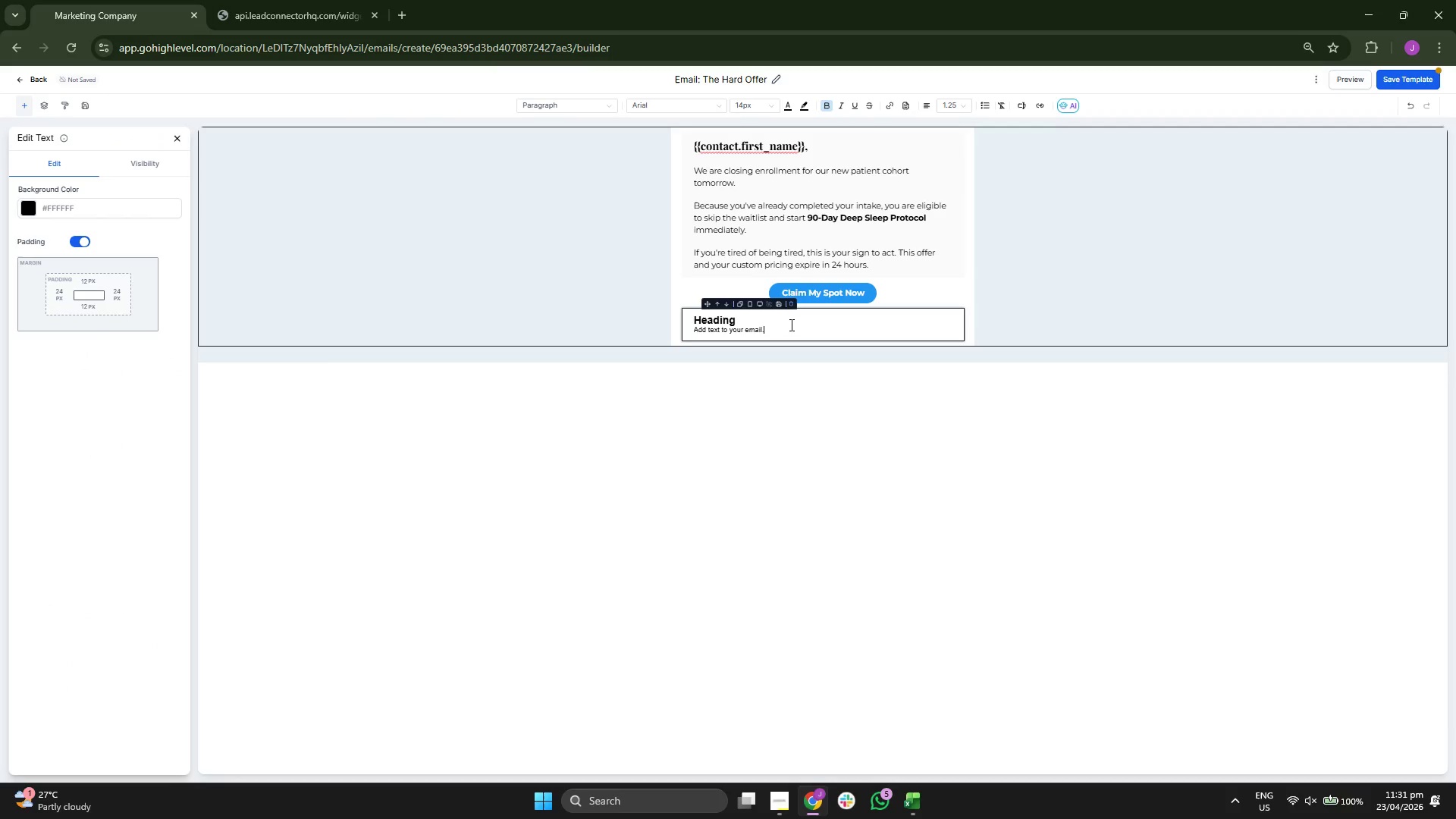 
key(ArrowDown)
 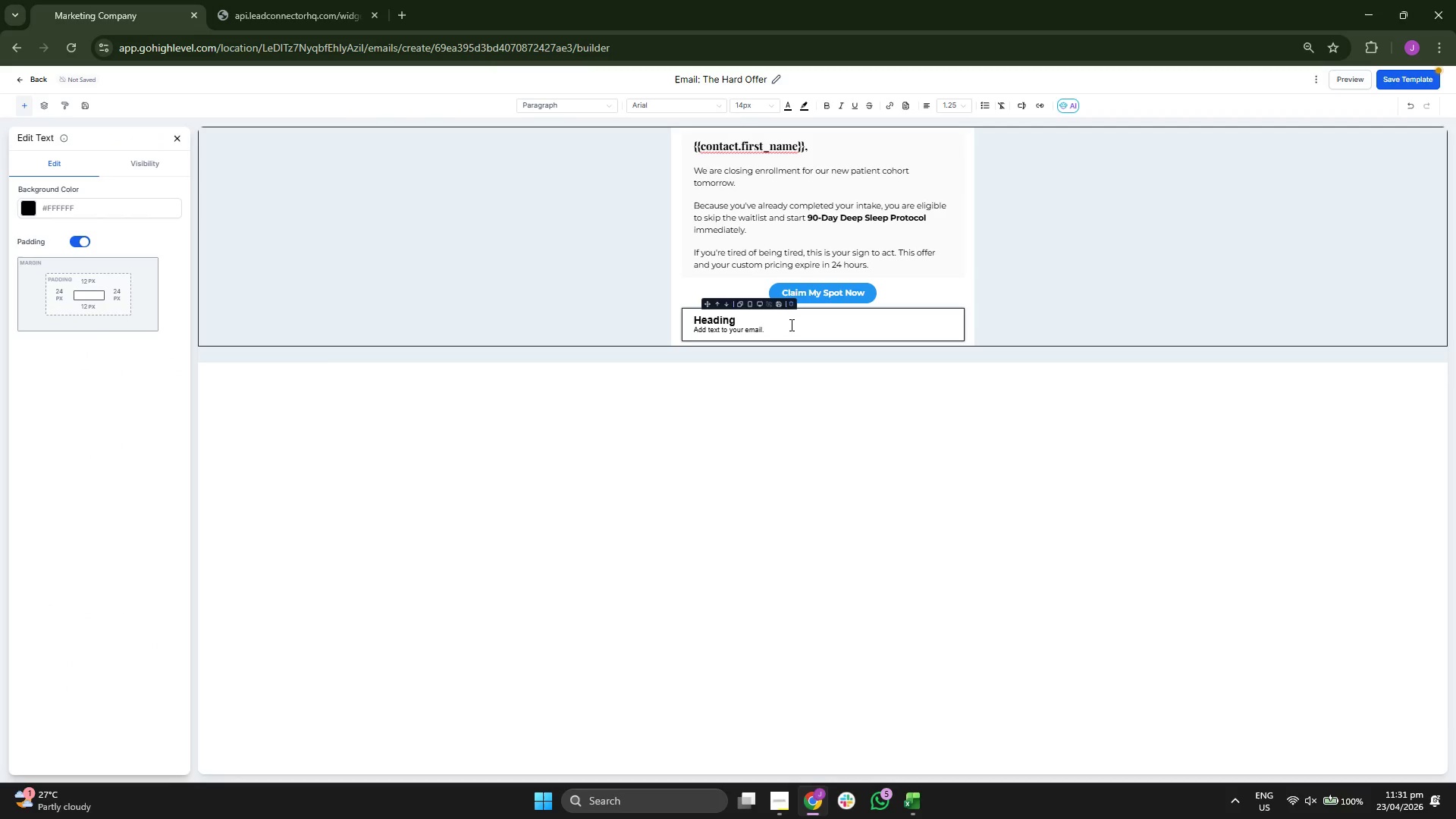 
key(Backspace)
 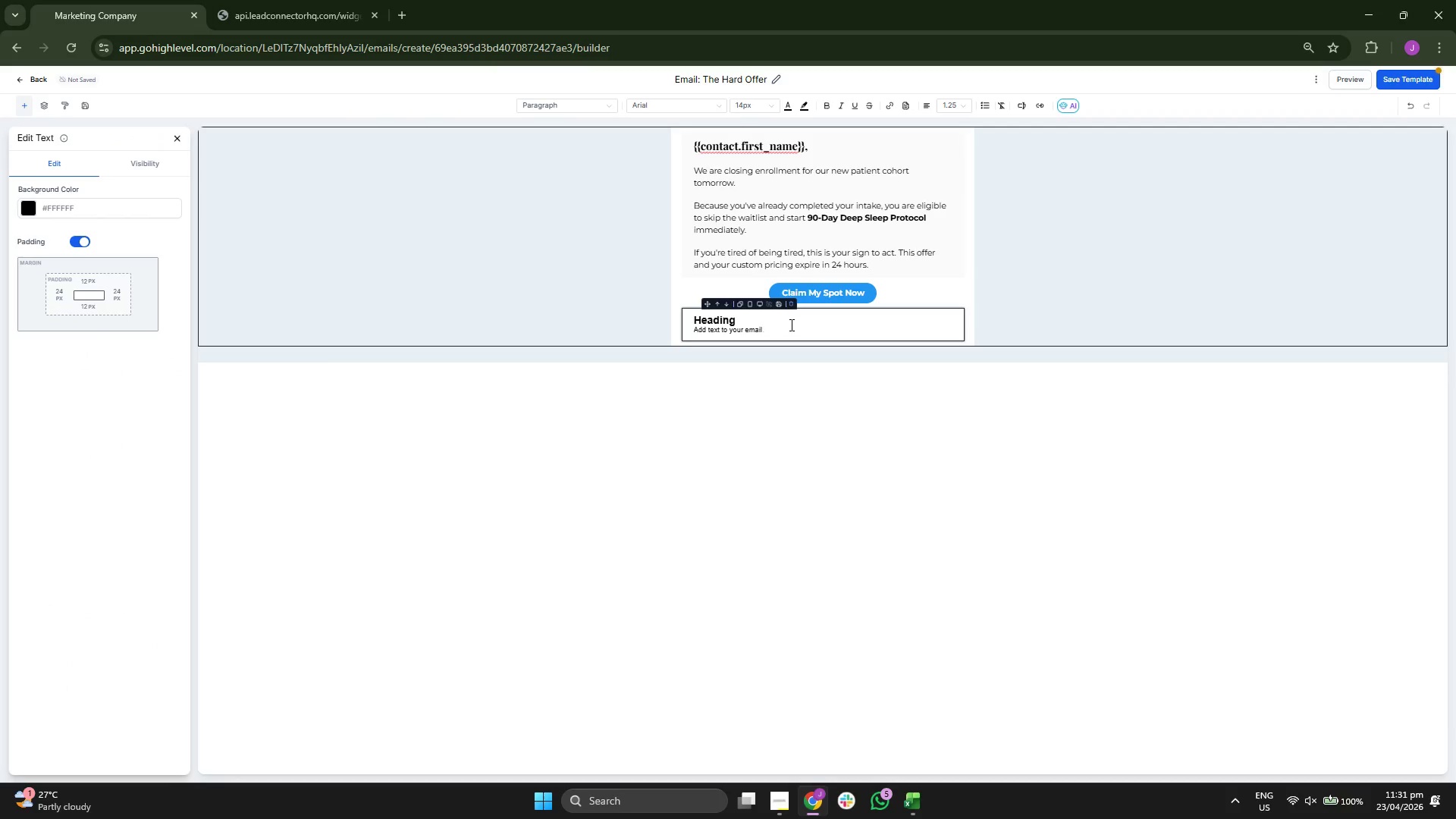 
key(Backspace)
 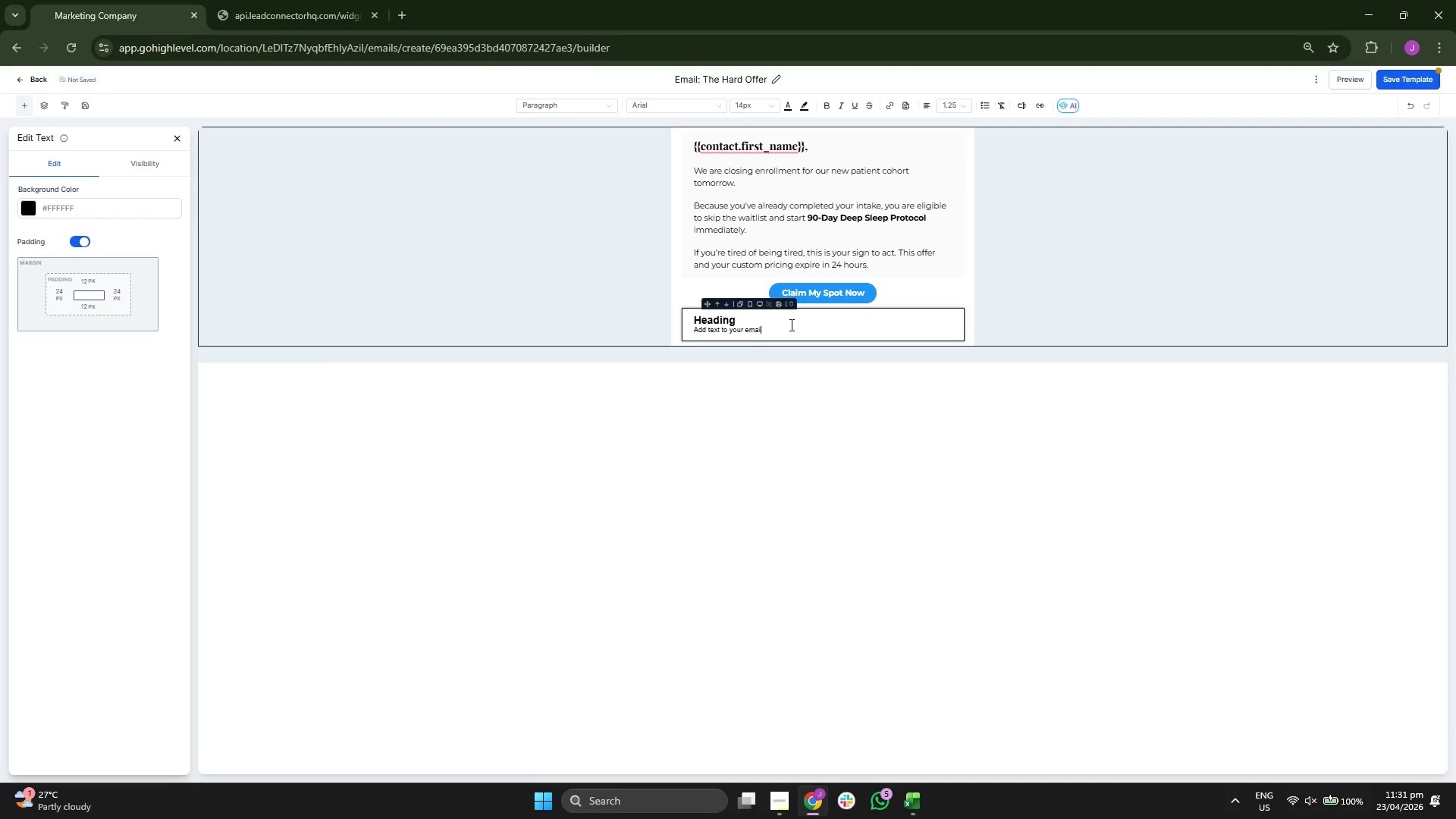 
key(Backspace)
 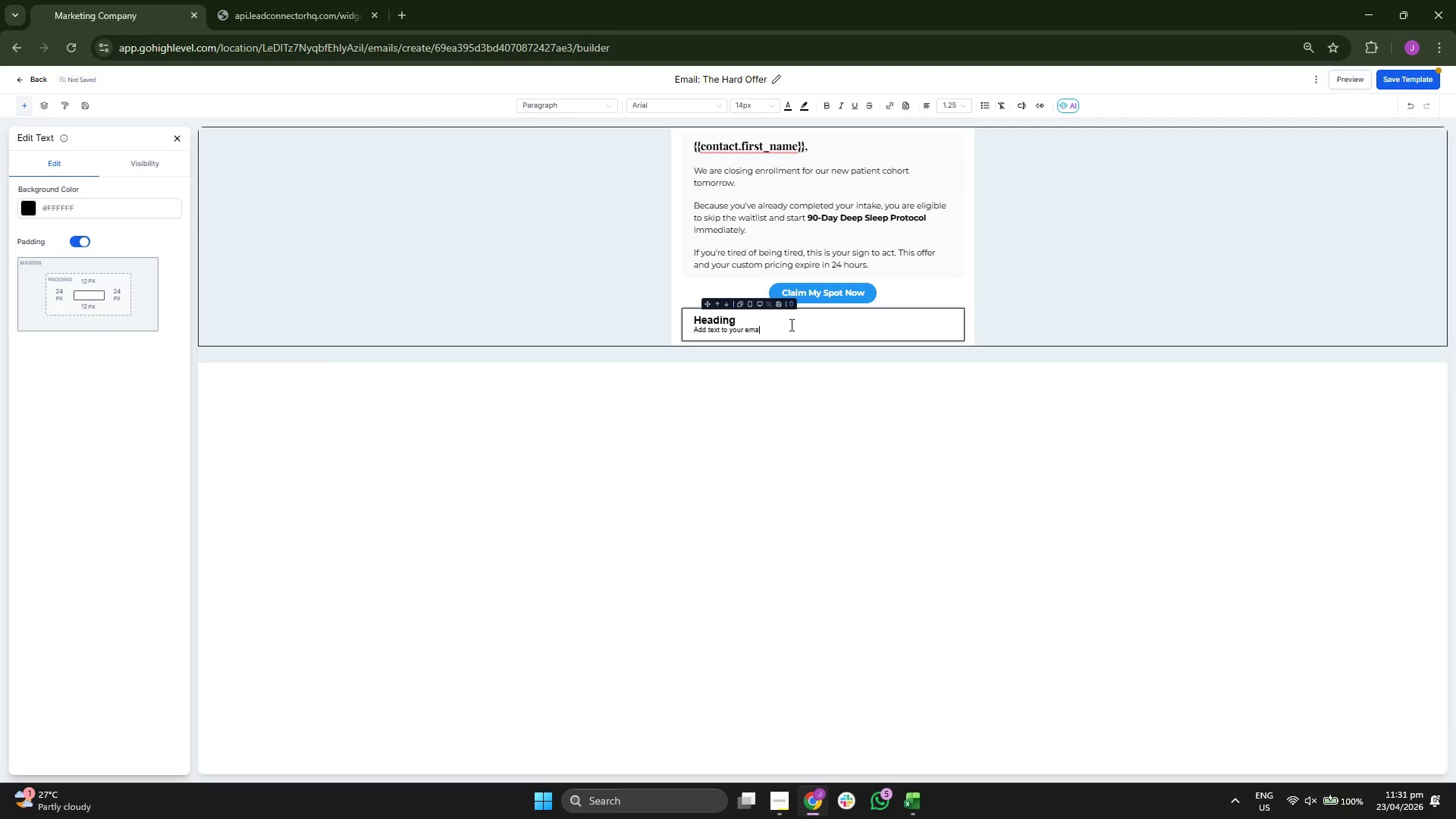 
key(Backspace)
 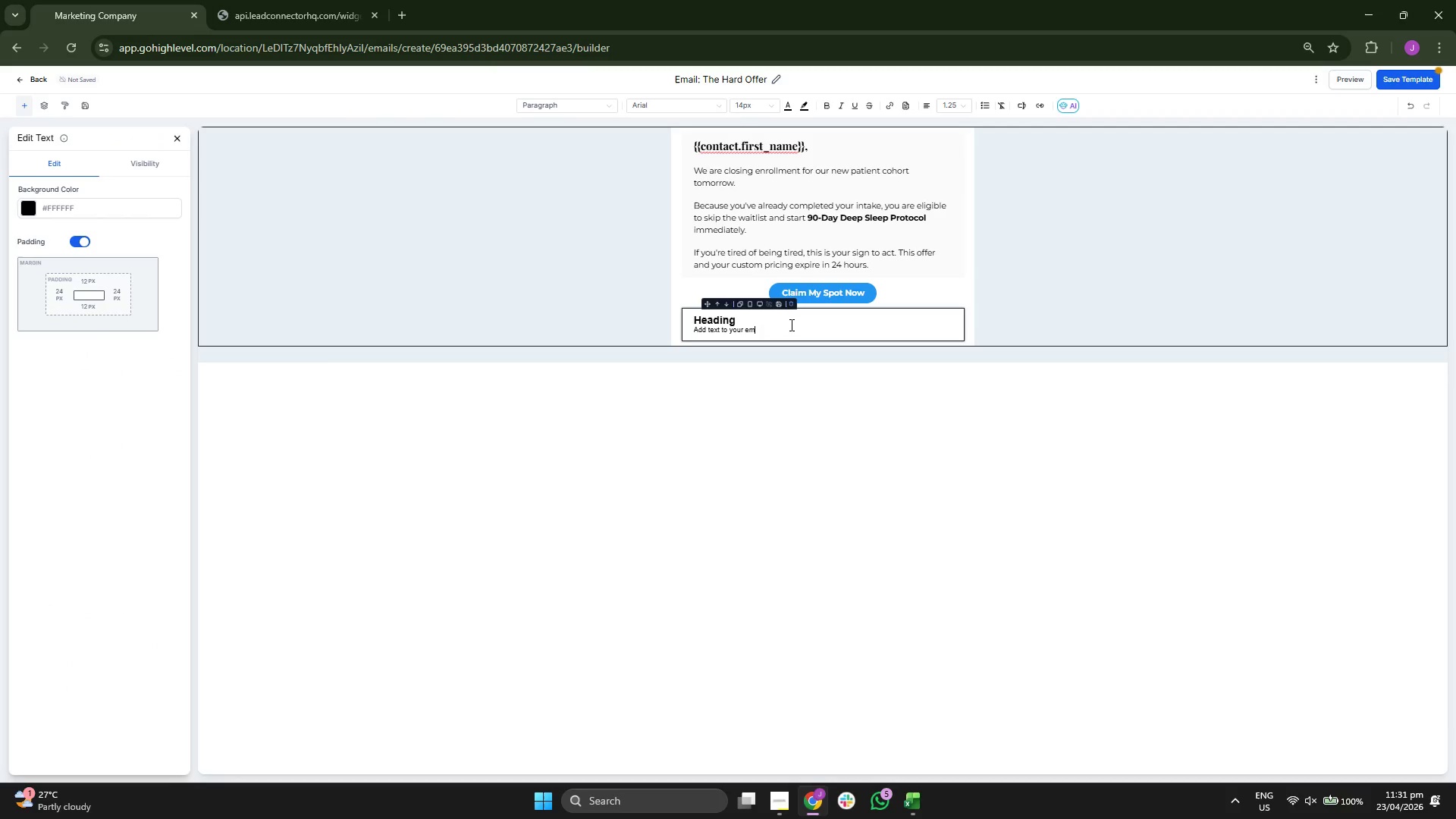 
key(Backspace)
 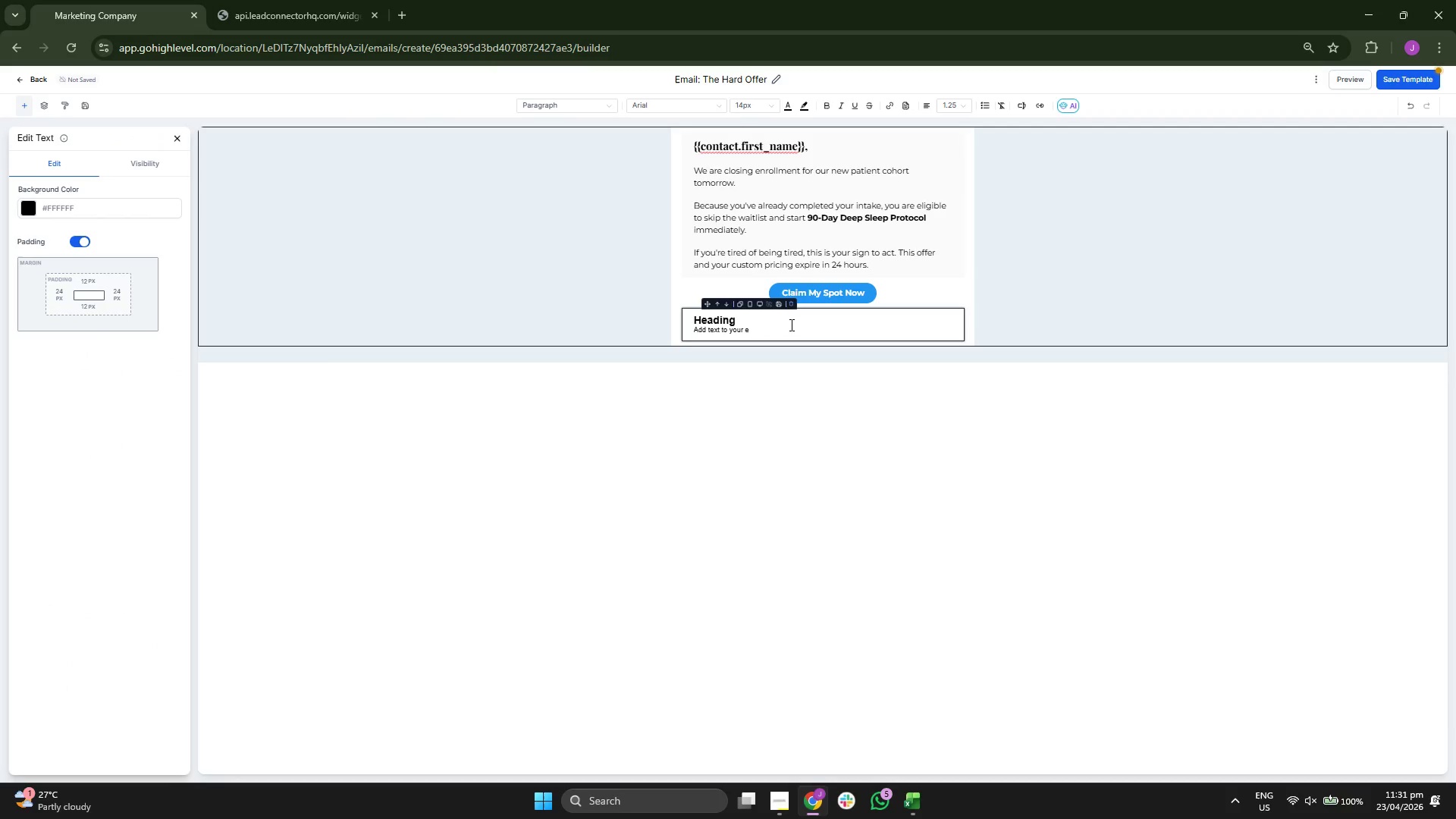 
key(Backspace)
 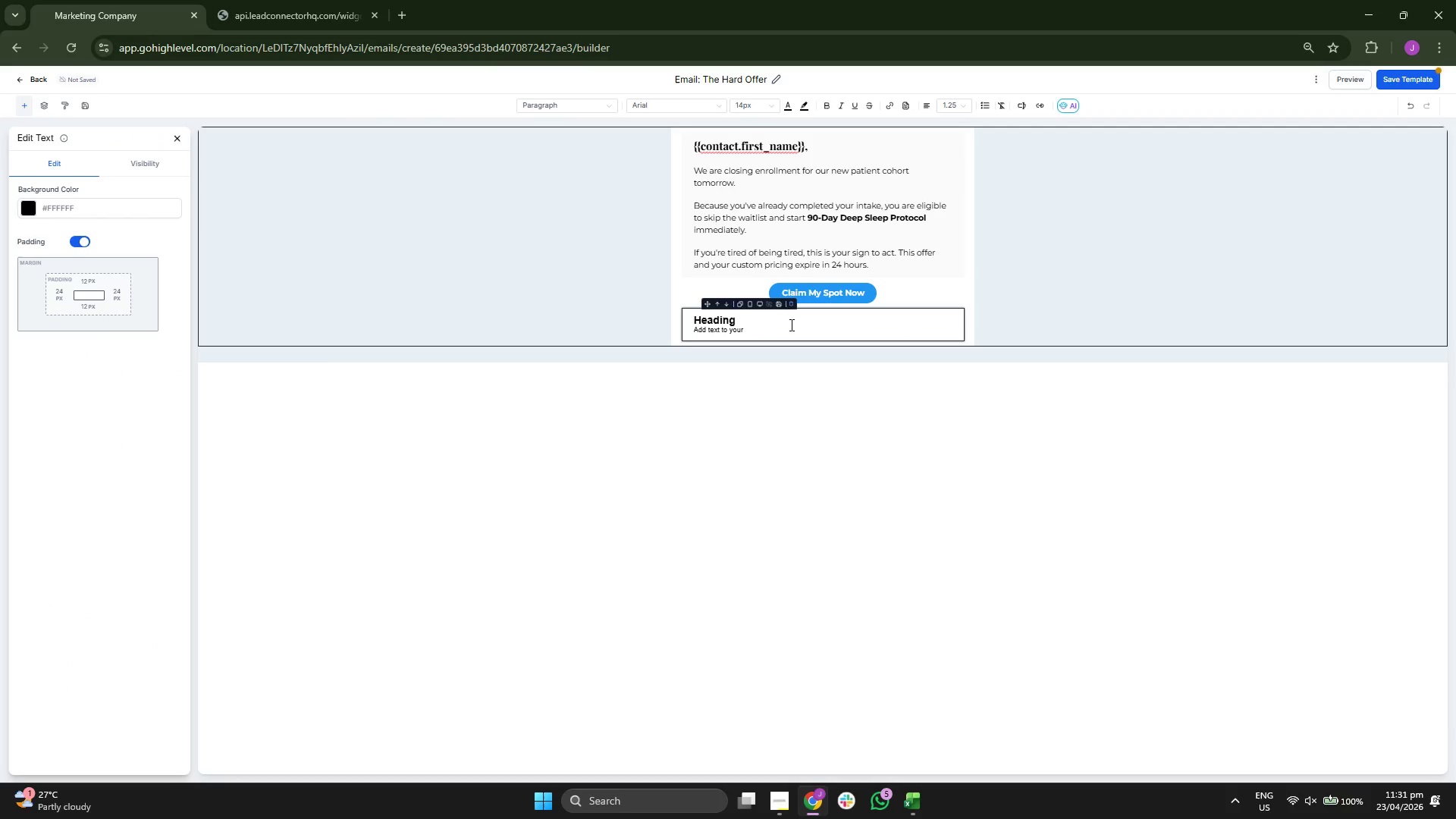 
key(Backspace)
 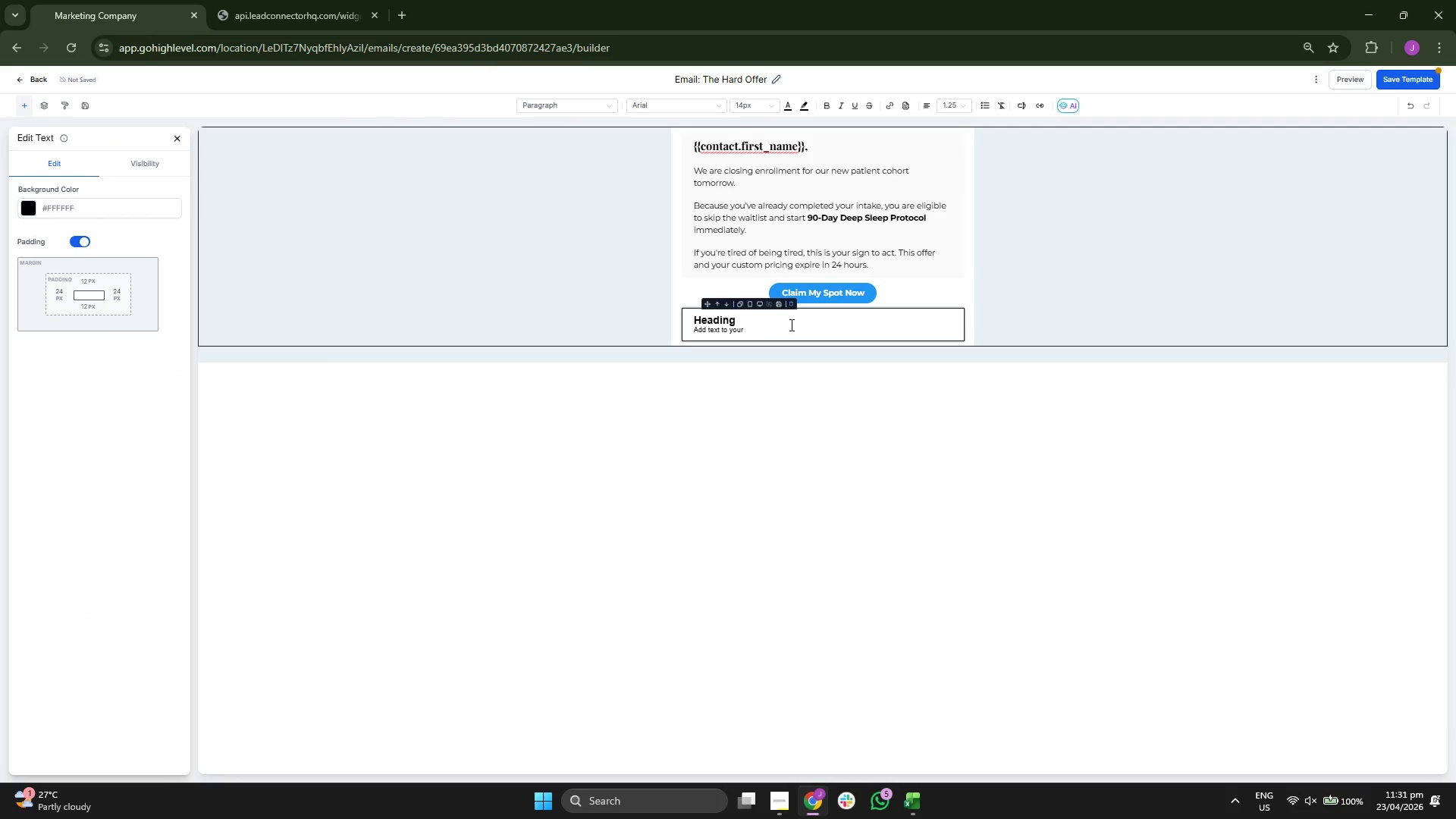 
key(Backspace)
 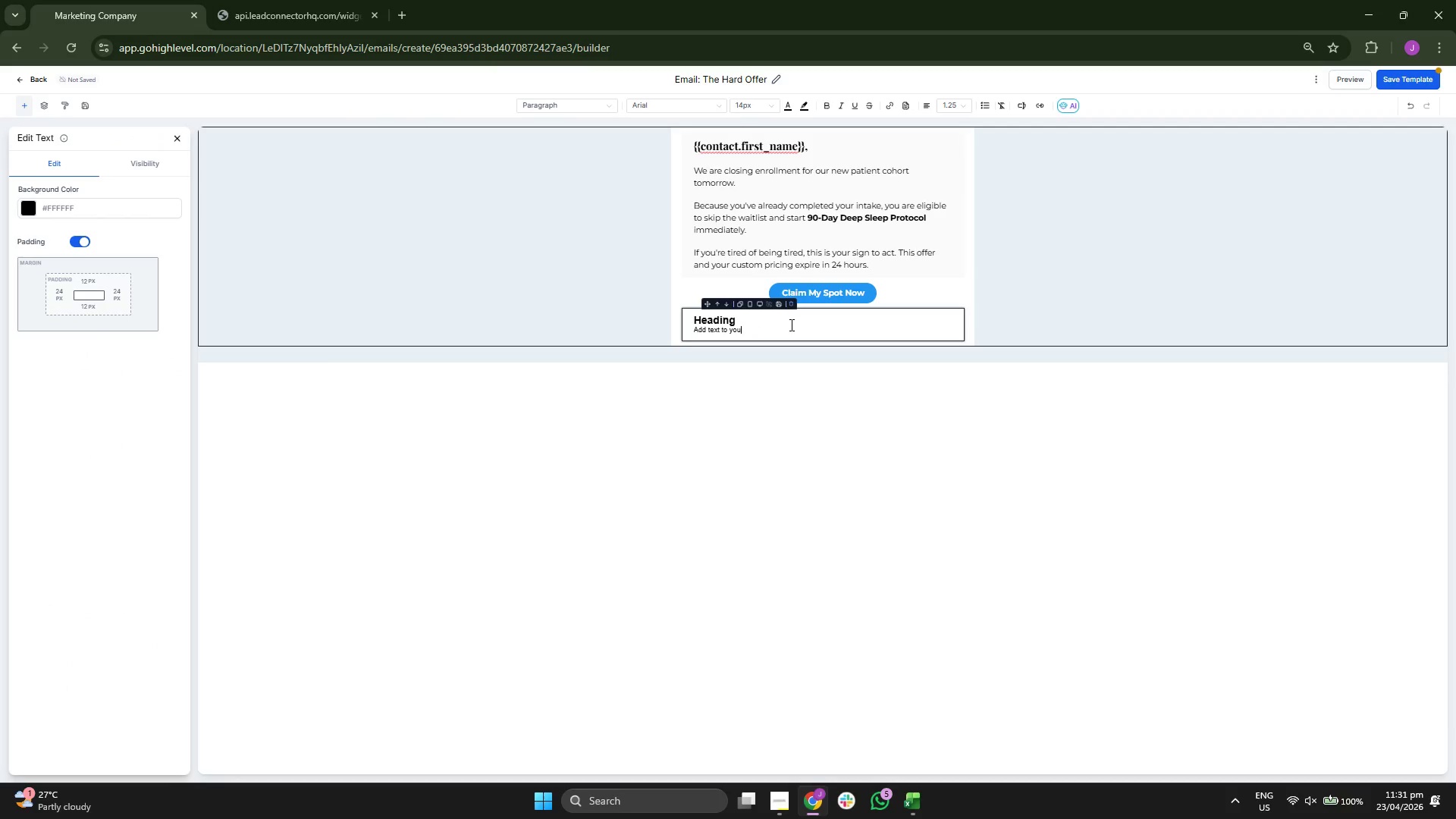 
key(Backspace)
 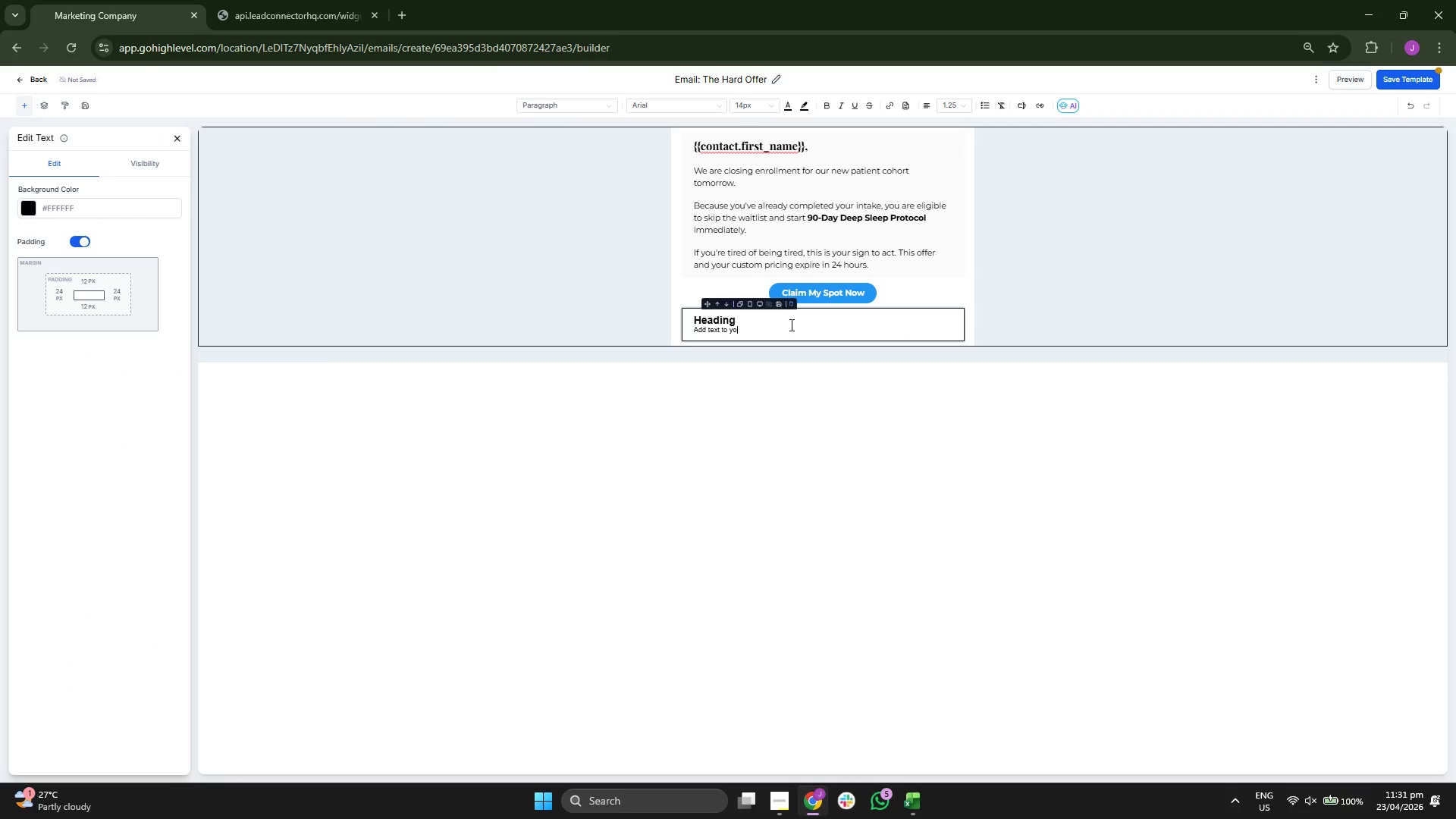 
key(Backspace)
 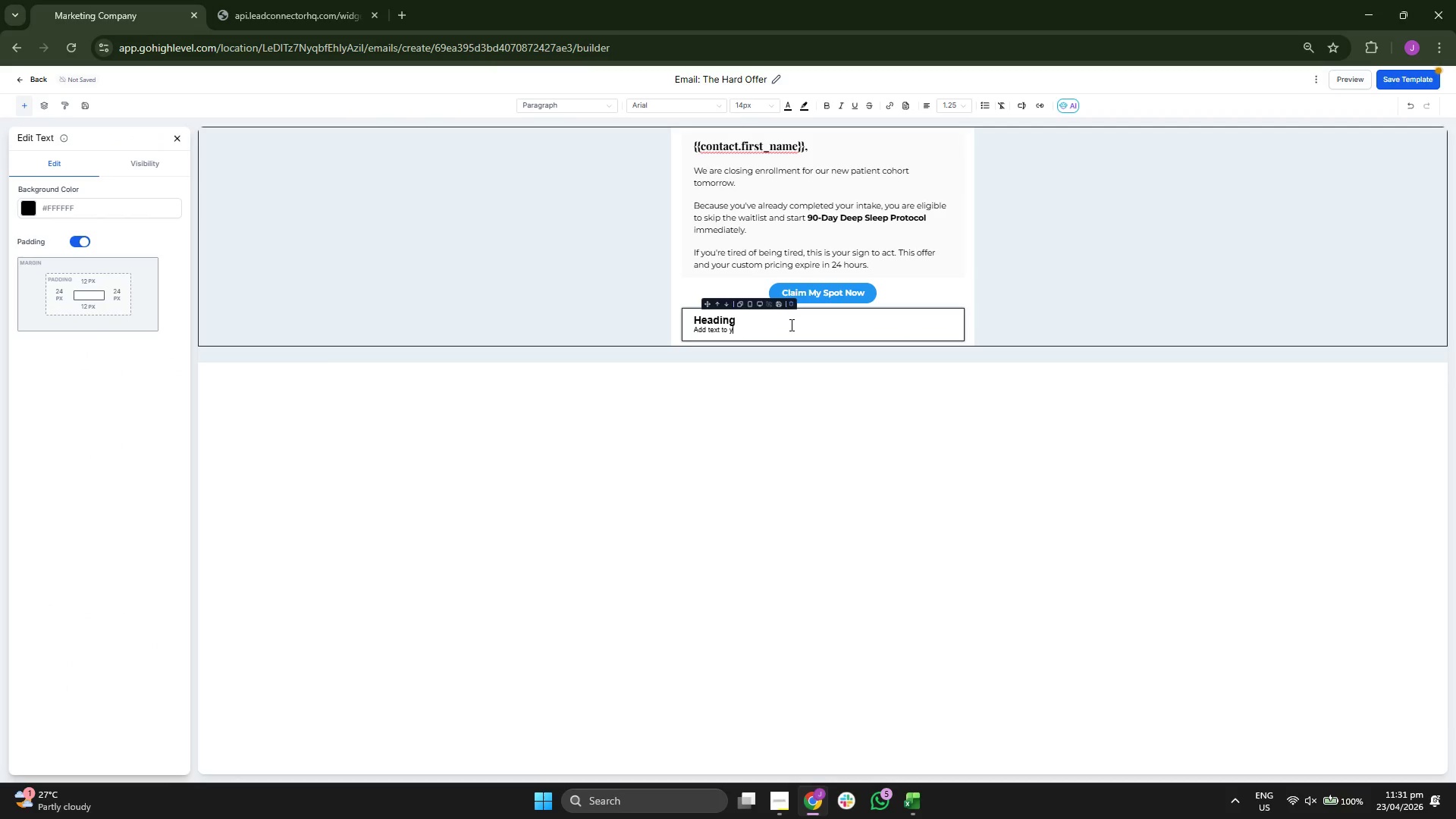 
key(Backspace)
 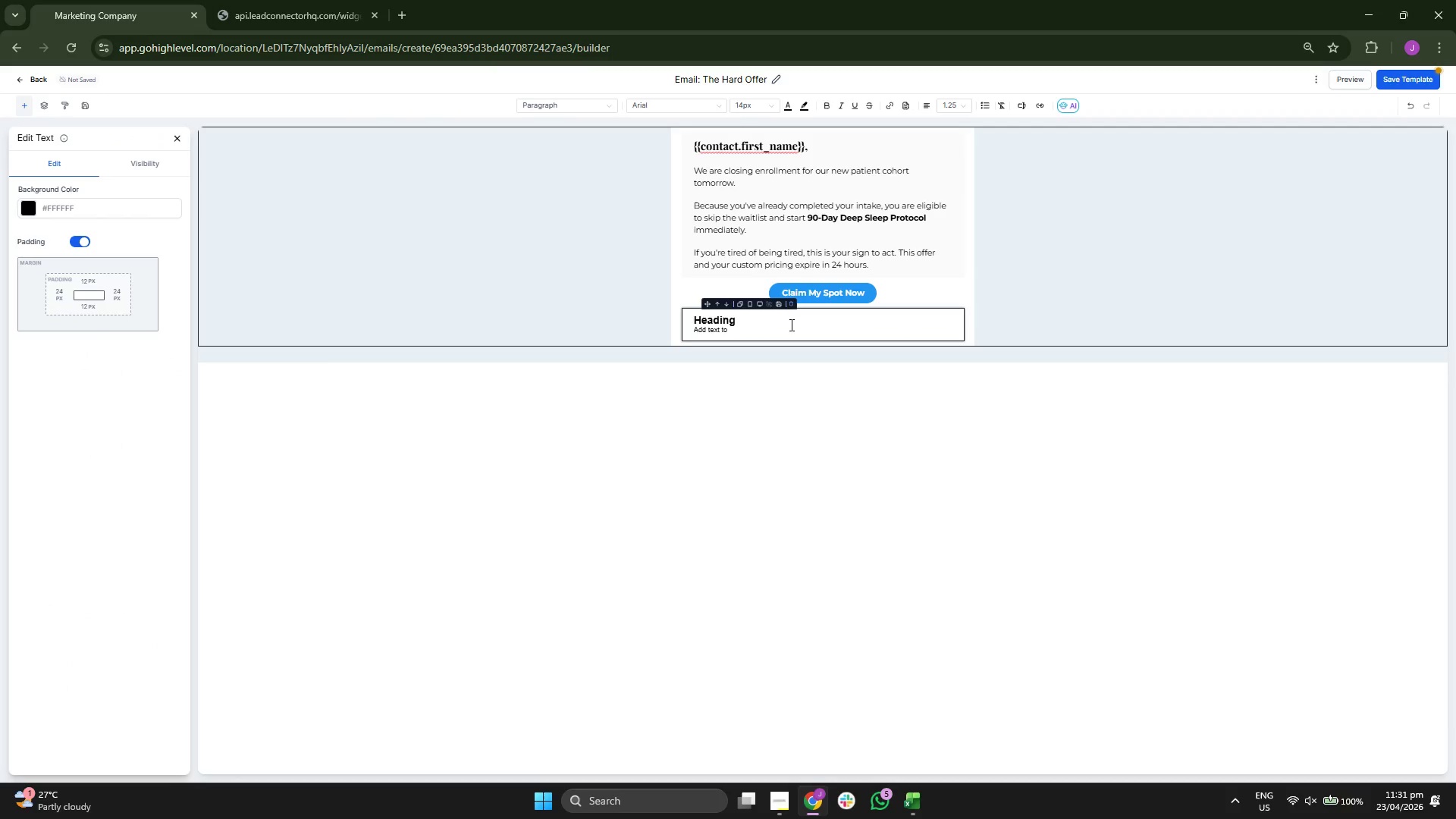 
key(Backspace)
 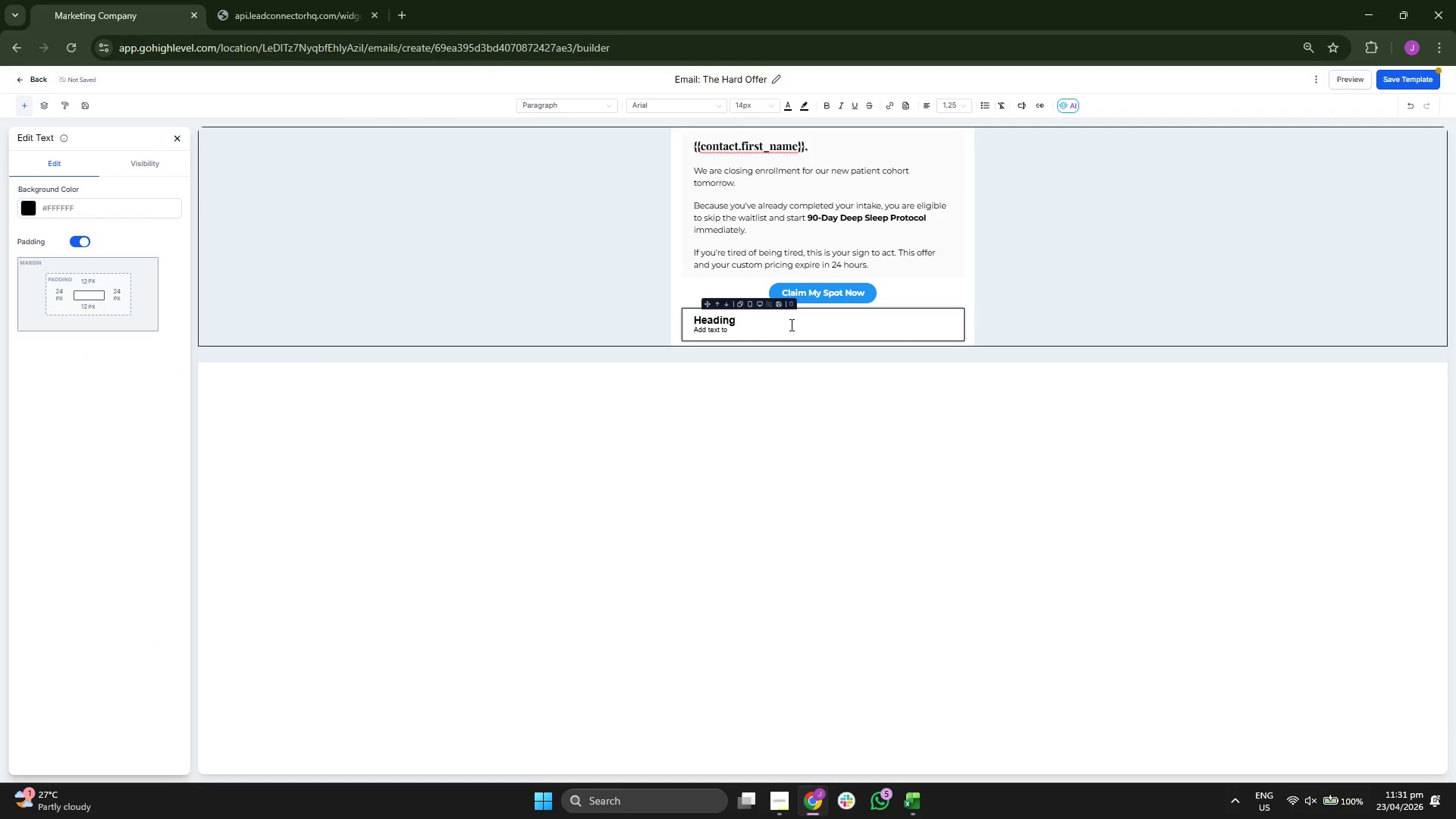 
key(Backspace)
 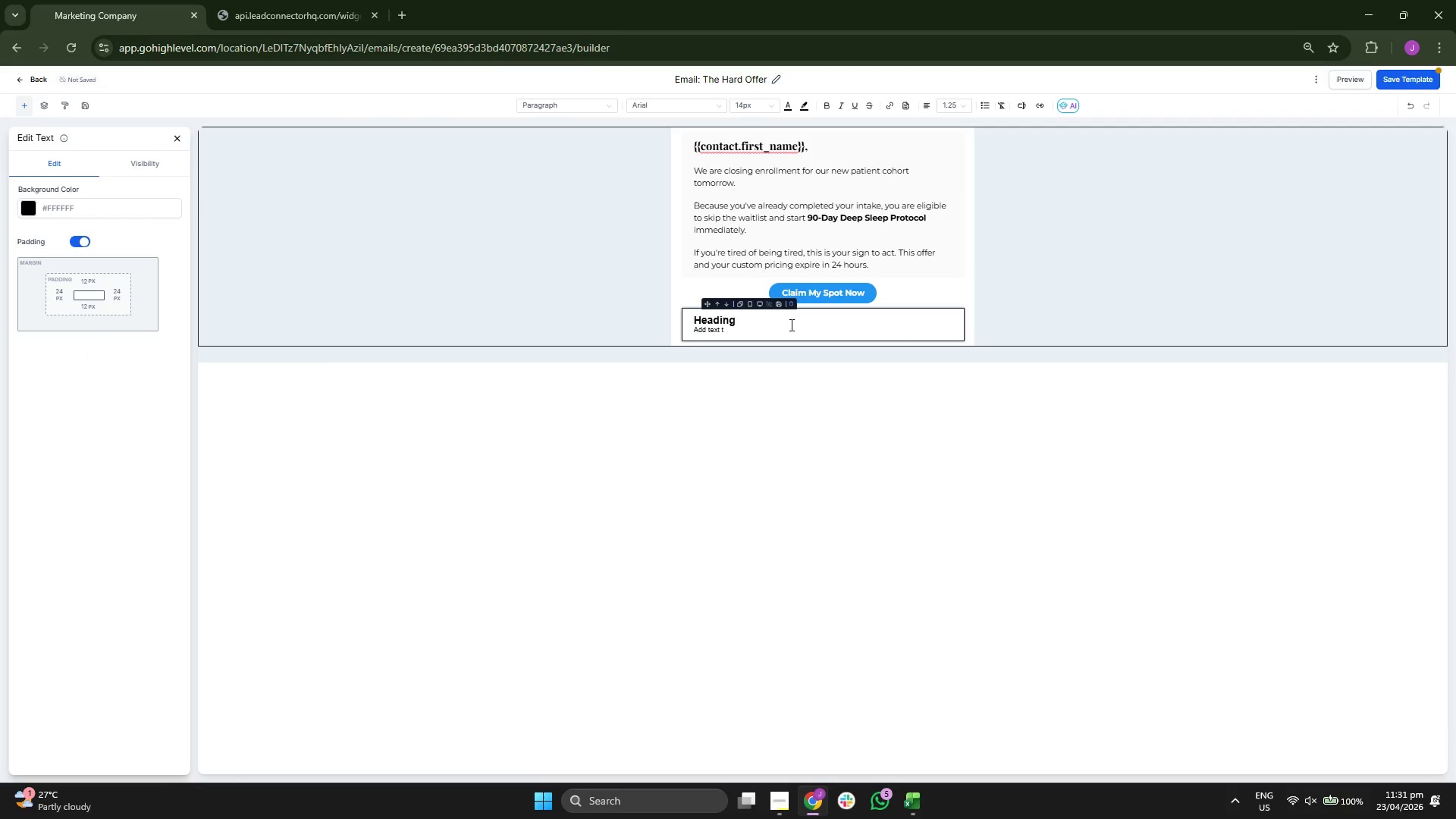 
key(Backspace)
 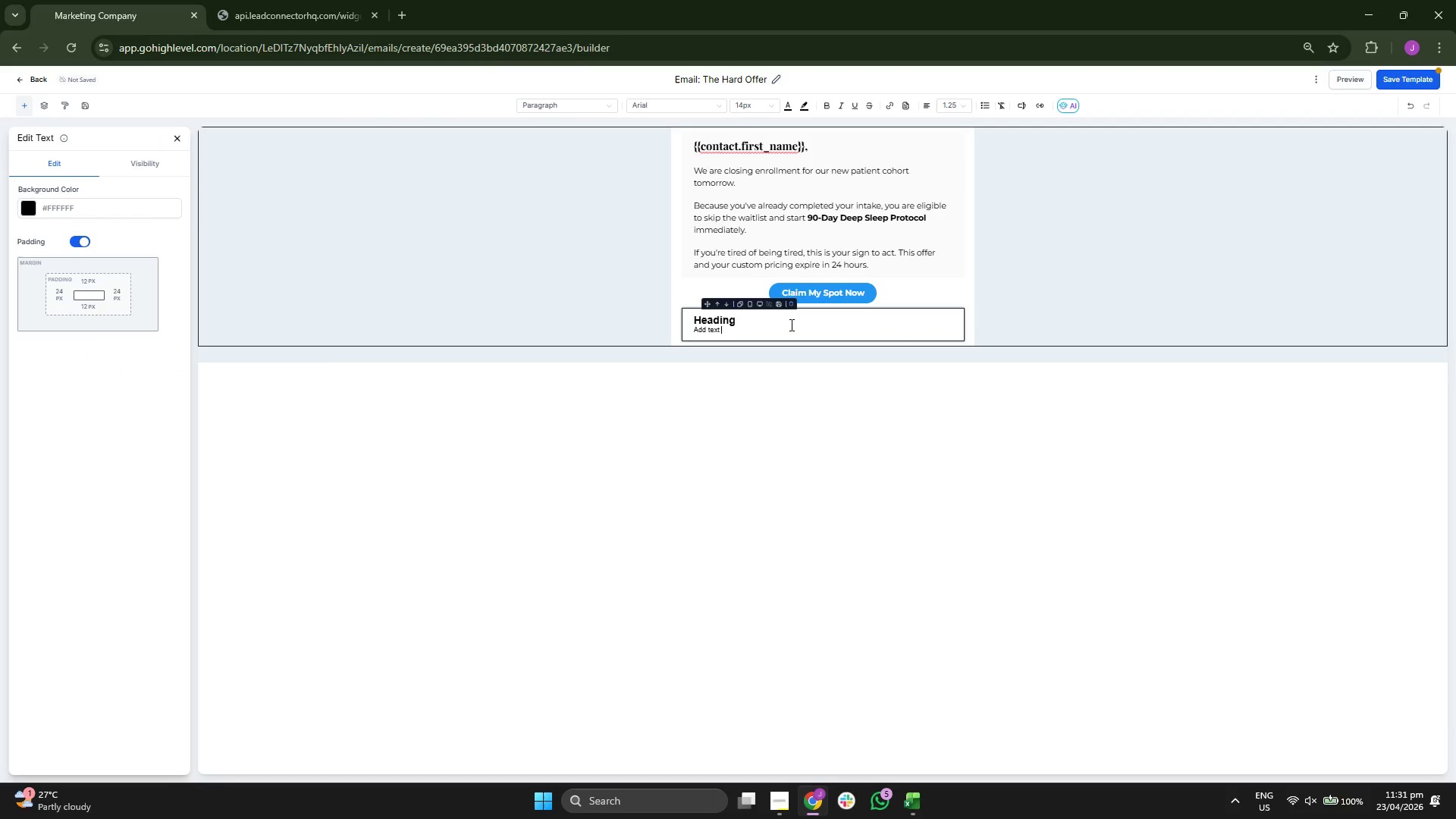 
key(Backspace)
 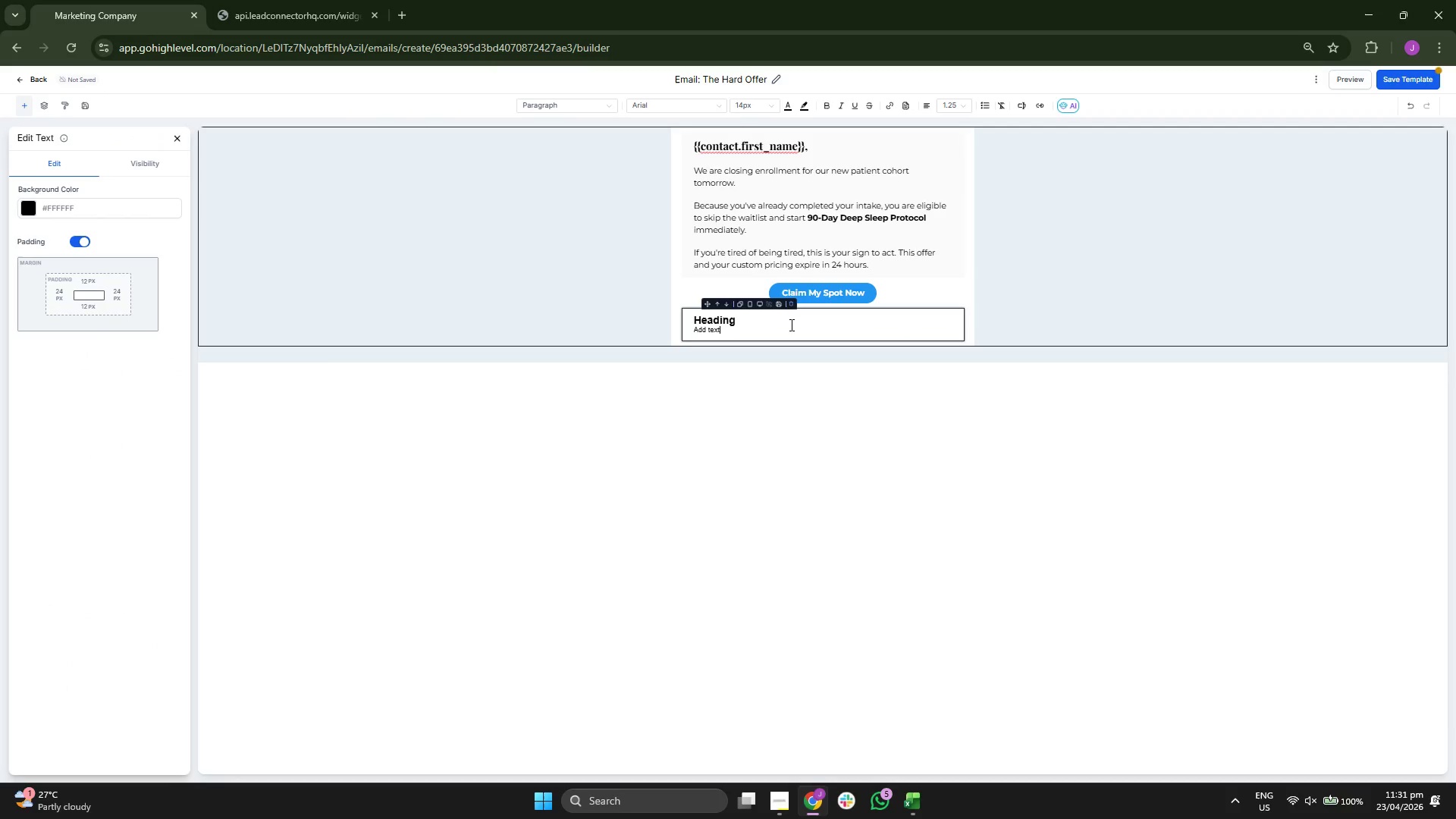 
key(Backspace)
 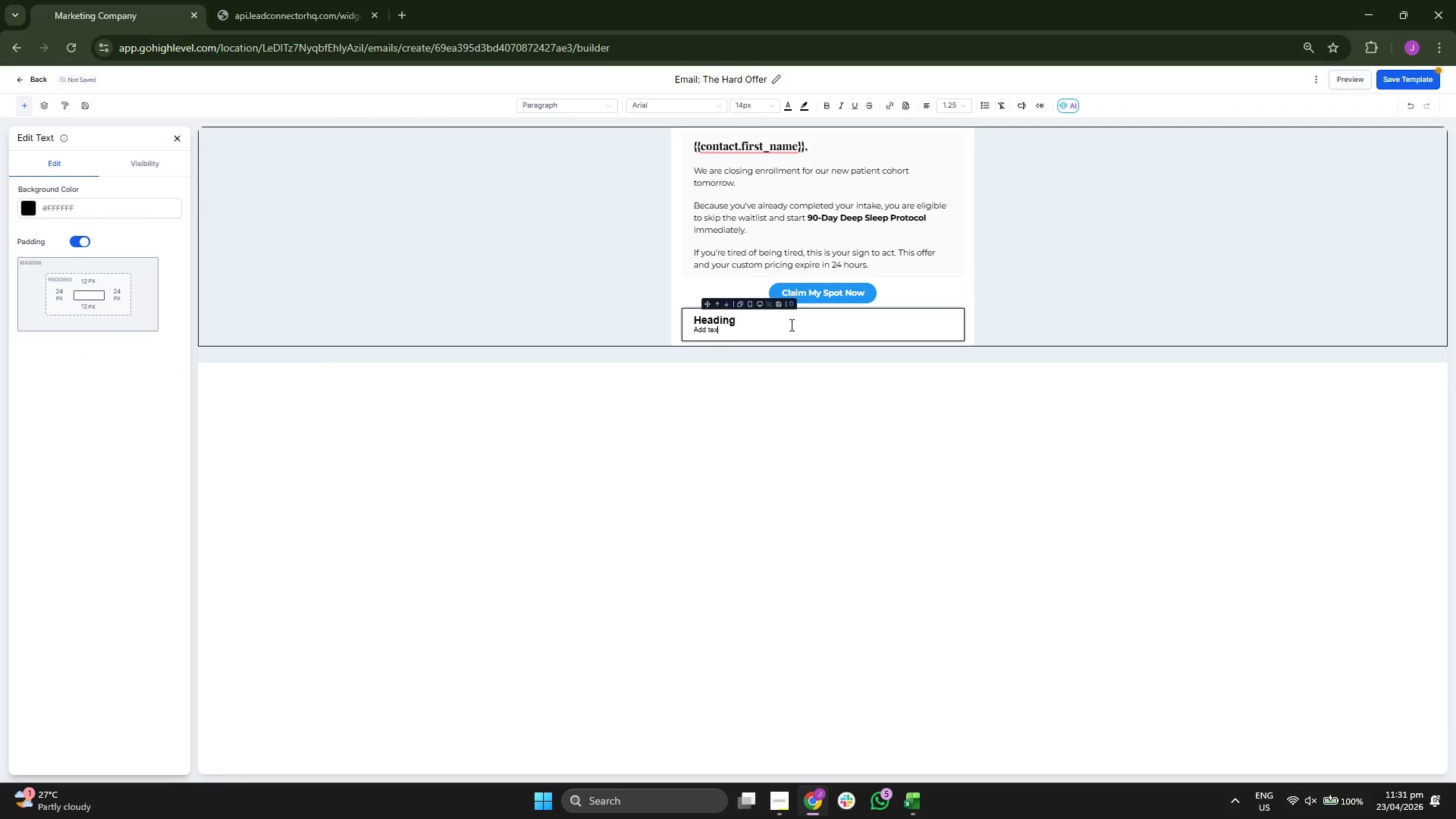 
key(Backspace)
 